 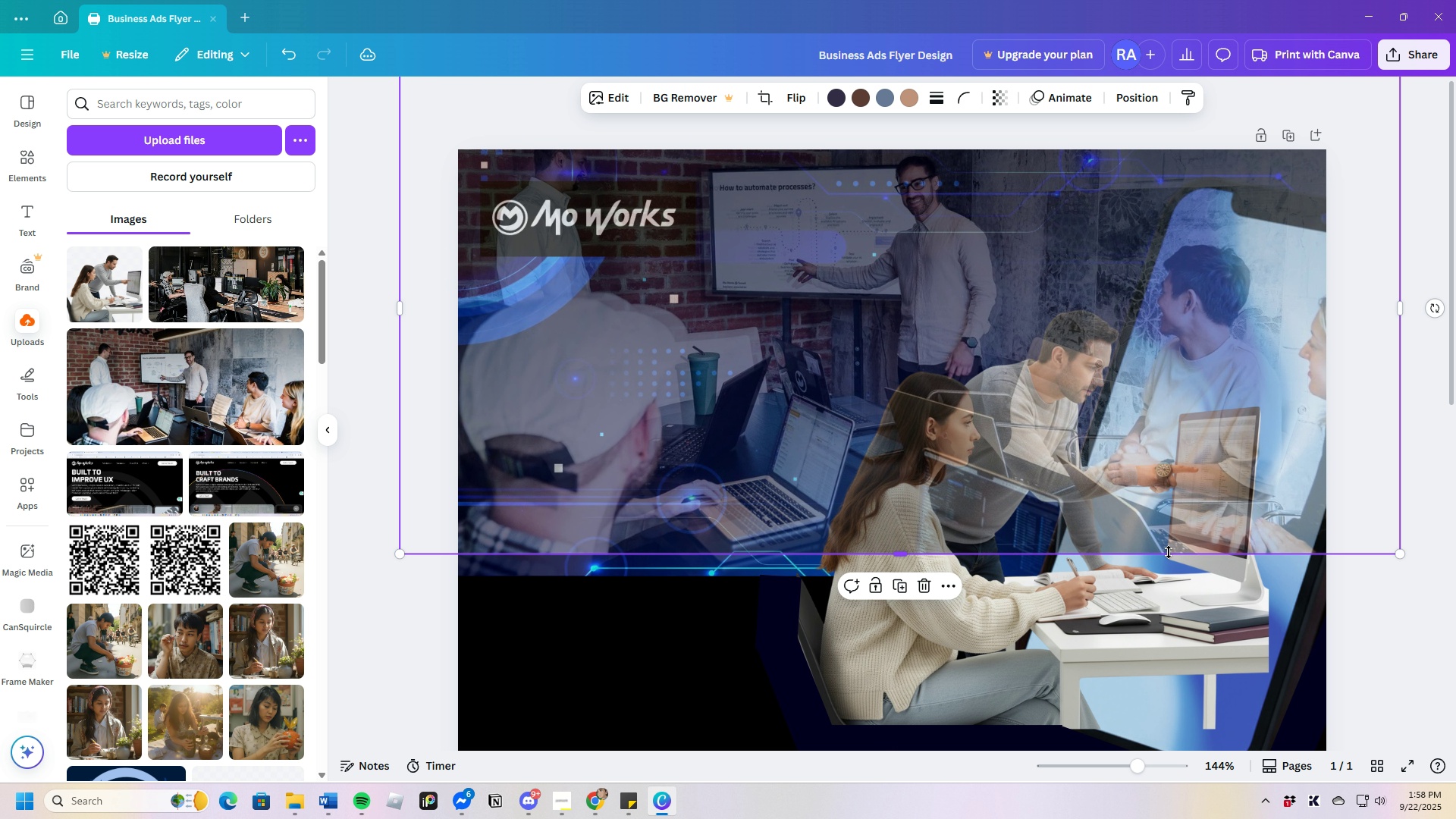 
left_click_drag(start_coordinate=[903, 554], to_coordinate=[911, 567])
 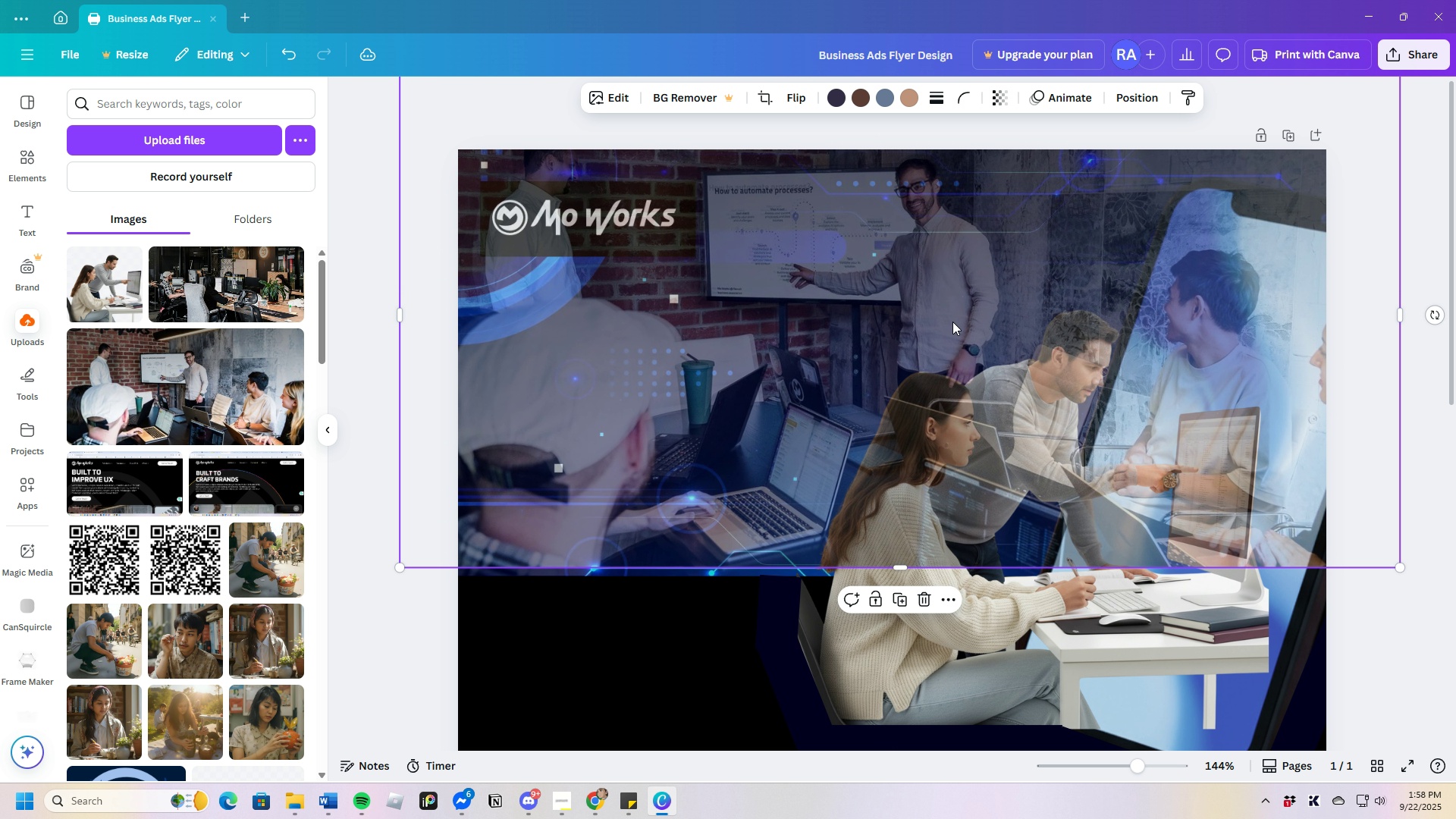 
left_click_drag(start_coordinate=[953, 321], to_coordinate=[954, 326])
 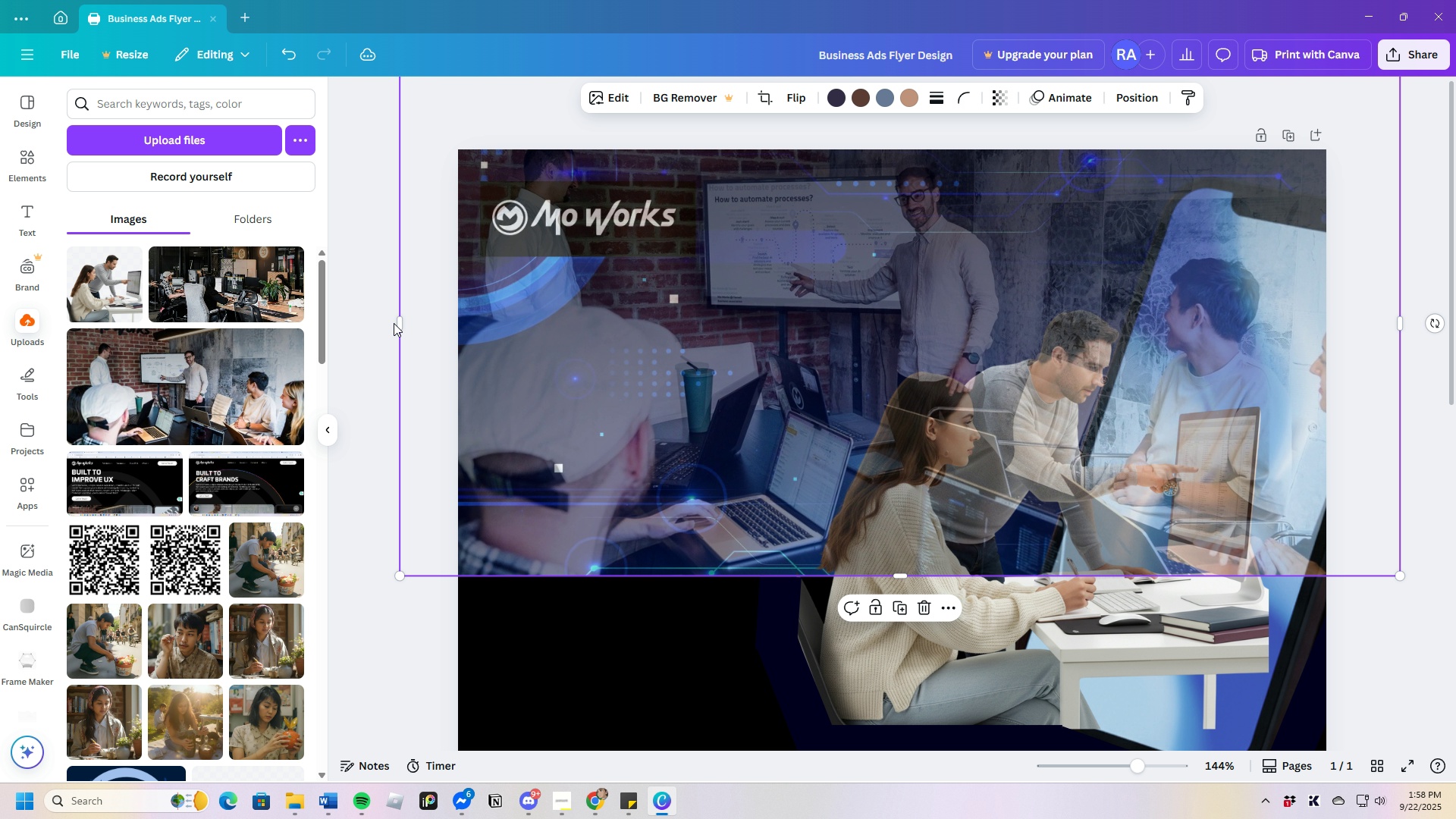 
left_click_drag(start_coordinate=[398, 322], to_coordinate=[1060, 361])
 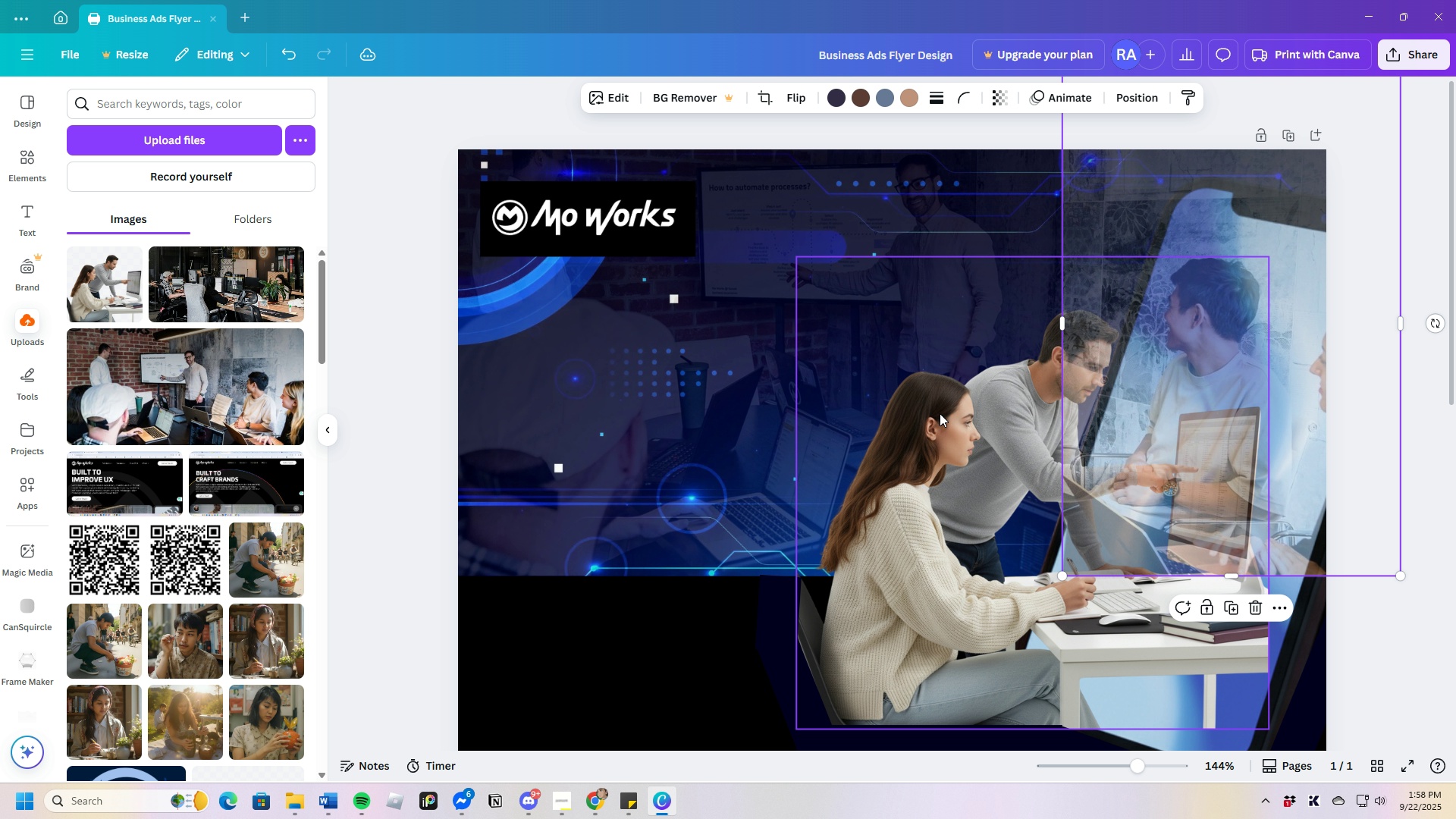 
scroll: coordinate [920, 423], scroll_direction: up, amount: 3.0
 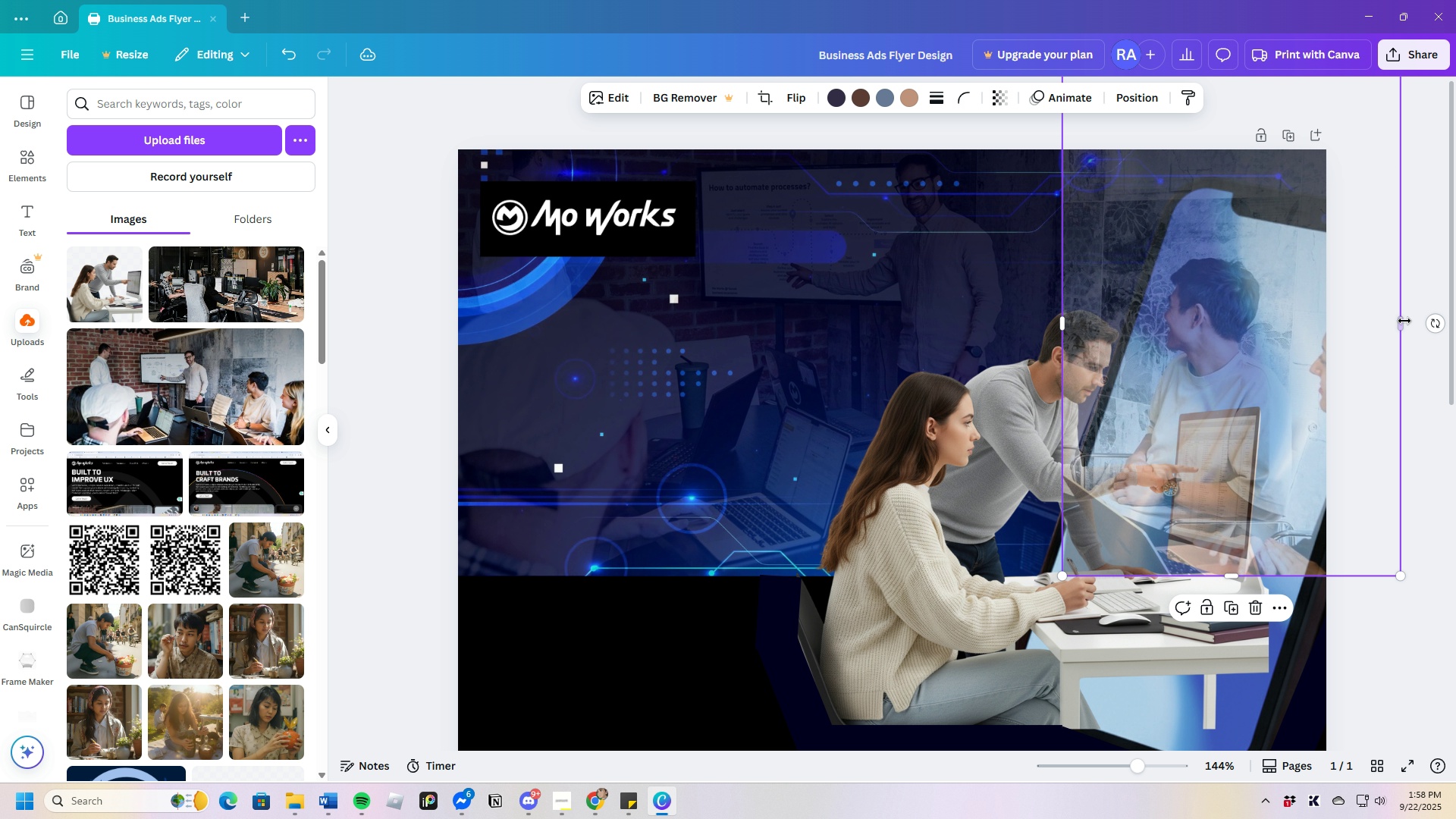 
left_click_drag(start_coordinate=[1403, 322], to_coordinate=[1329, 315])
 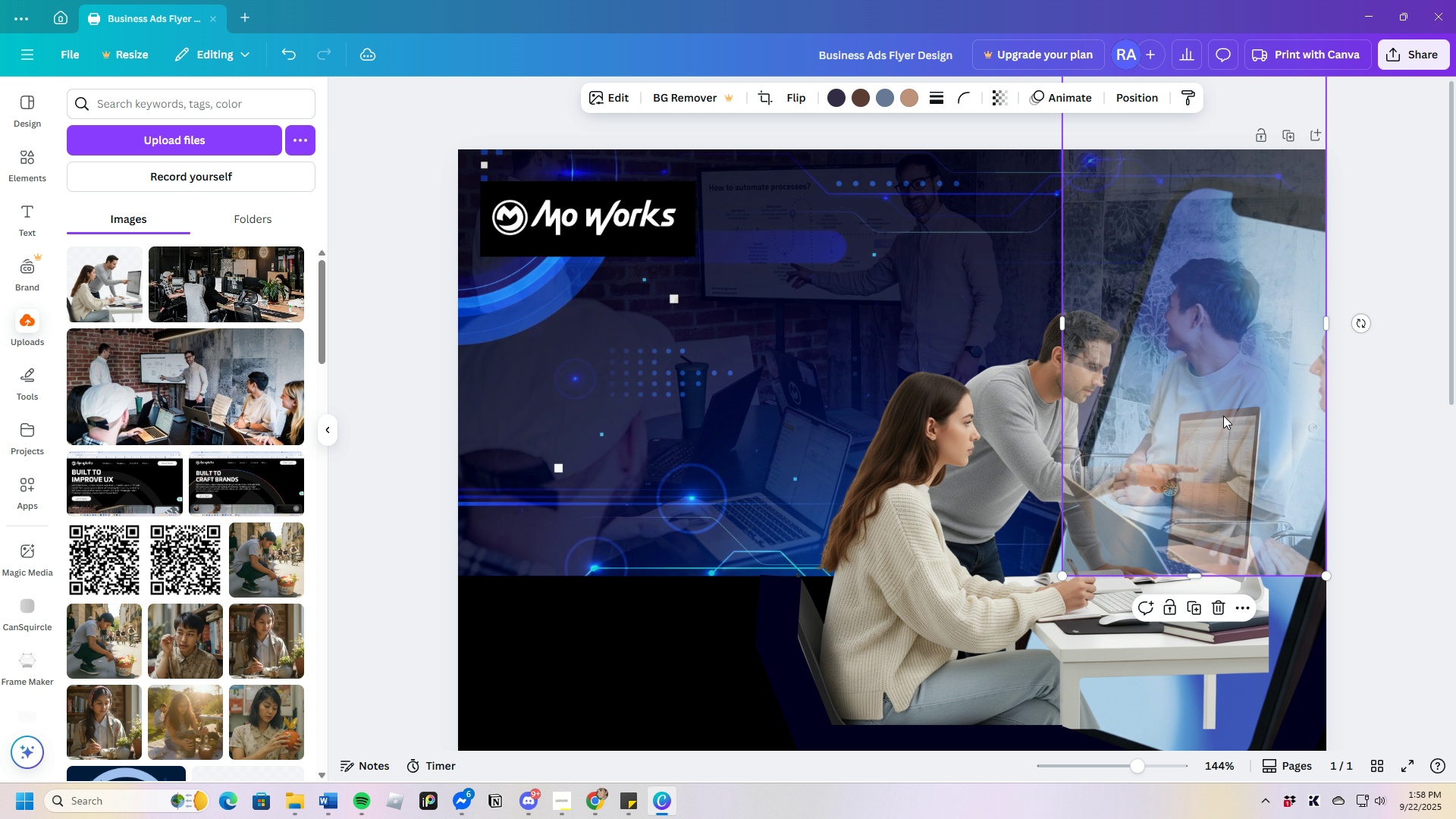 
scroll: coordinate [1214, 419], scroll_direction: up, amount: 3.0
 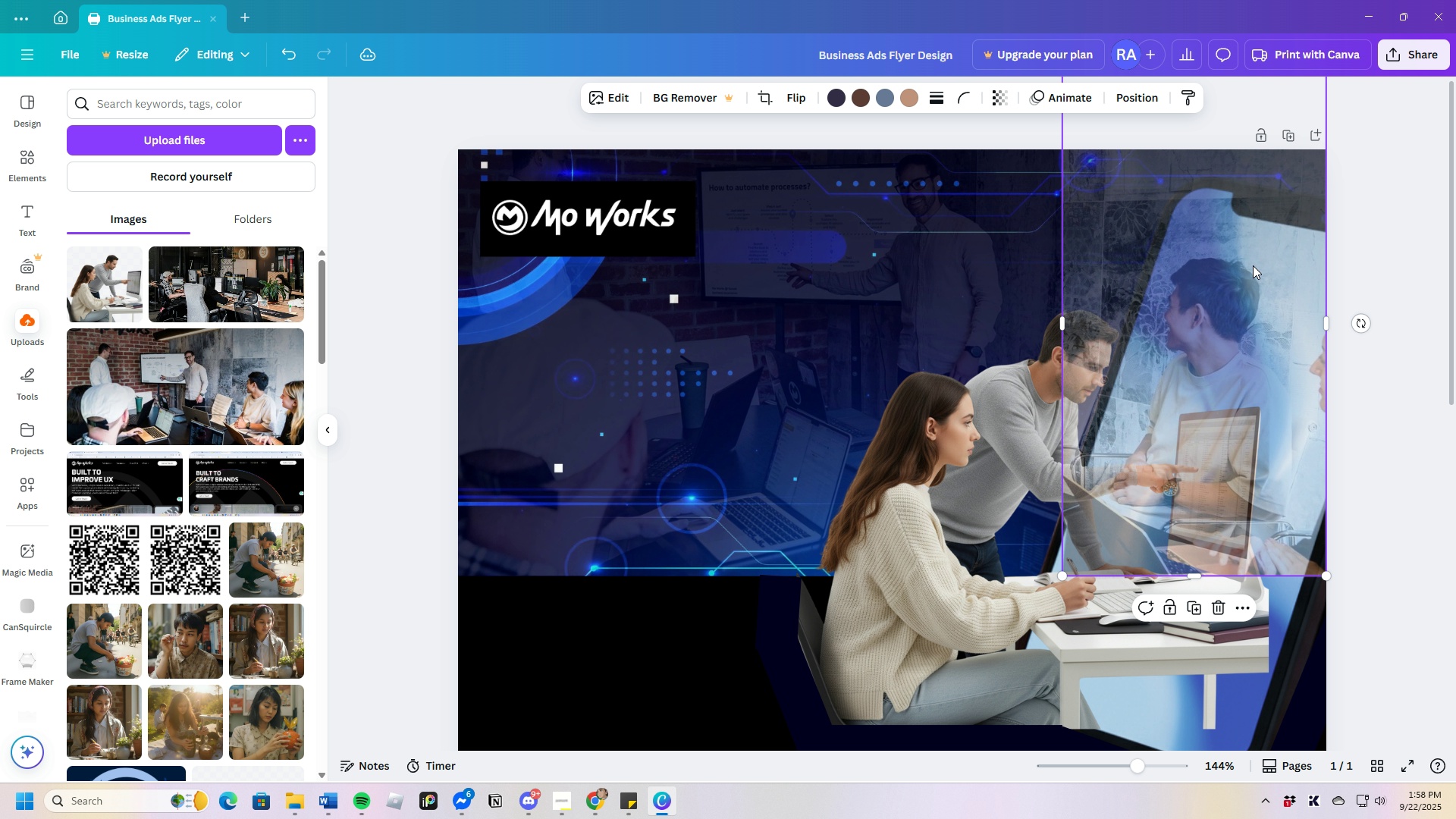 
double_click([1213, 271])
 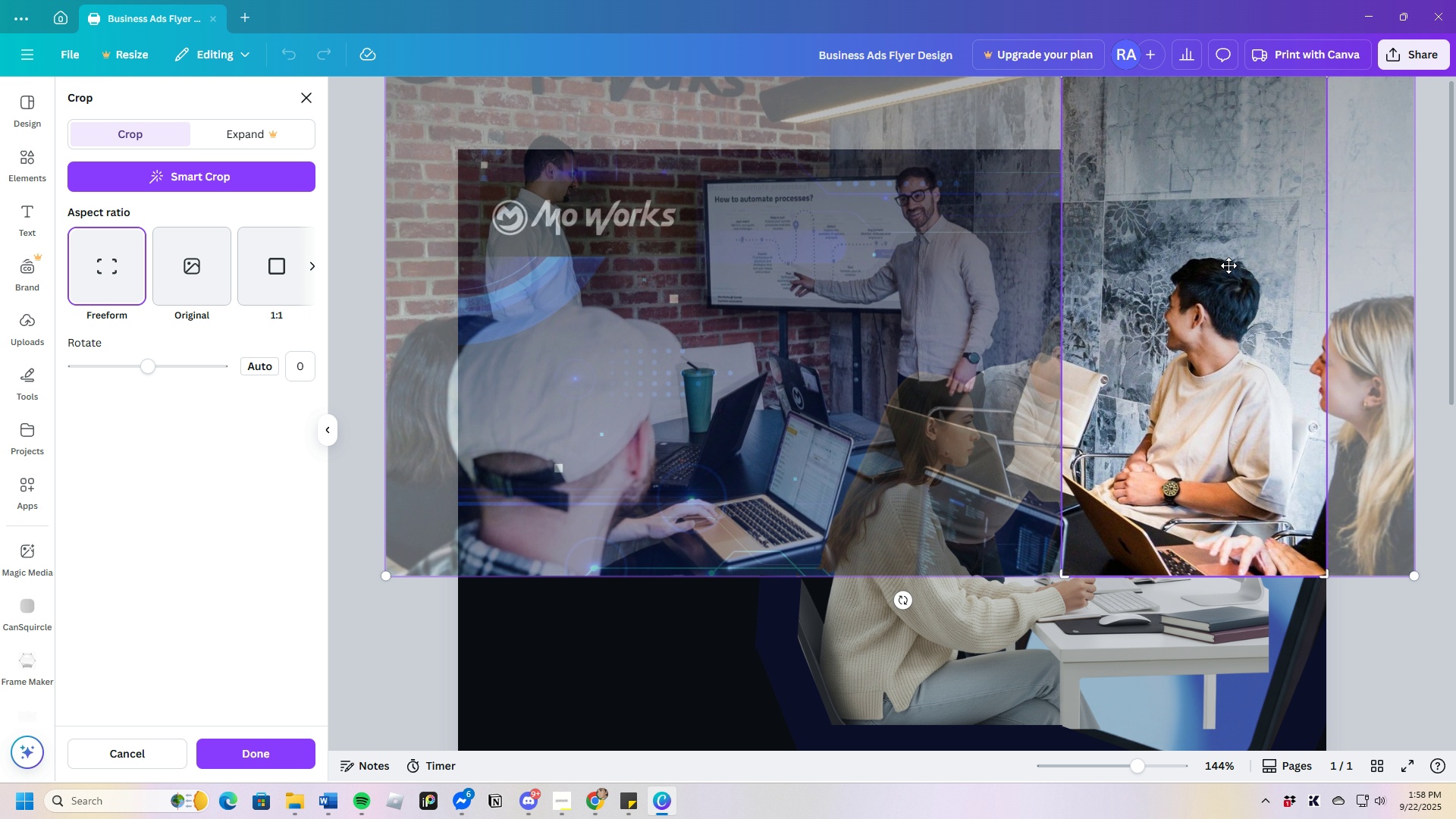 
scroll: coordinate [1250, 325], scroll_direction: up, amount: 3.0
 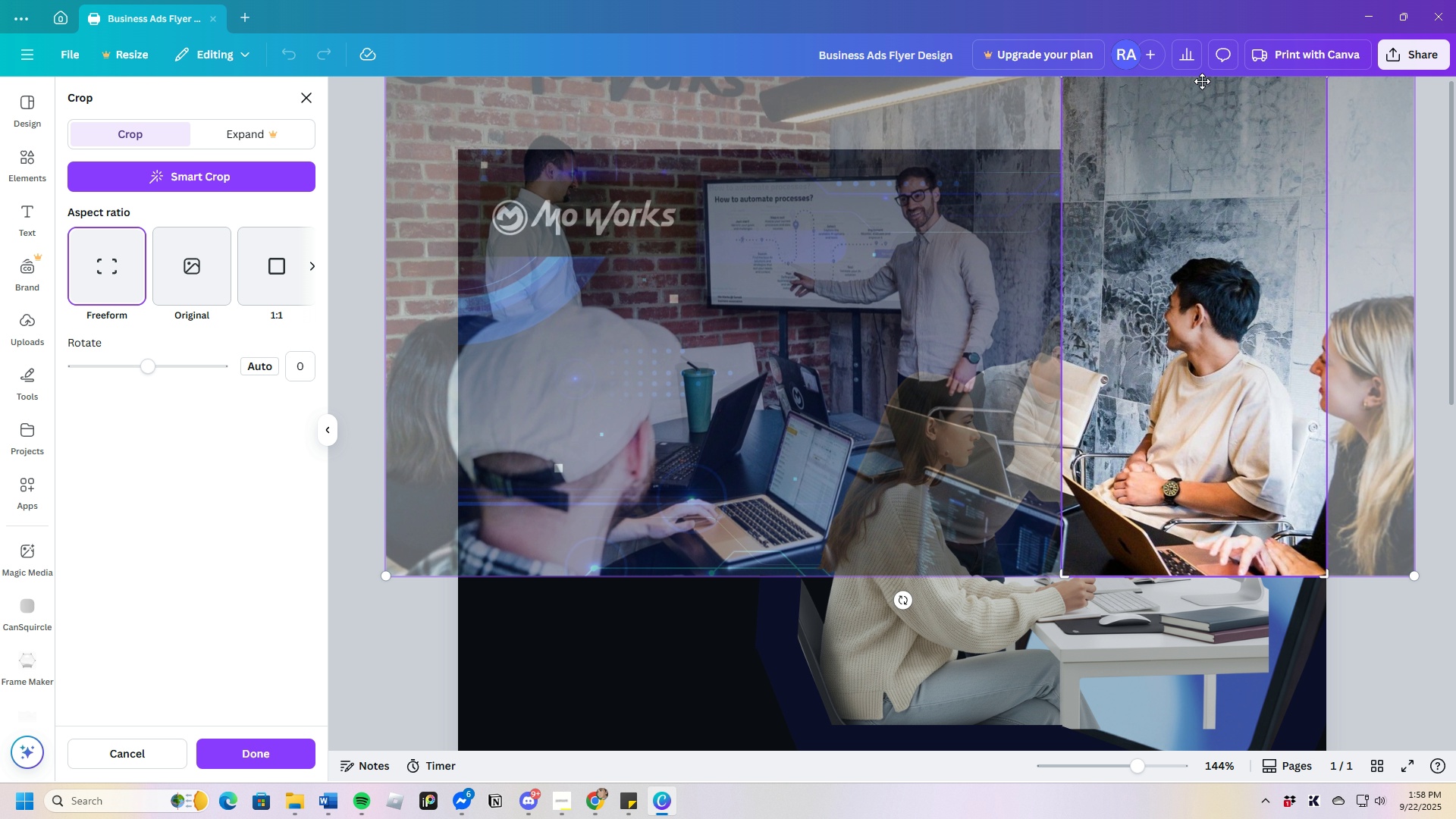 
left_click([1195, 86])
 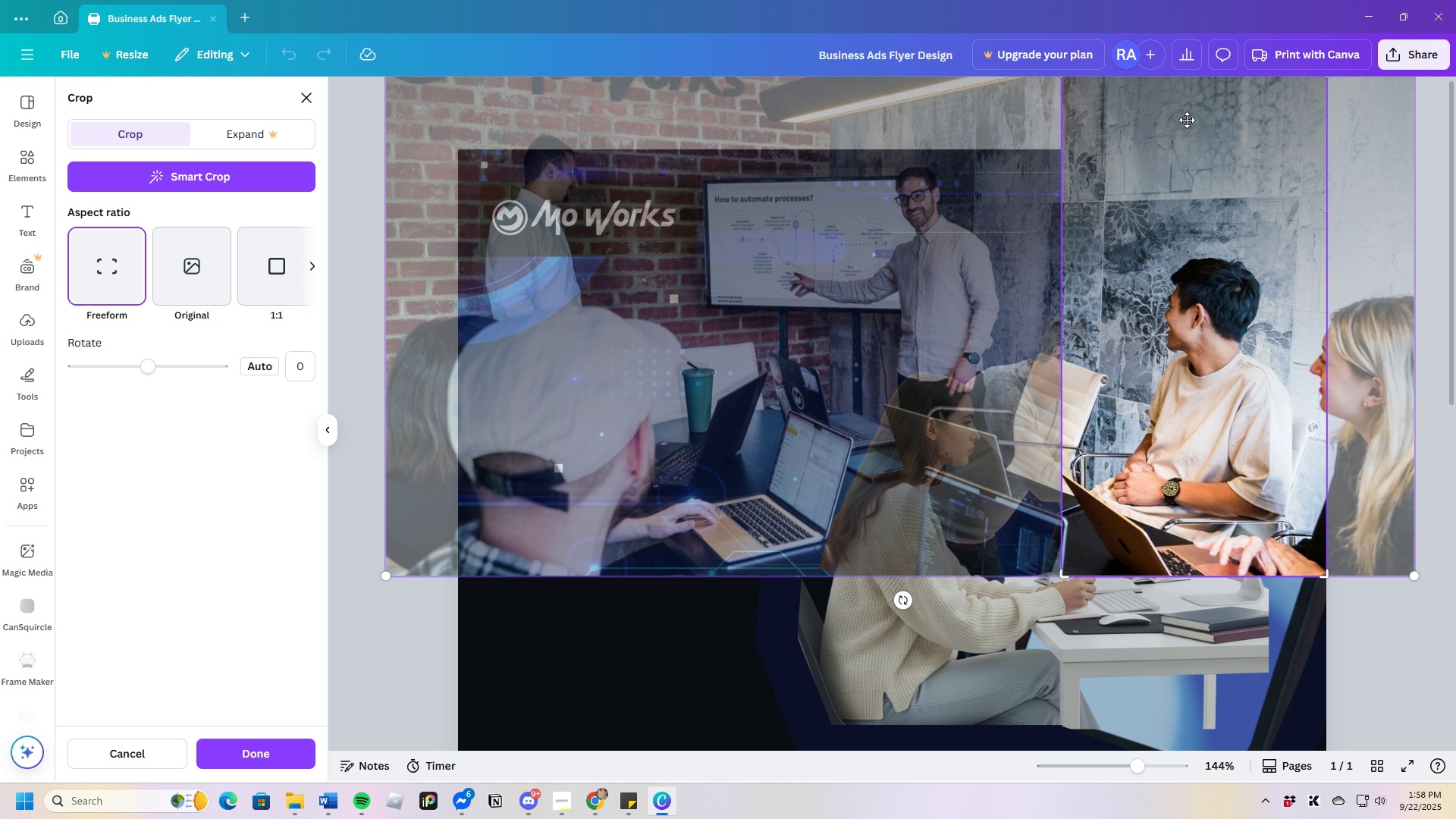 
left_click_drag(start_coordinate=[1187, 120], to_coordinate=[1187, 146])
 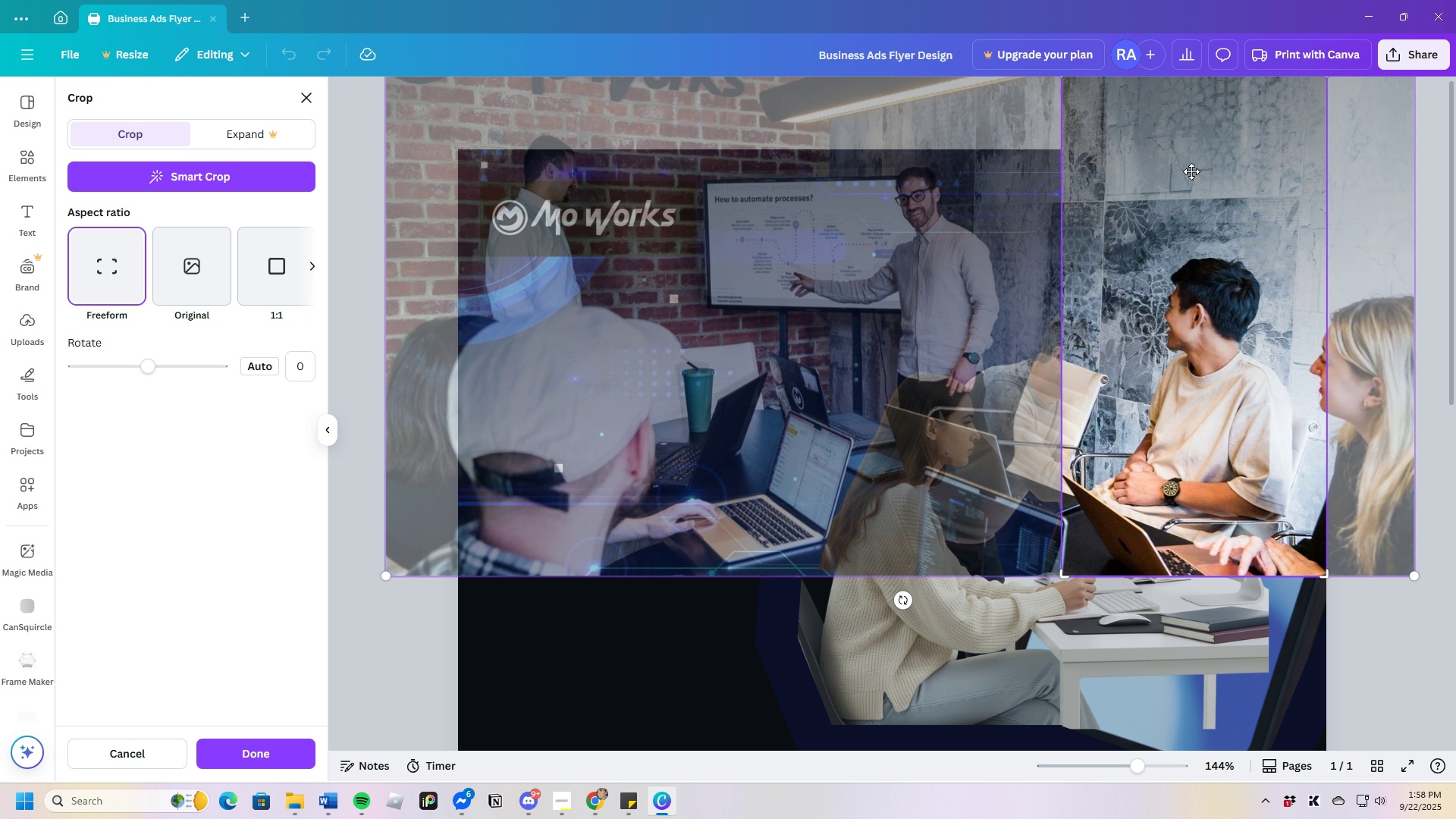 
left_click_drag(start_coordinate=[1191, 172], to_coordinate=[1194, 211])
 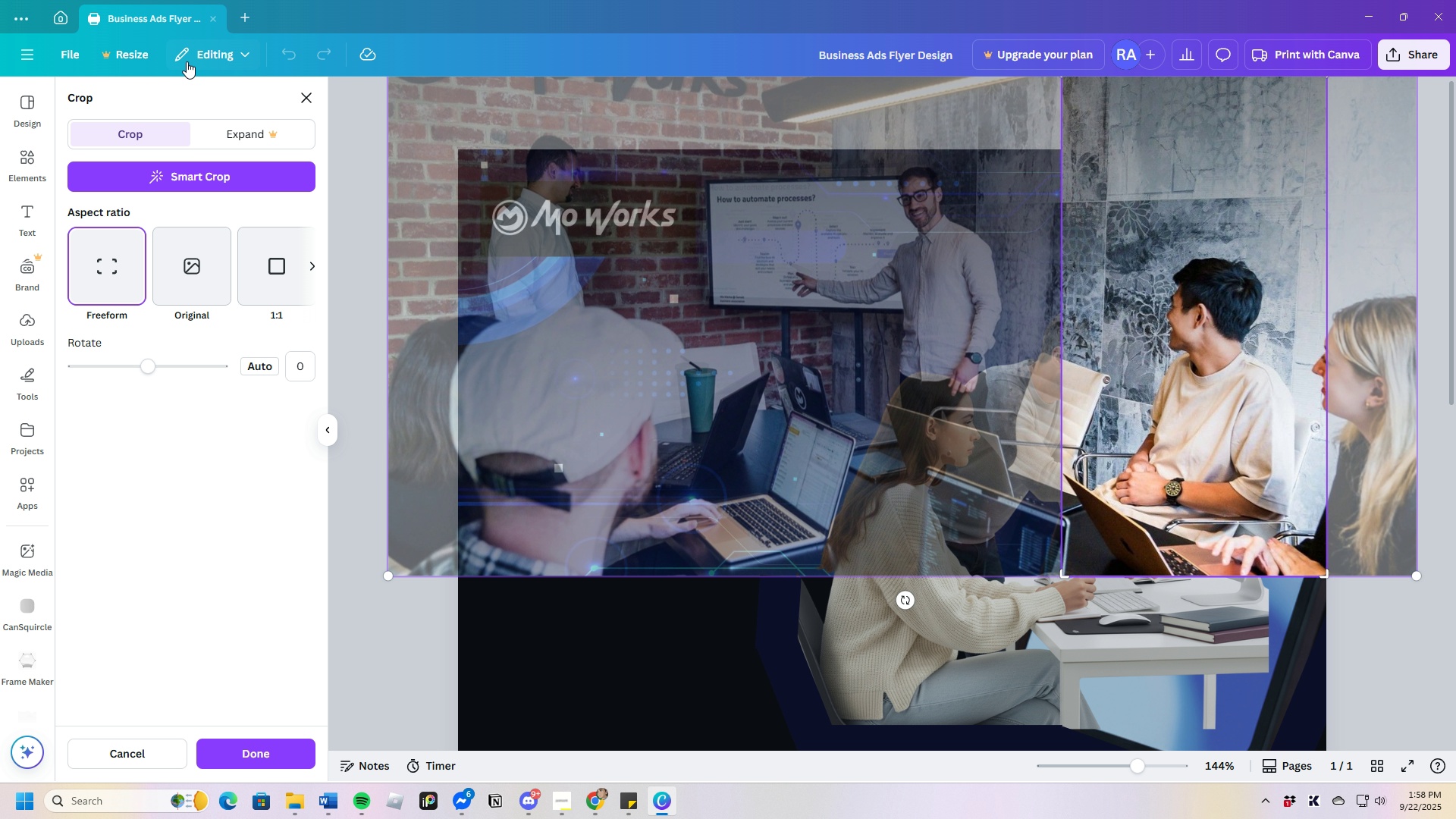 
left_click([309, 99])
 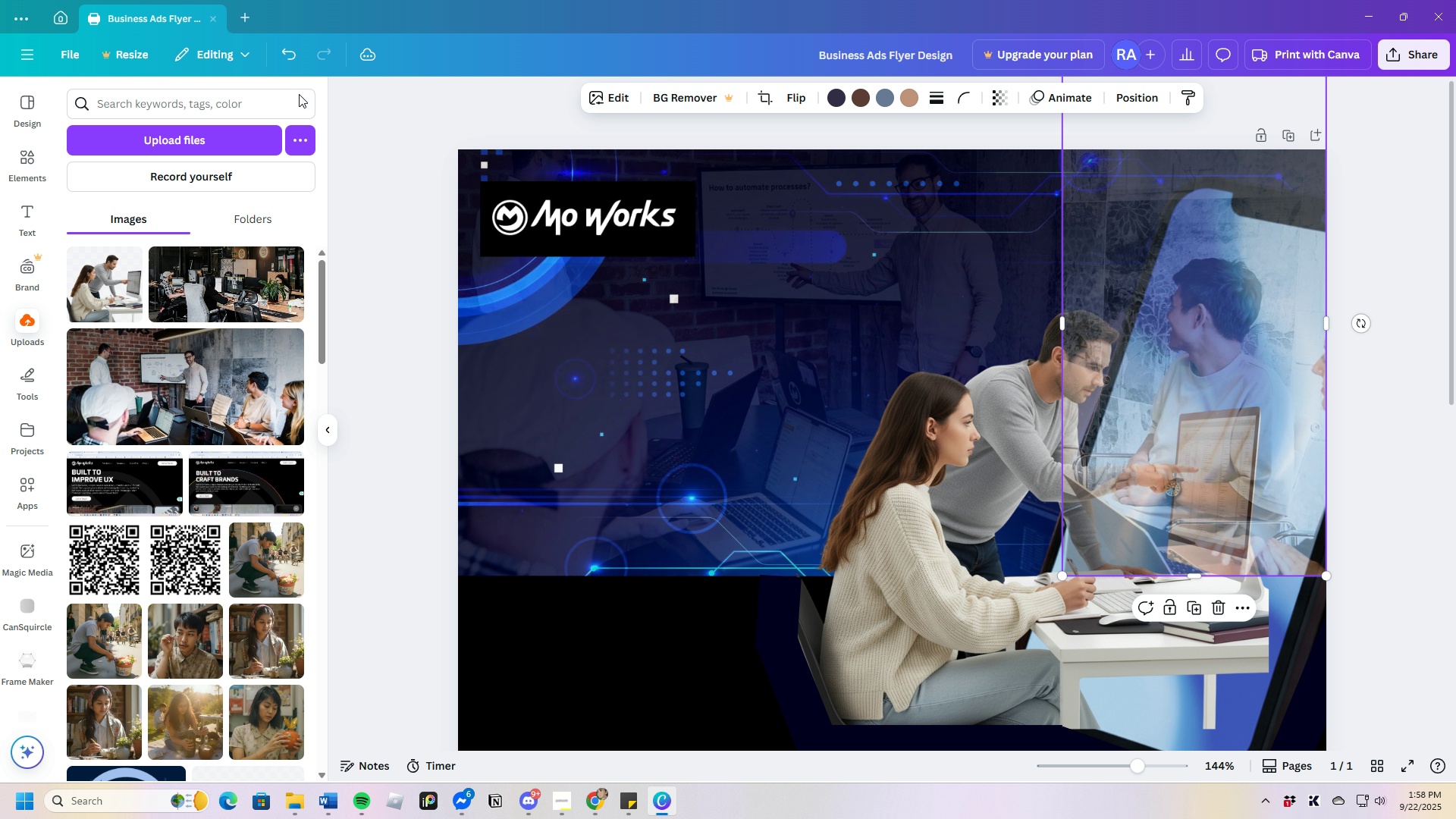 
left_click([288, 58])
 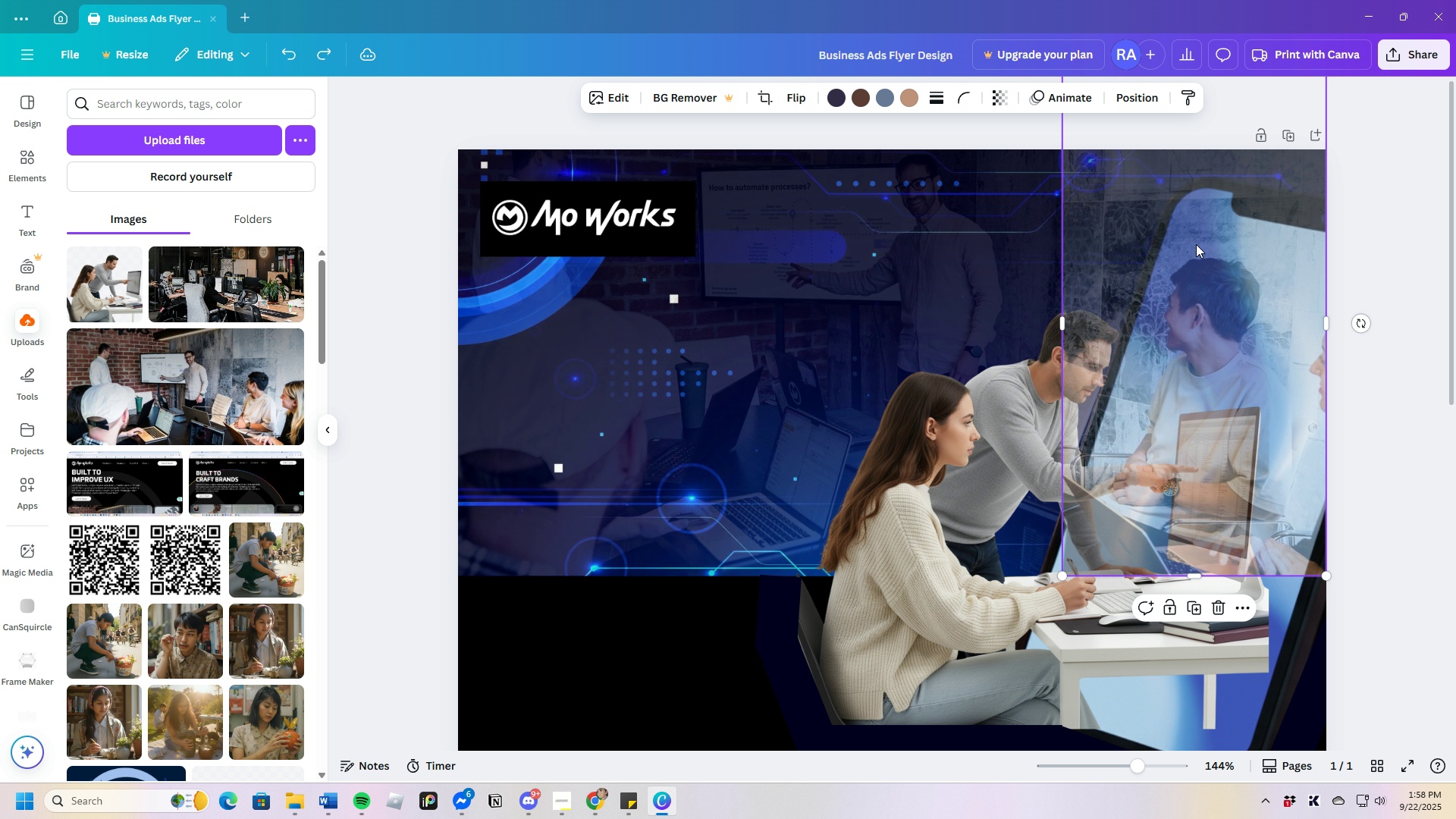 
left_click([1217, 247])
 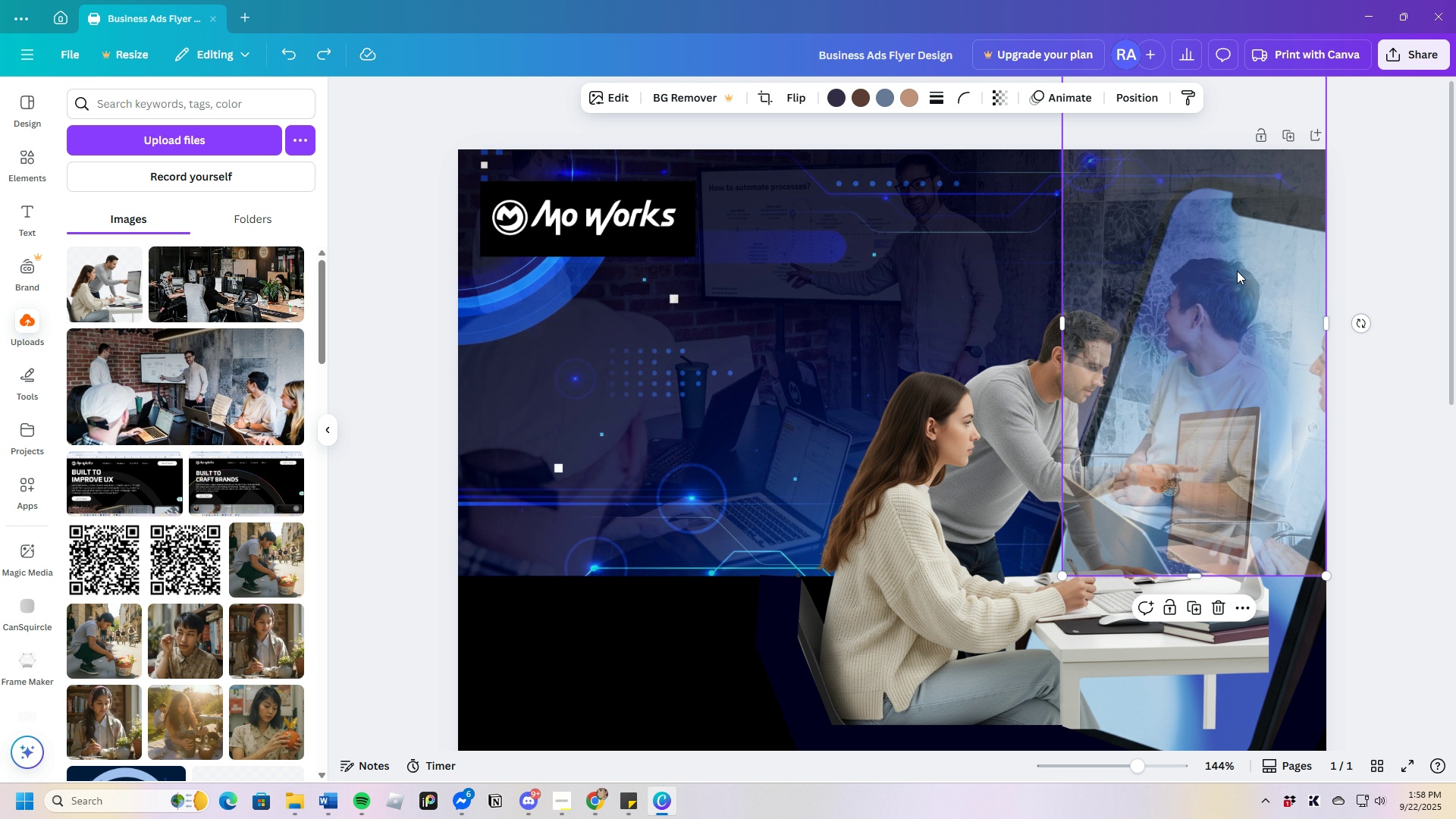 
wait(5.5)
 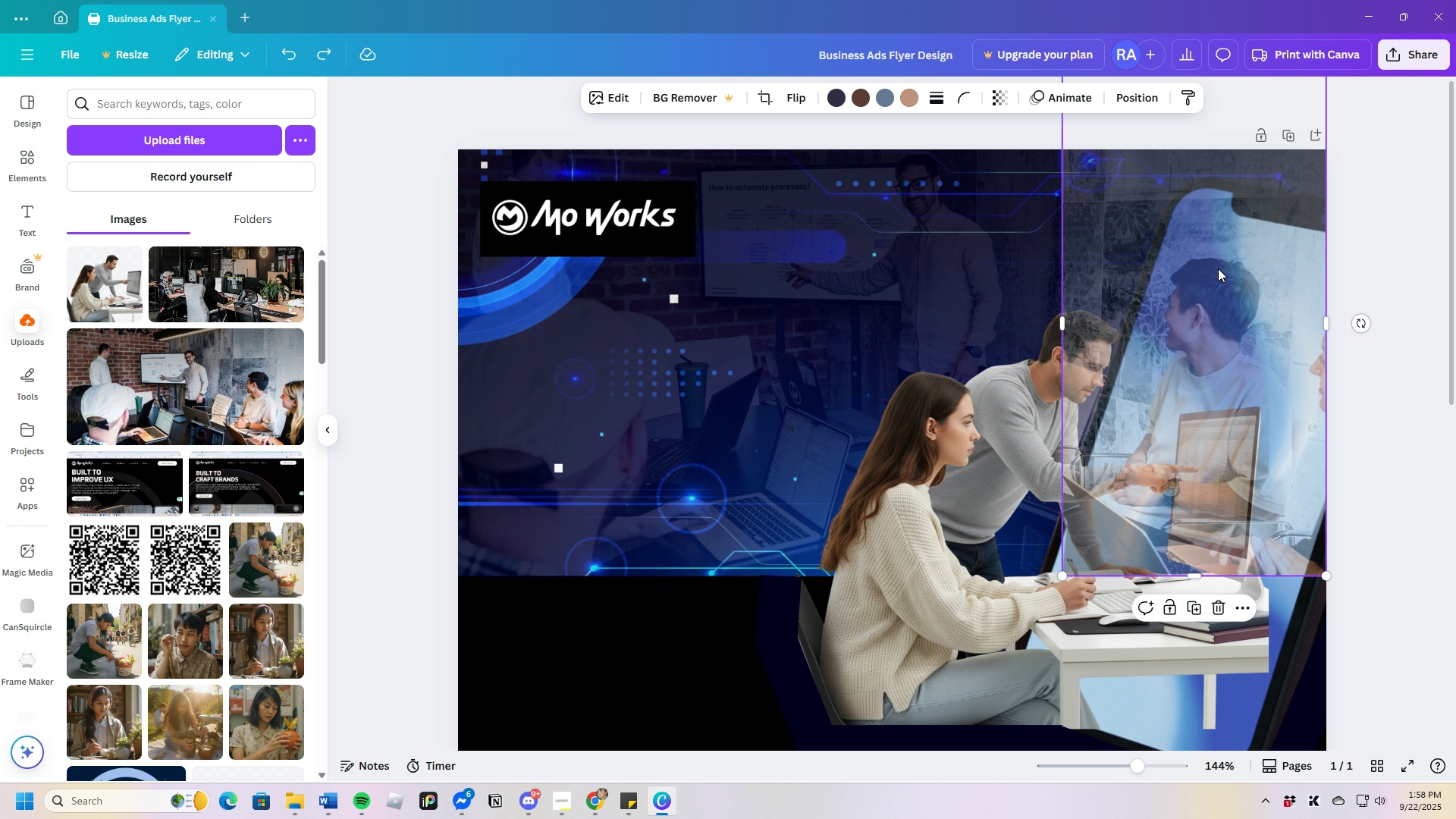 
left_click_drag(start_coordinate=[1237, 269], to_coordinate=[1227, 333])
 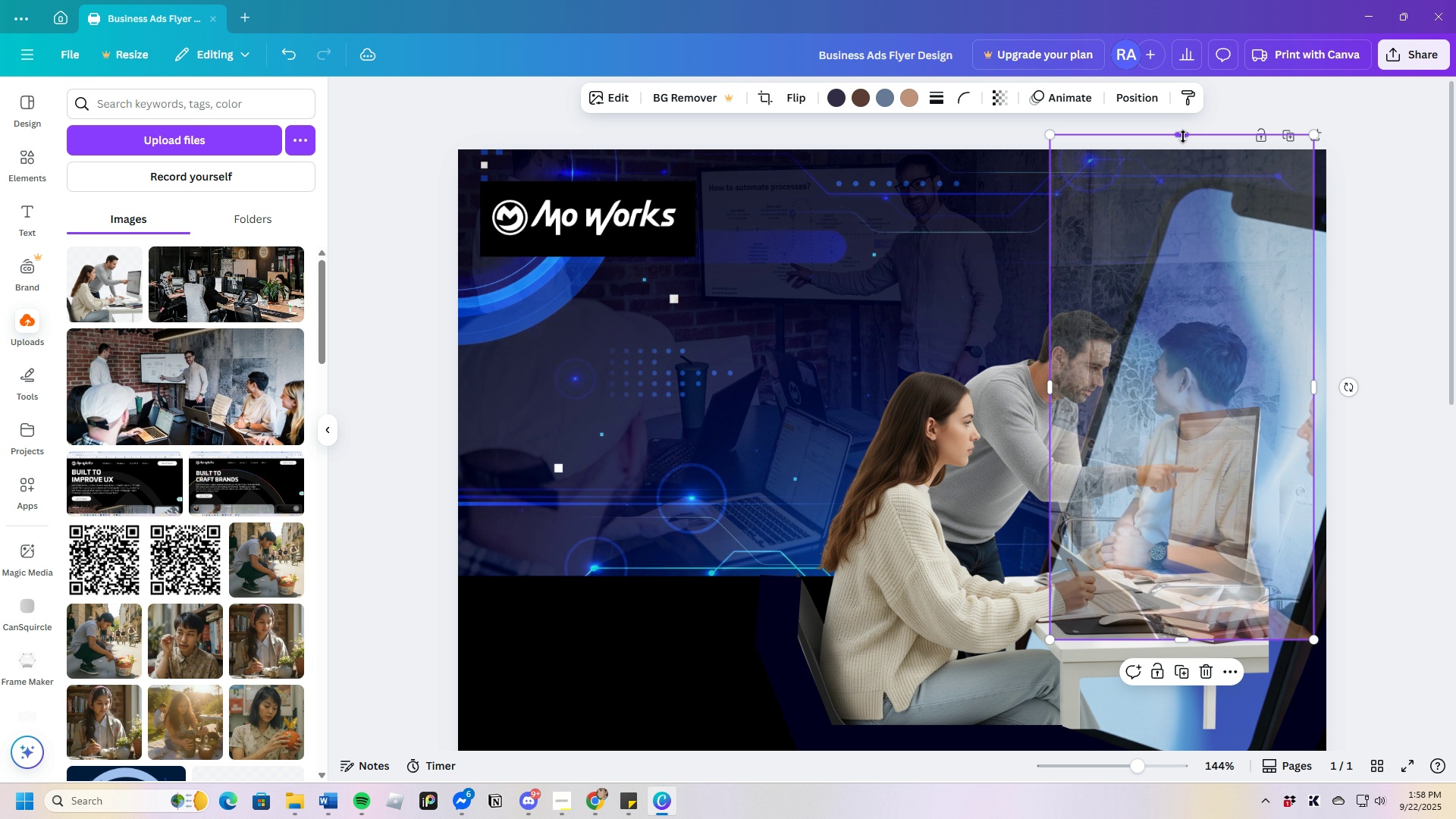 
left_click_drag(start_coordinate=[1183, 136], to_coordinate=[1182, 177])
 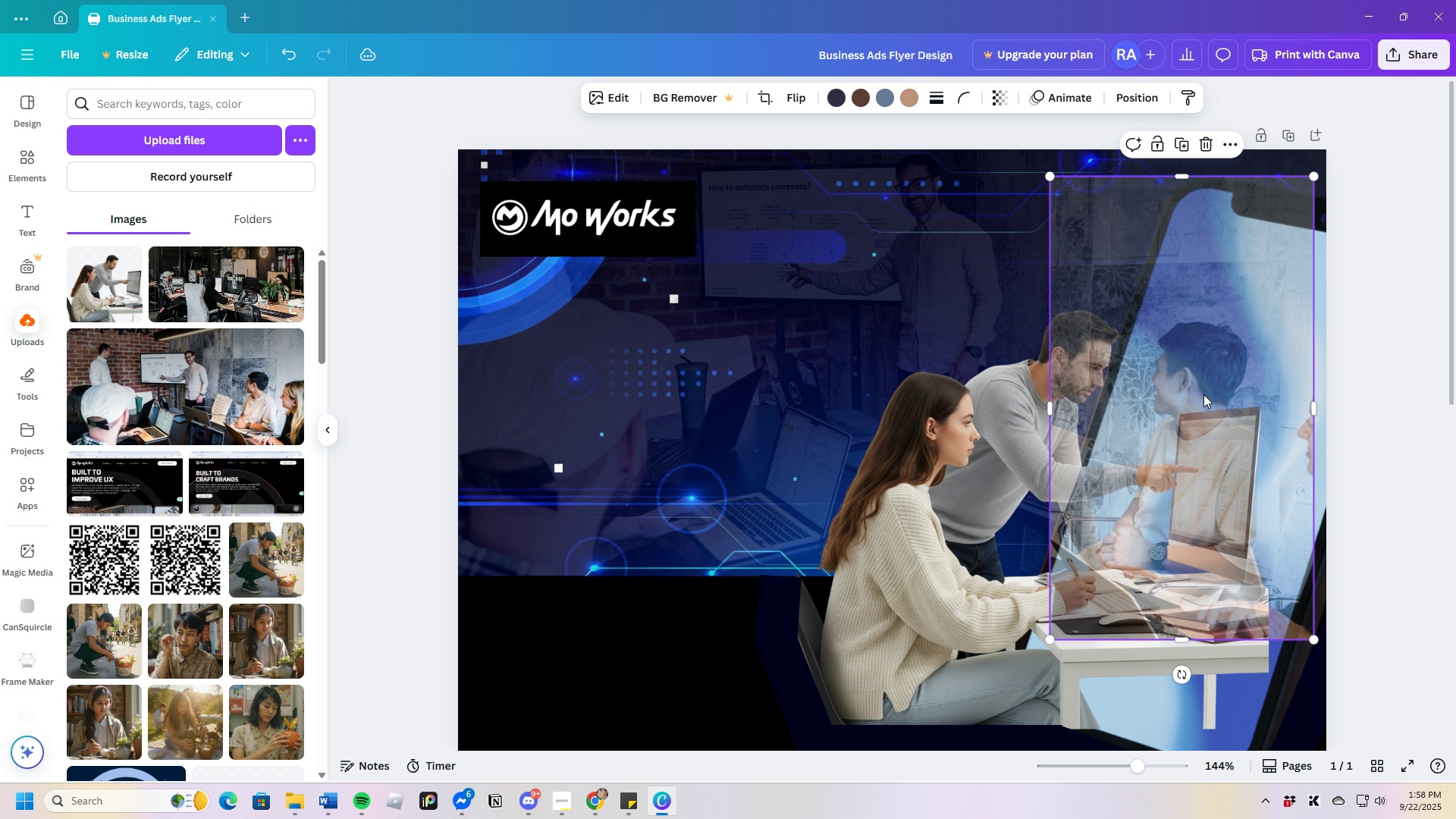 
left_click_drag(start_coordinate=[1203, 396], to_coordinate=[1235, 350])
 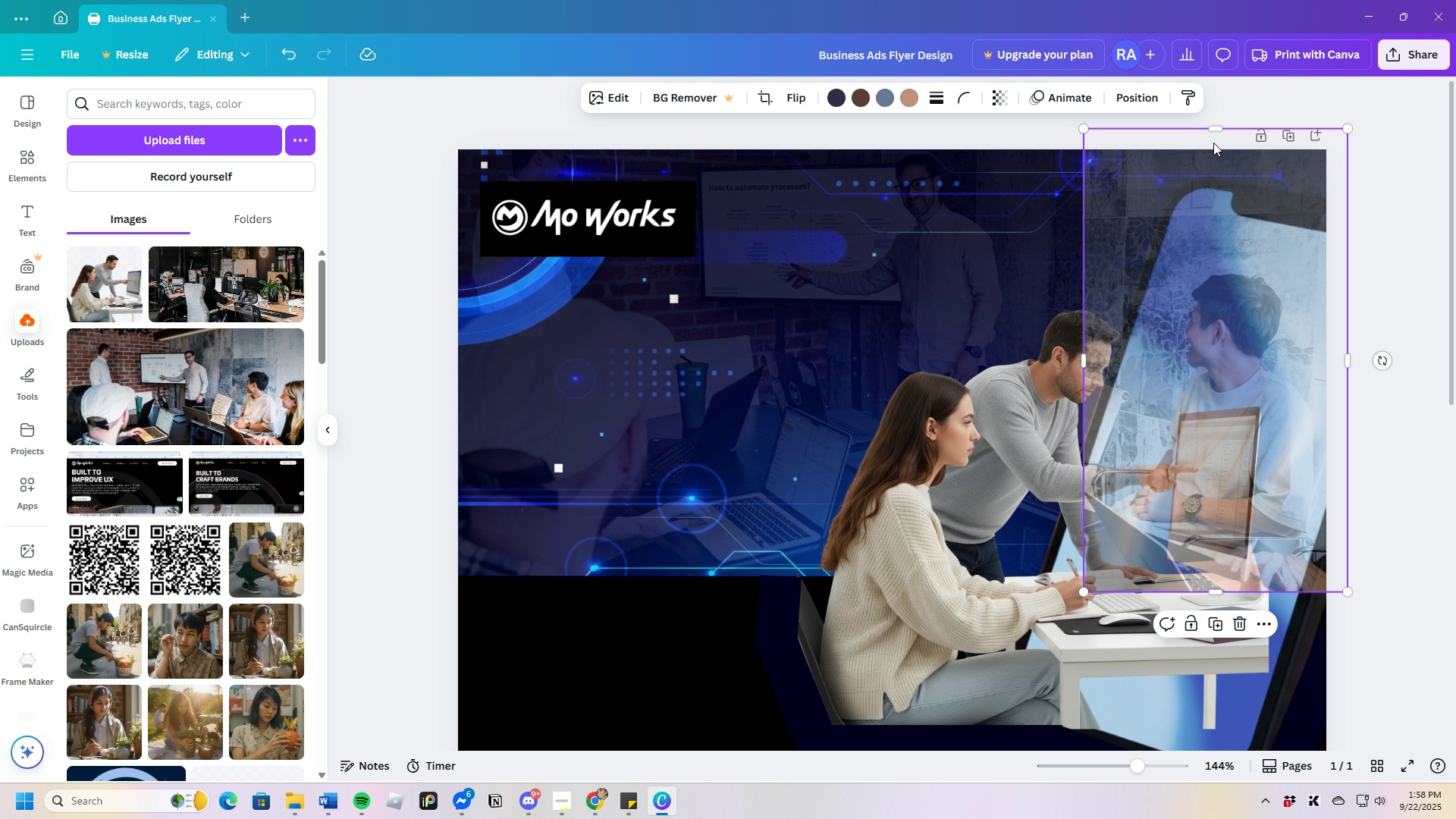 
wait(5.07)
 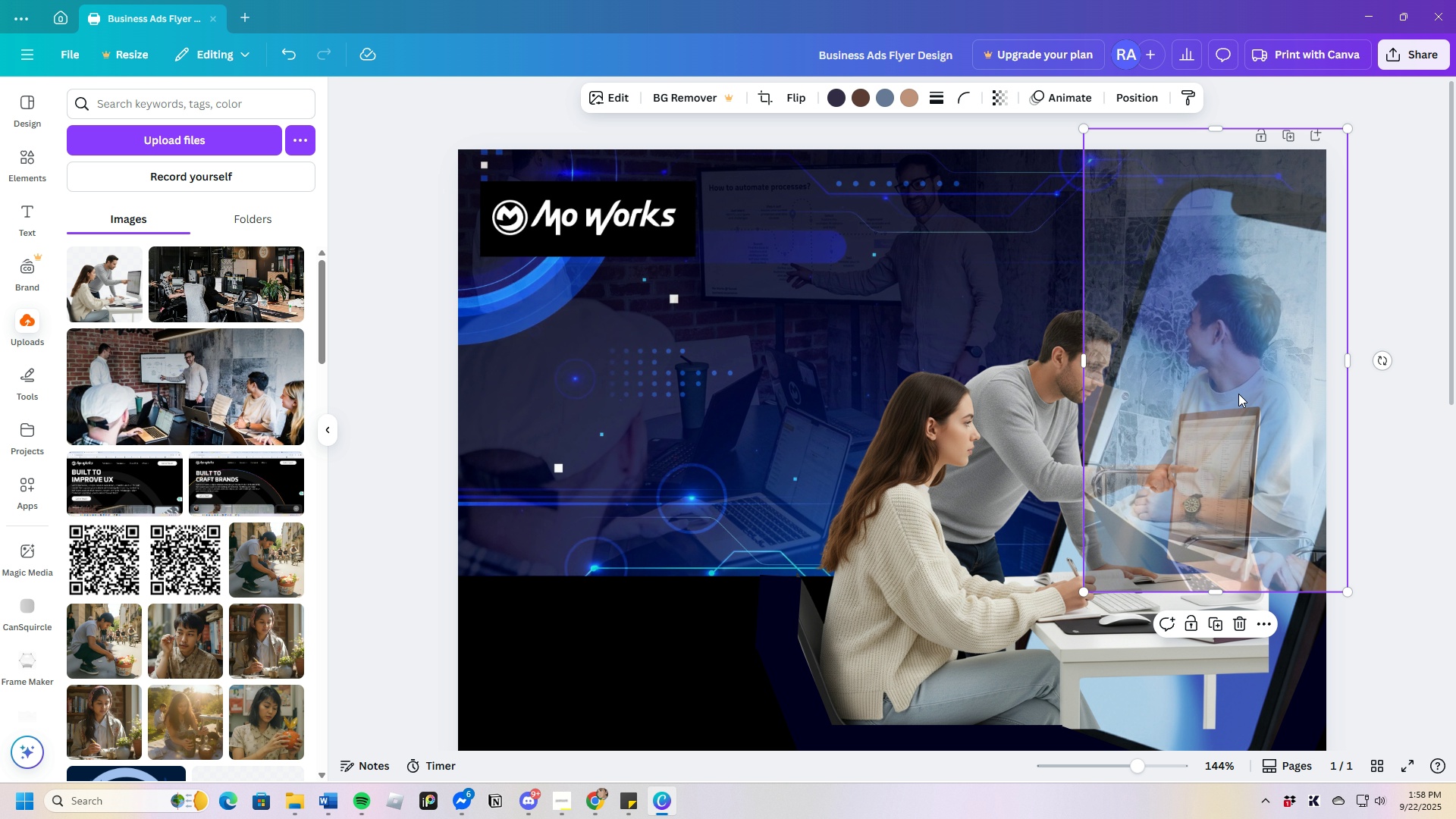 
left_click_drag(start_coordinate=[1214, 132], to_coordinate=[1231, 190])
 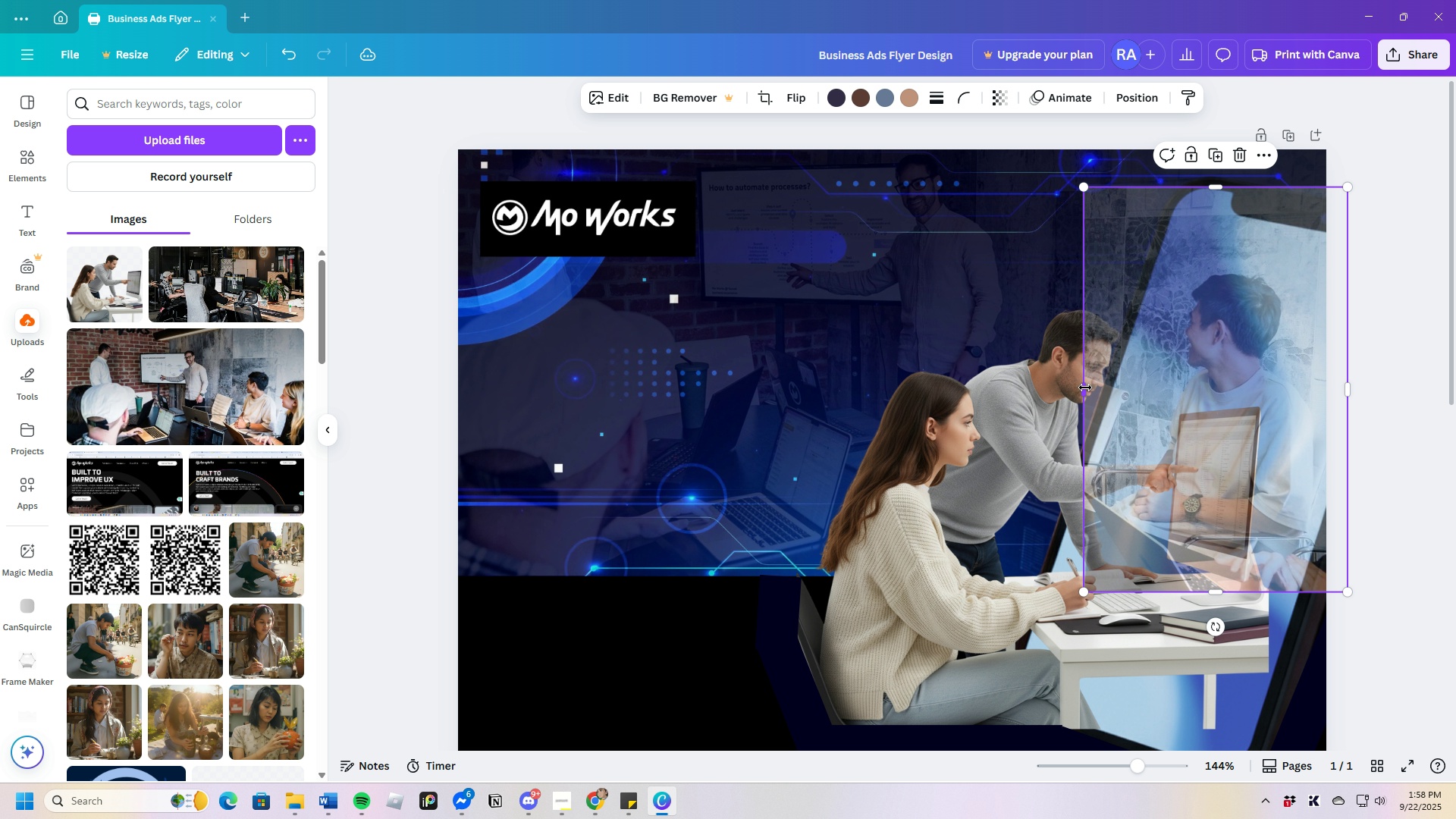 
left_click_drag(start_coordinate=[1085, 387], to_coordinate=[1043, 375])
 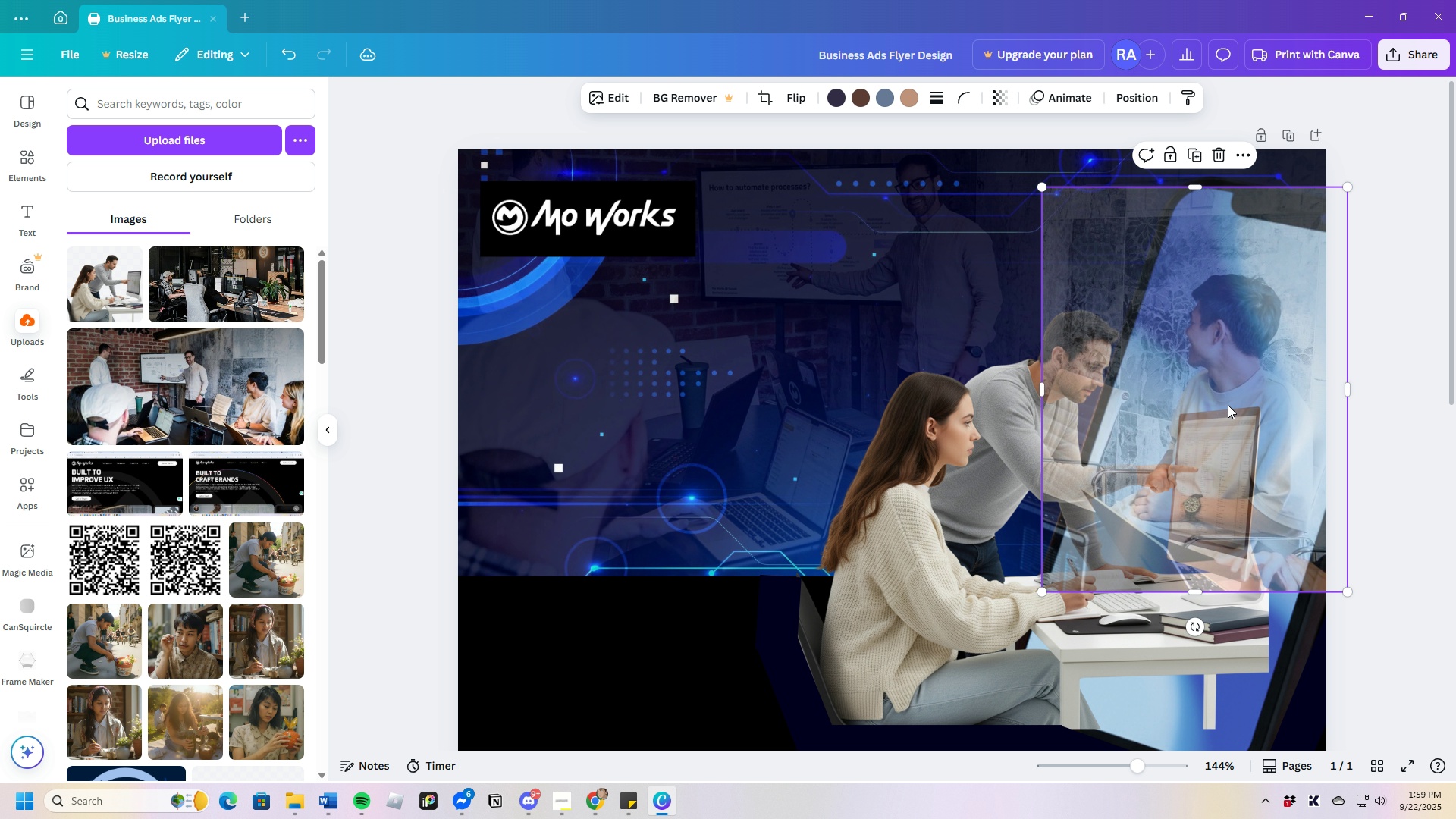 
left_click_drag(start_coordinate=[1234, 402], to_coordinate=[1234, 393])
 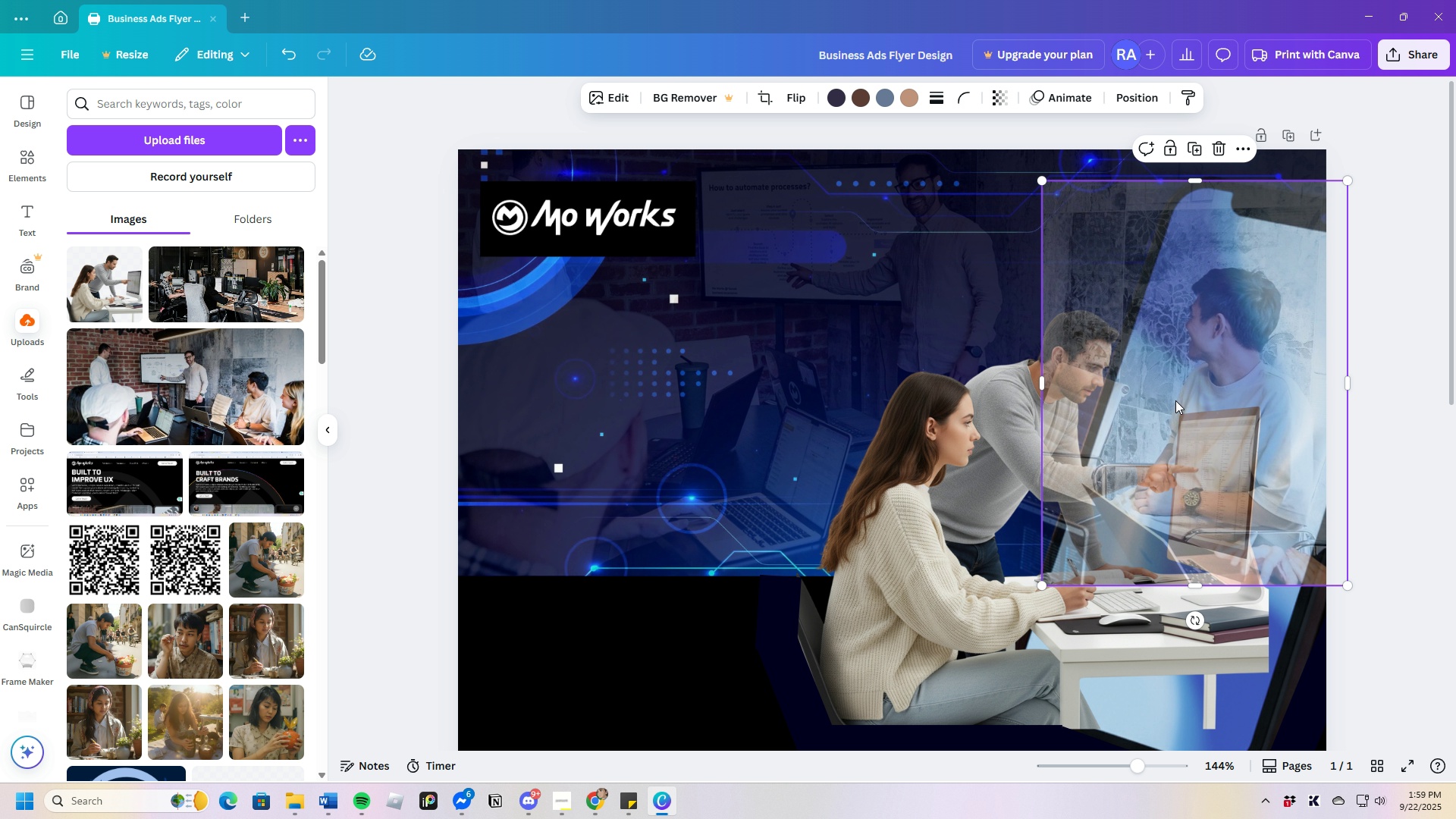 
wait(10.76)
 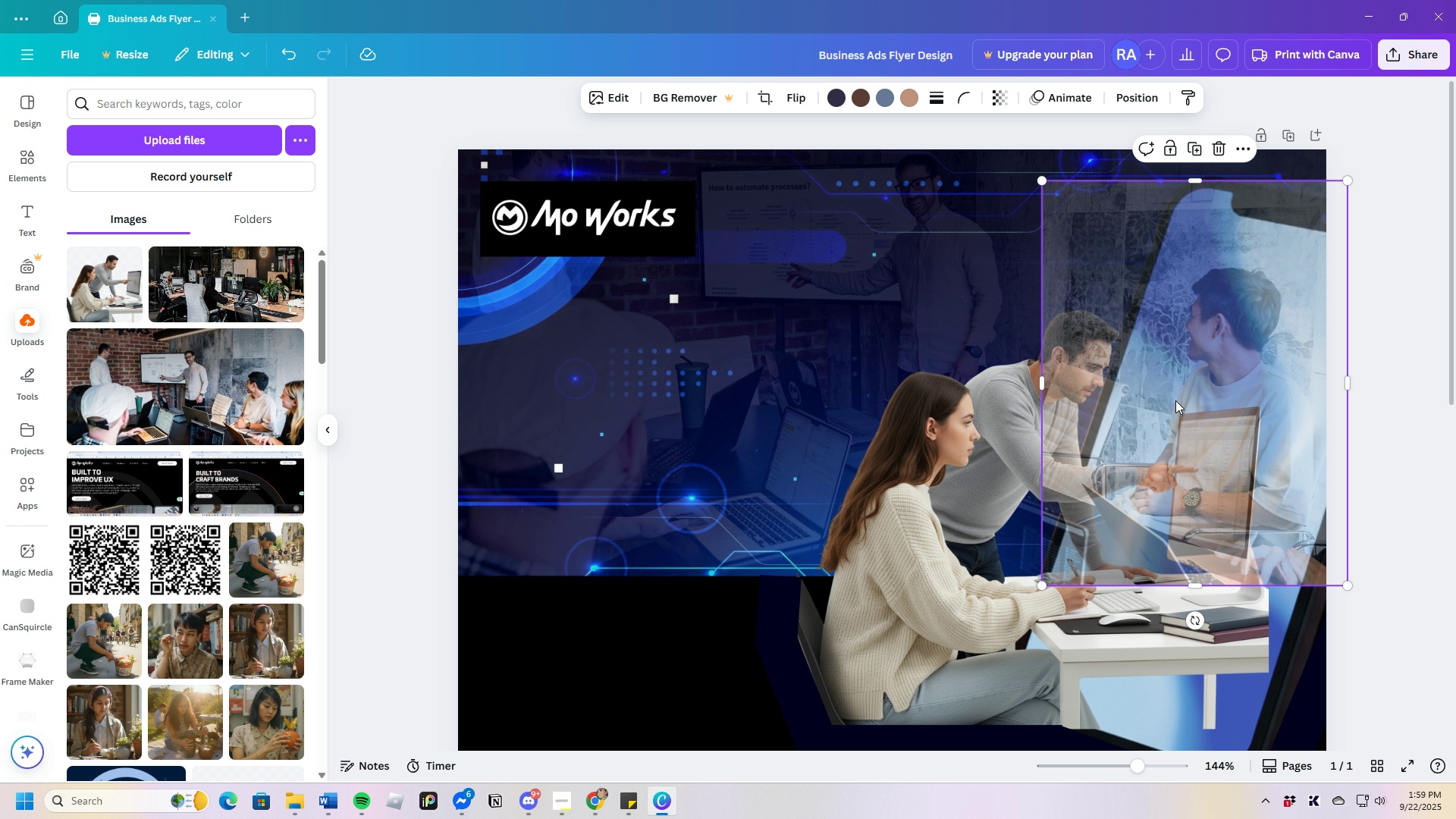 
left_click([614, 103])
 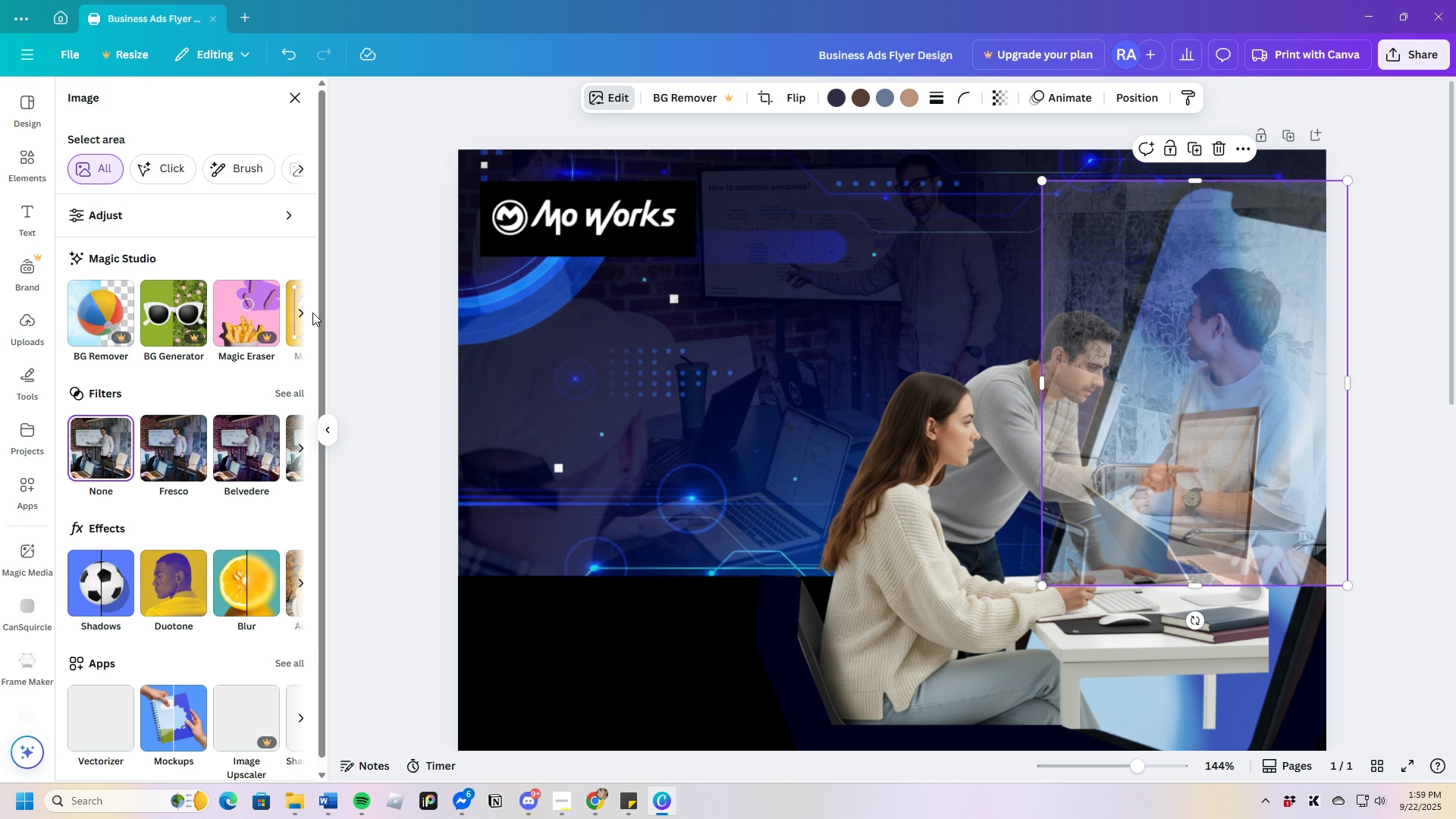 
left_click([312, 312])
 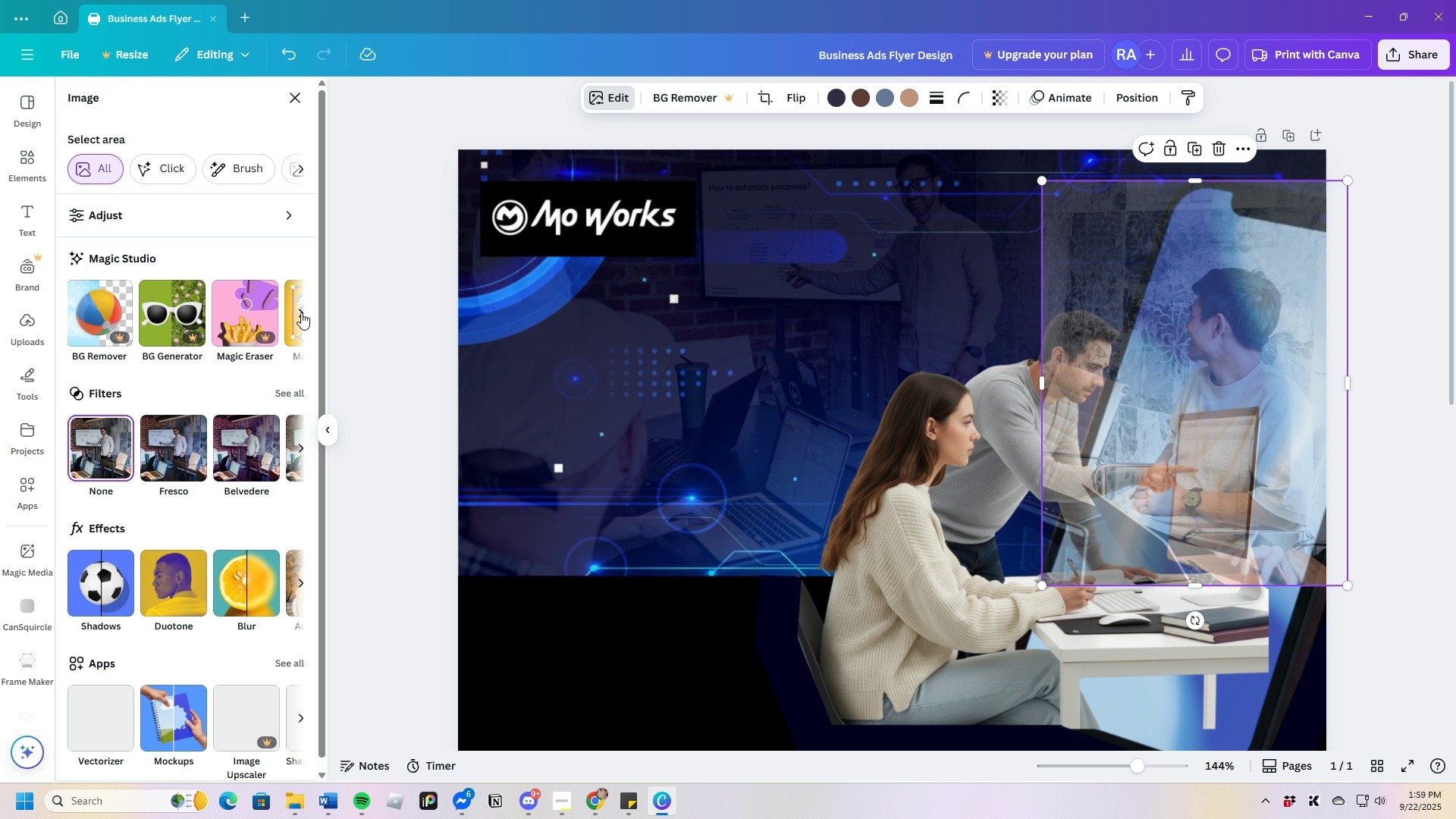 
left_click([301, 312])
 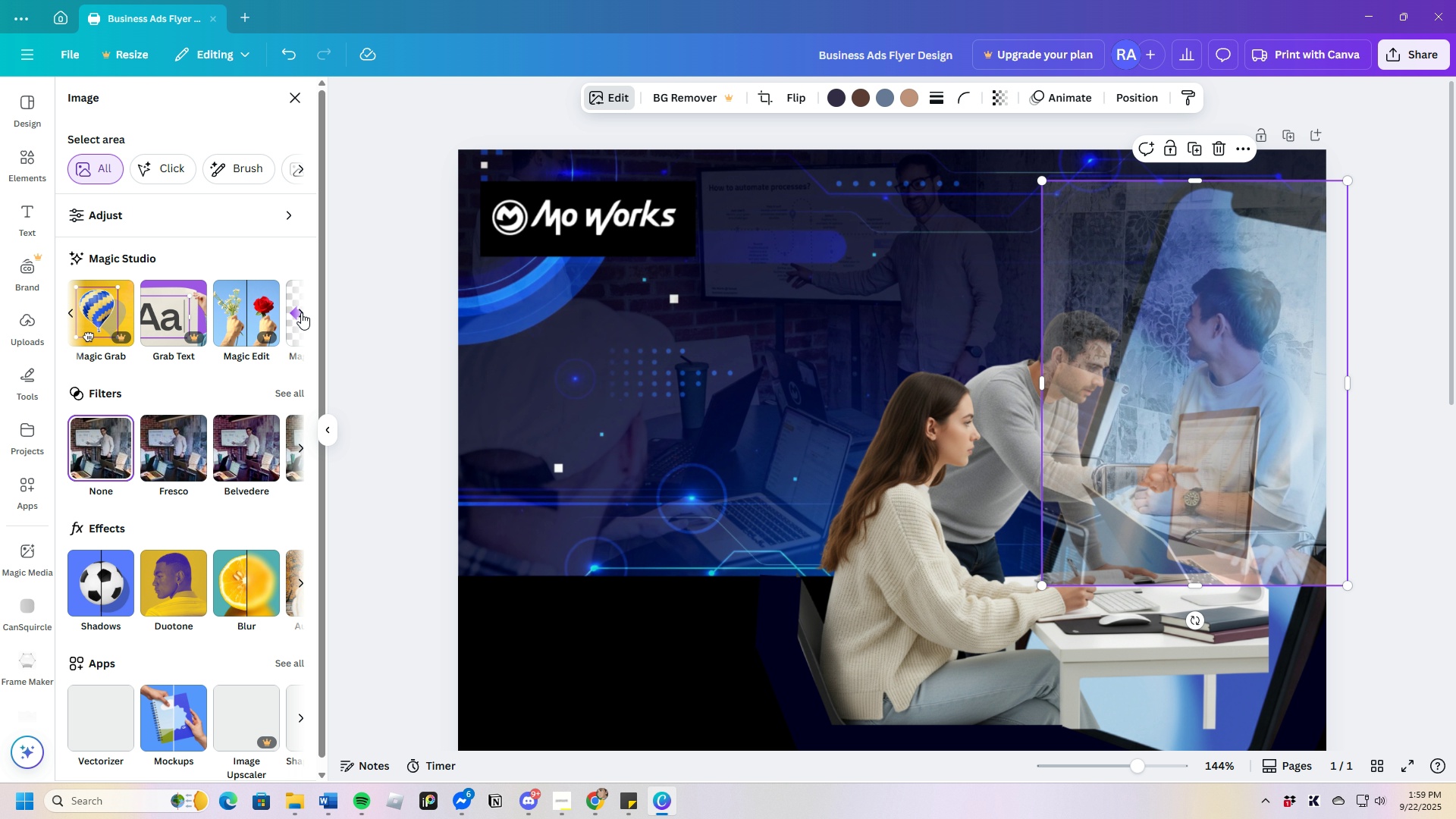 
left_click([301, 312])
 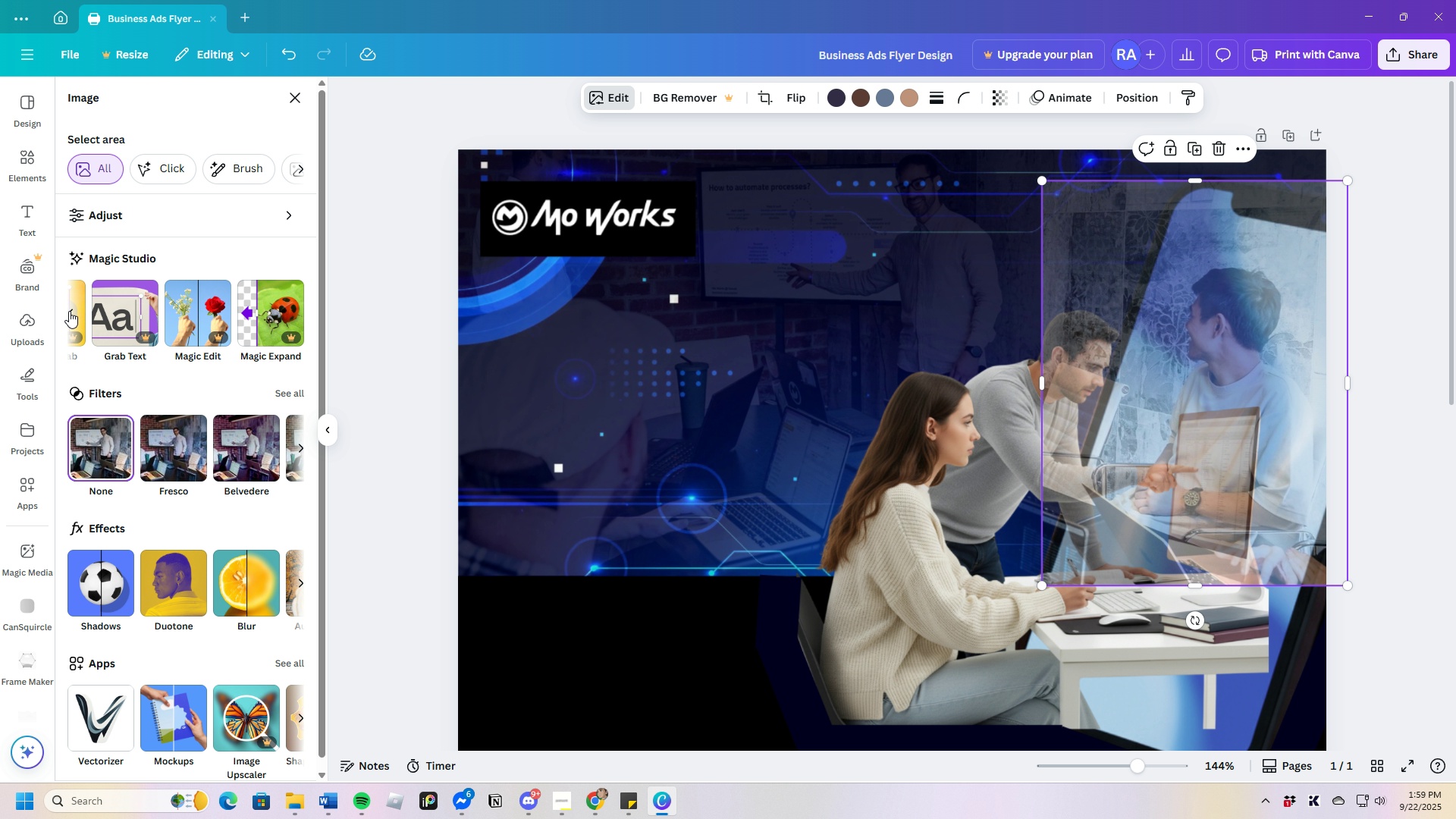 
left_click([69, 311])
 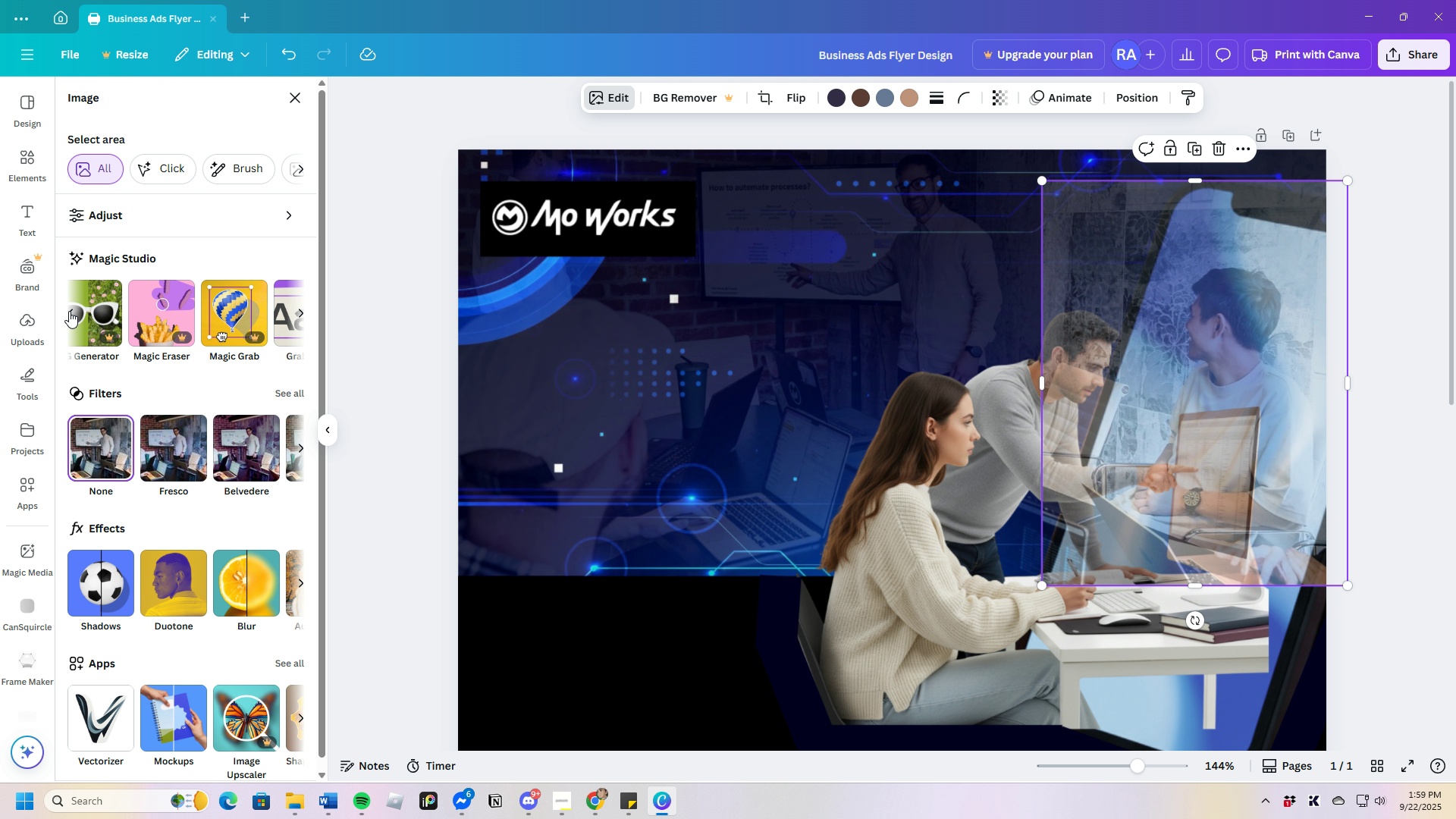 
left_click([69, 311])
 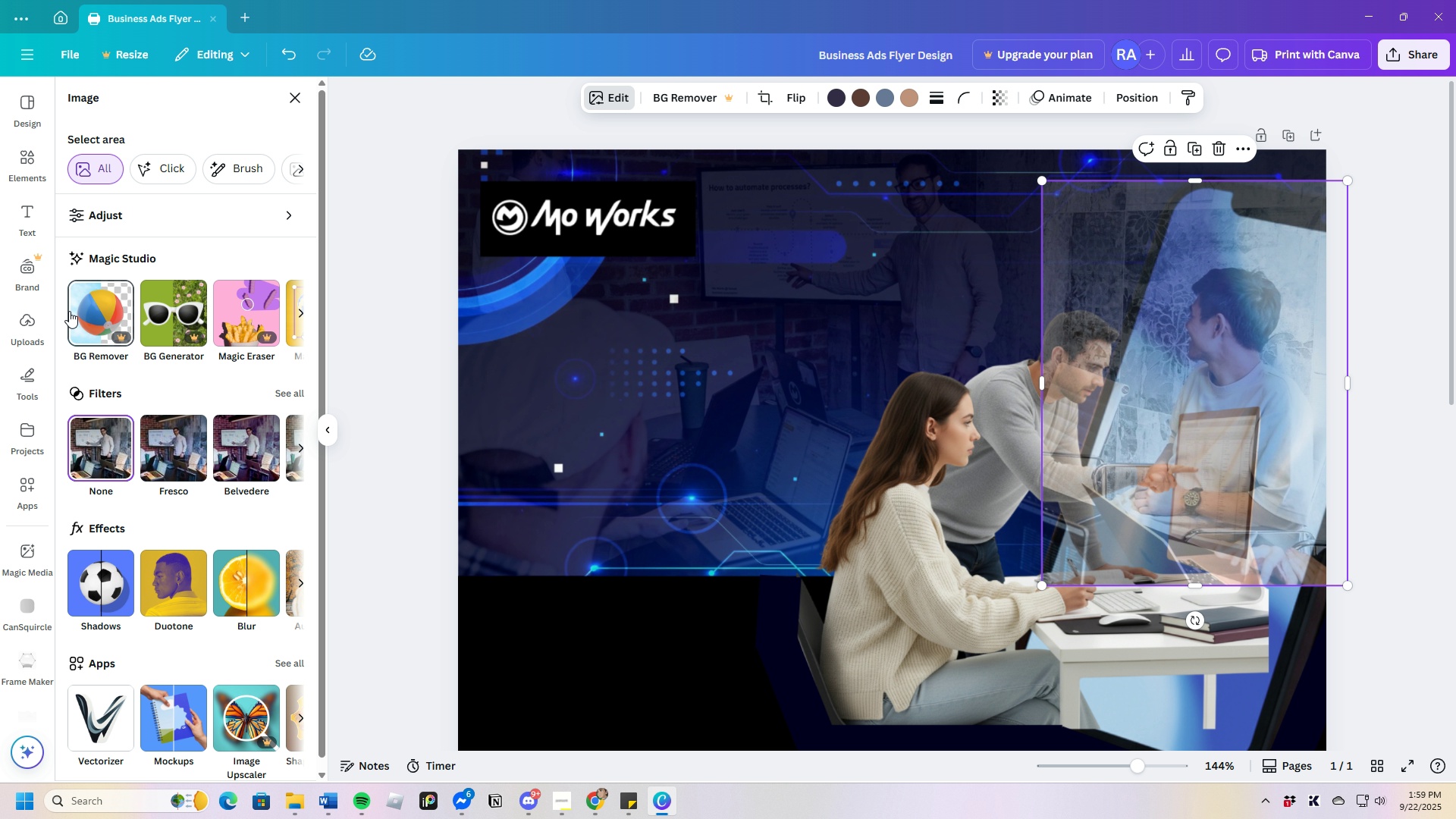 
left_click([69, 311])
 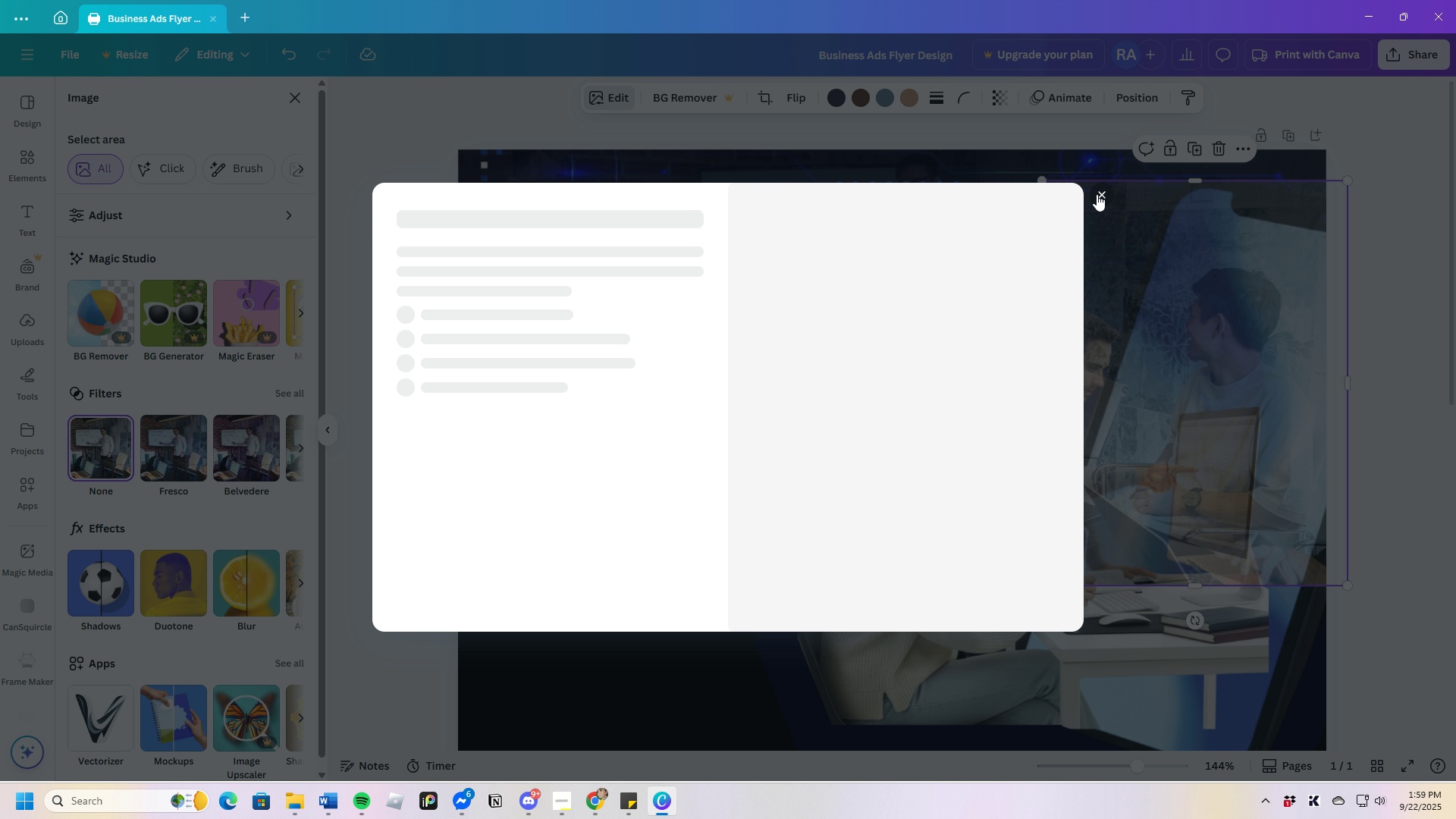 
left_click([1100, 193])
 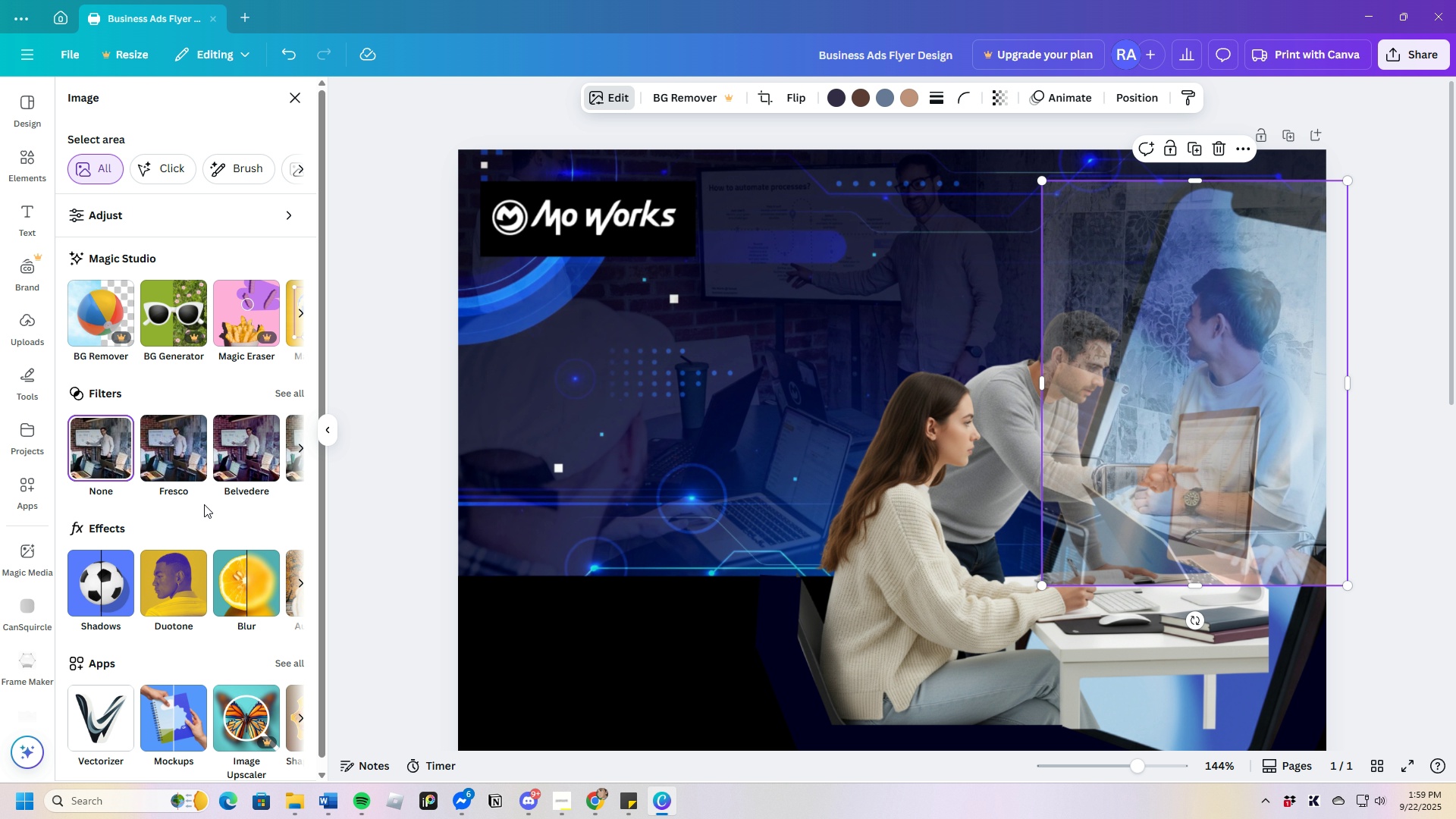 
scroll: coordinate [244, 692], scroll_direction: down, amount: 5.0
 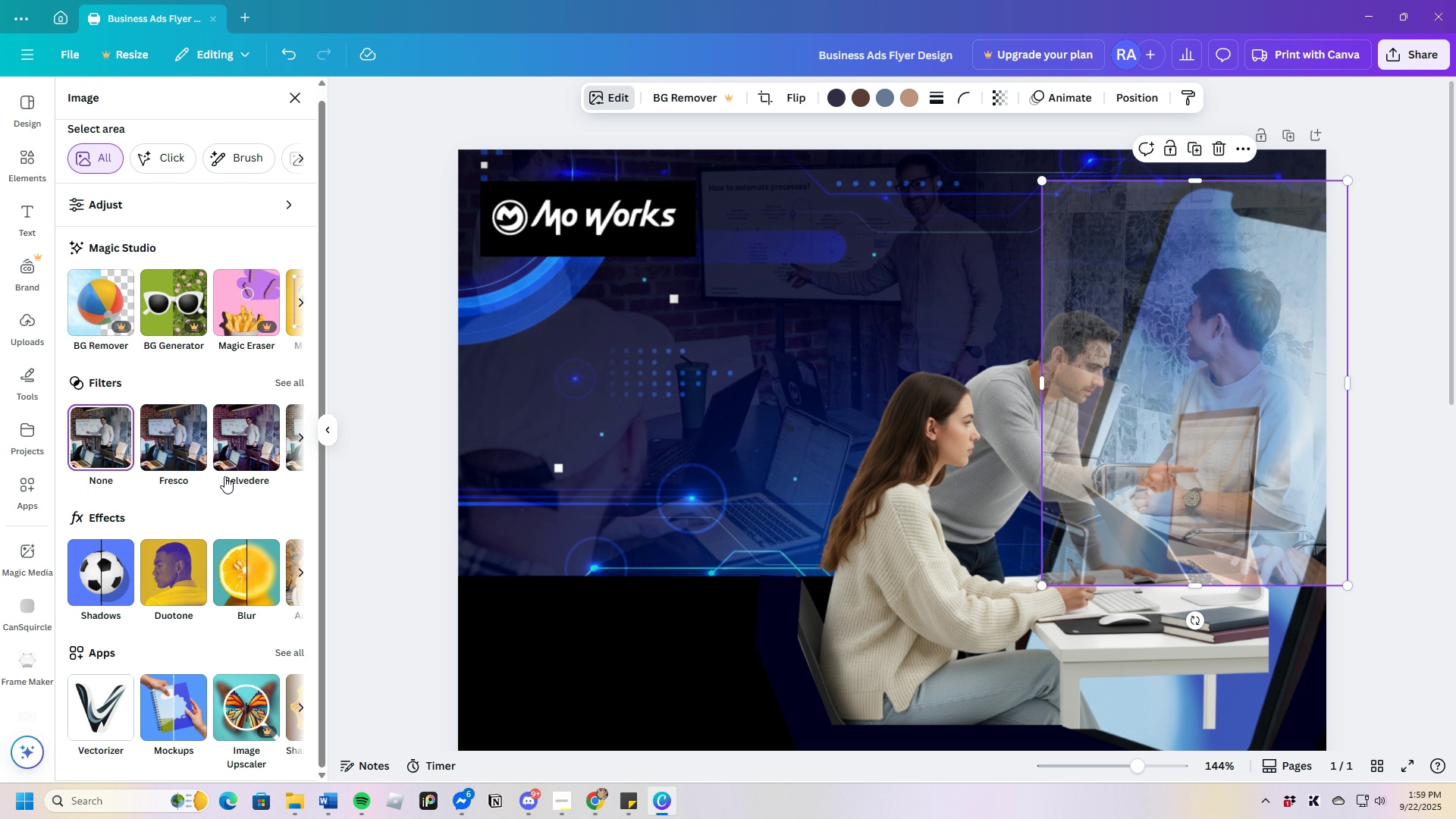 
scroll: coordinate [160, 429], scroll_direction: up, amount: 6.0
 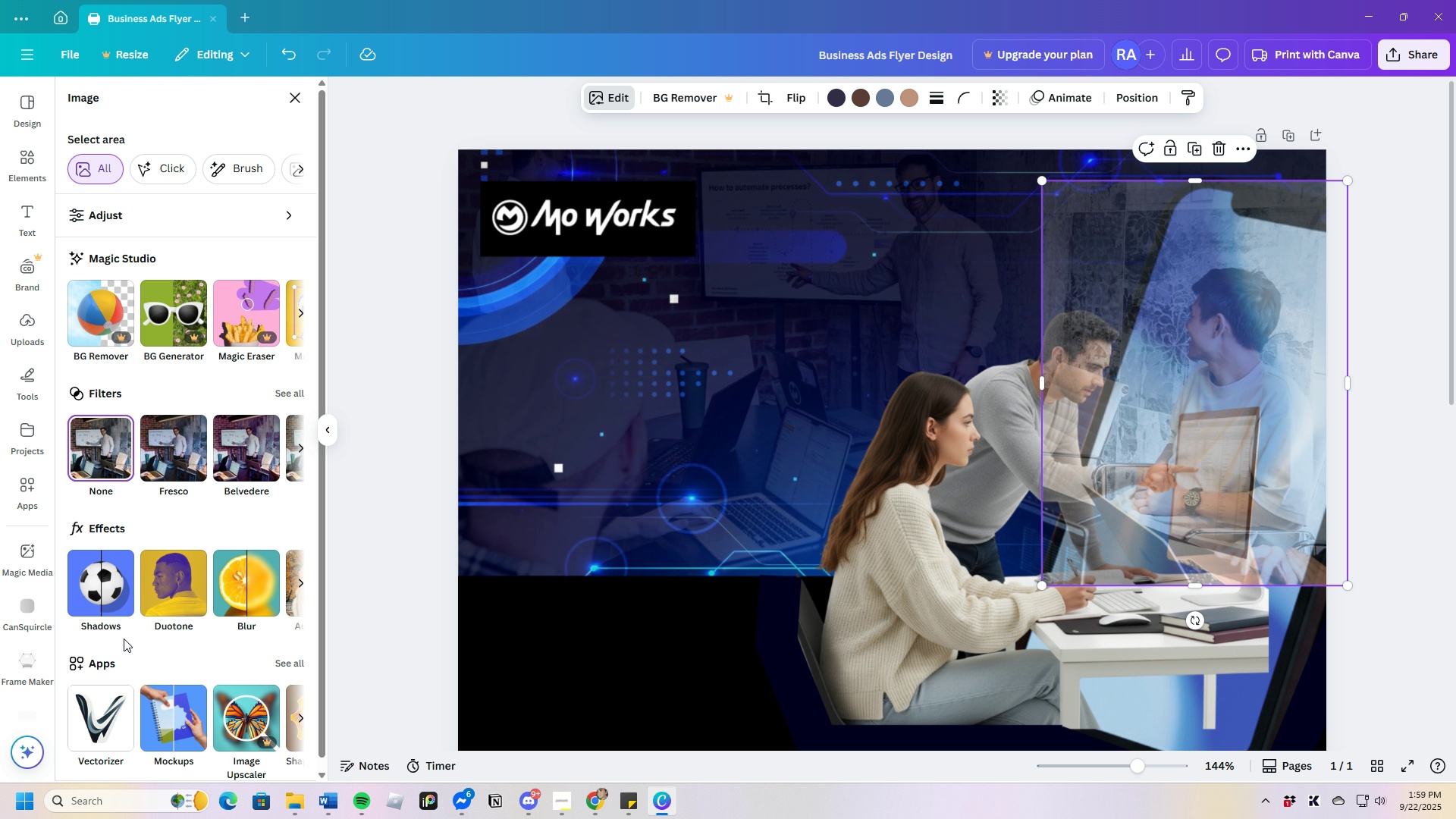 
left_click([24, 486])
 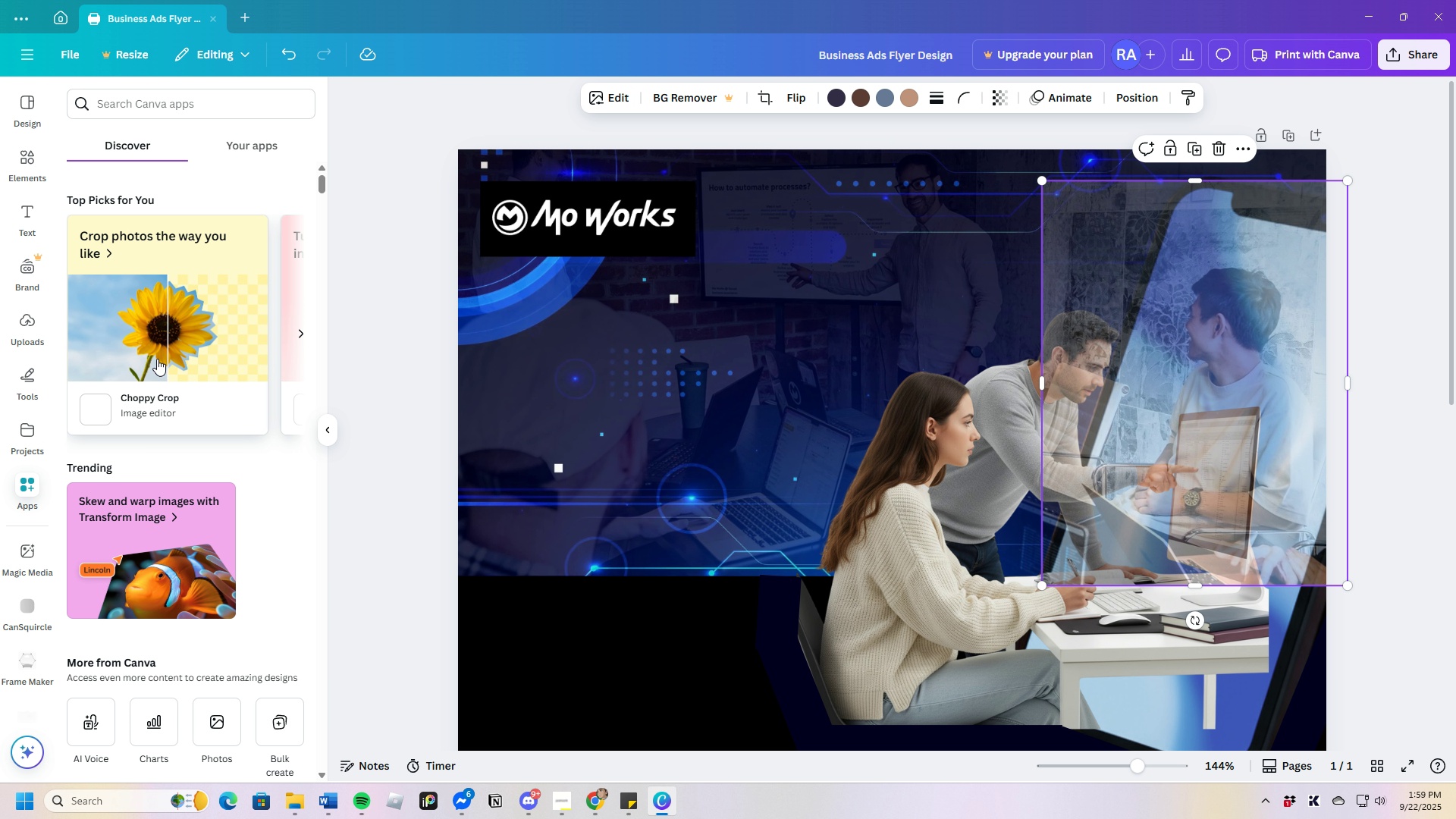 
left_click([155, 353])
 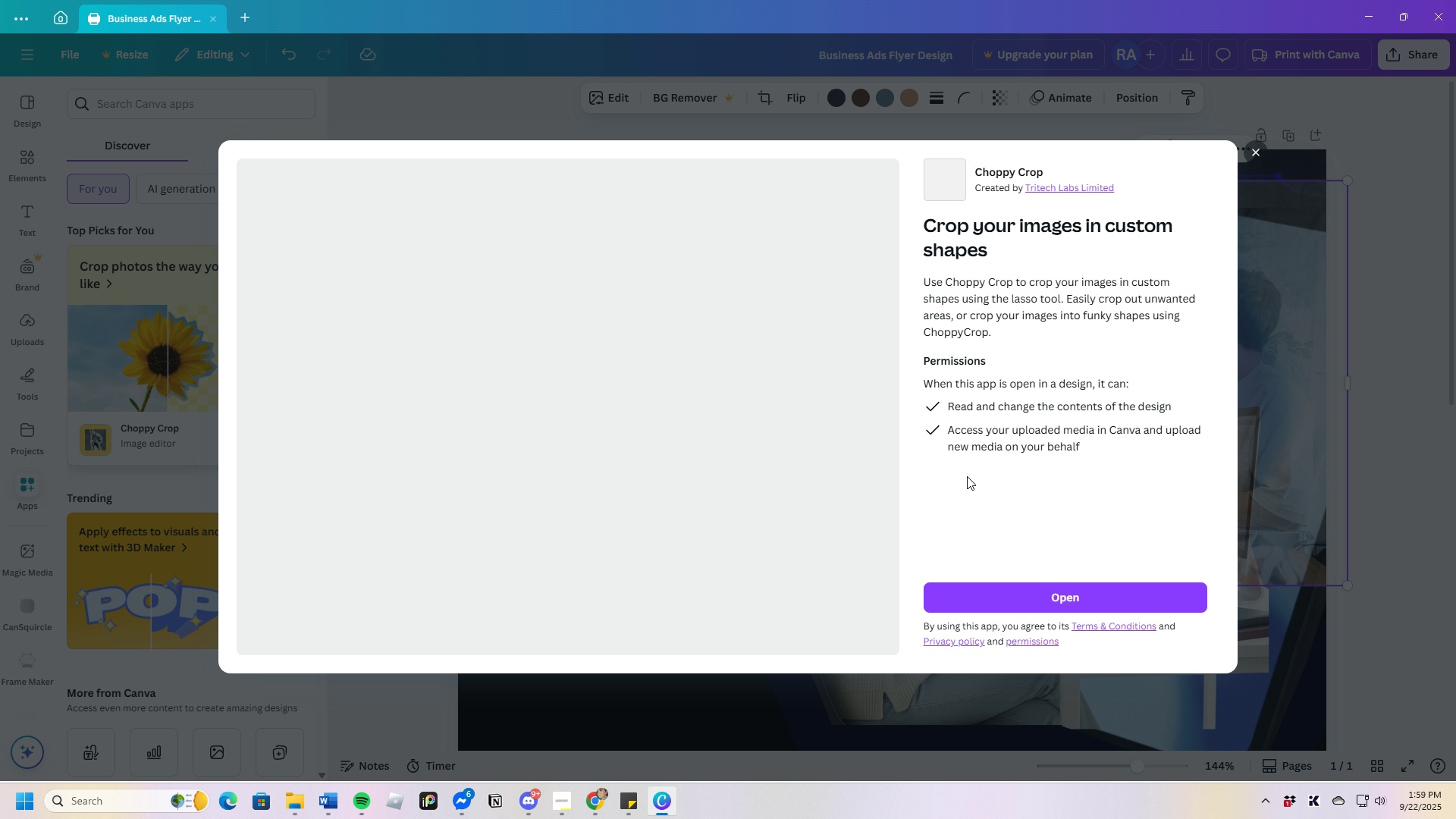 
wait(5.09)
 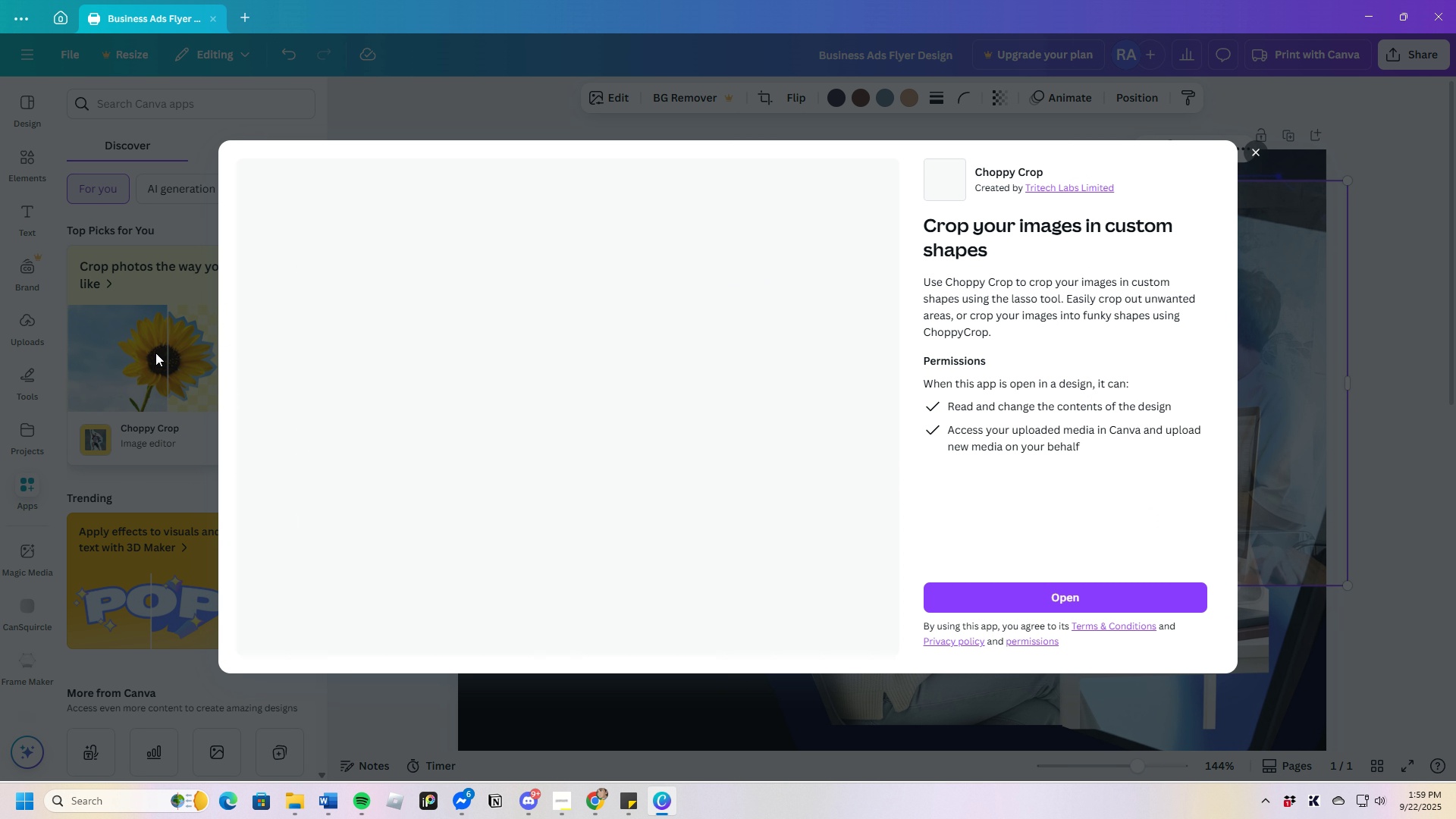 
left_click([1017, 597])
 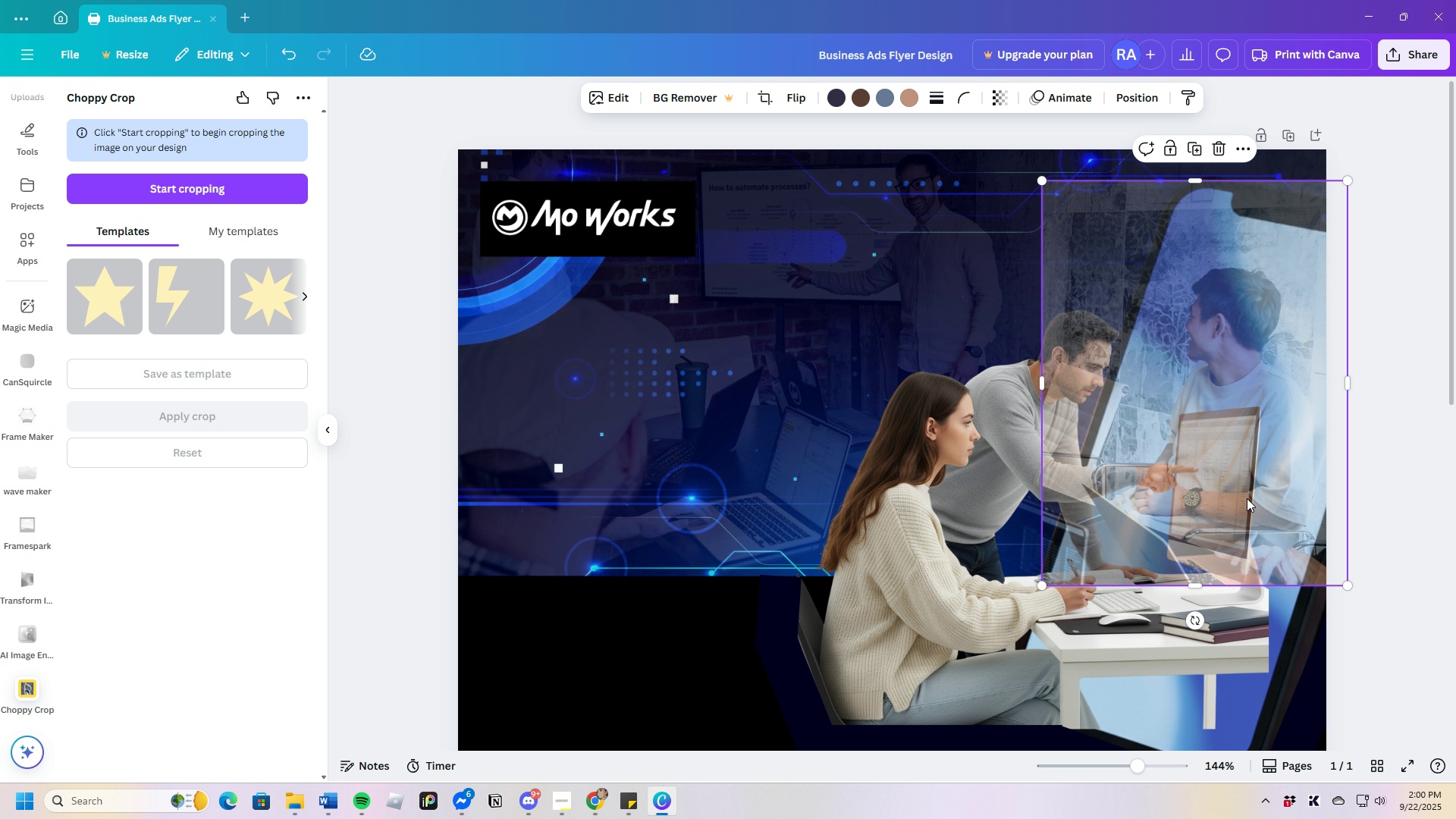 
wait(23.01)
 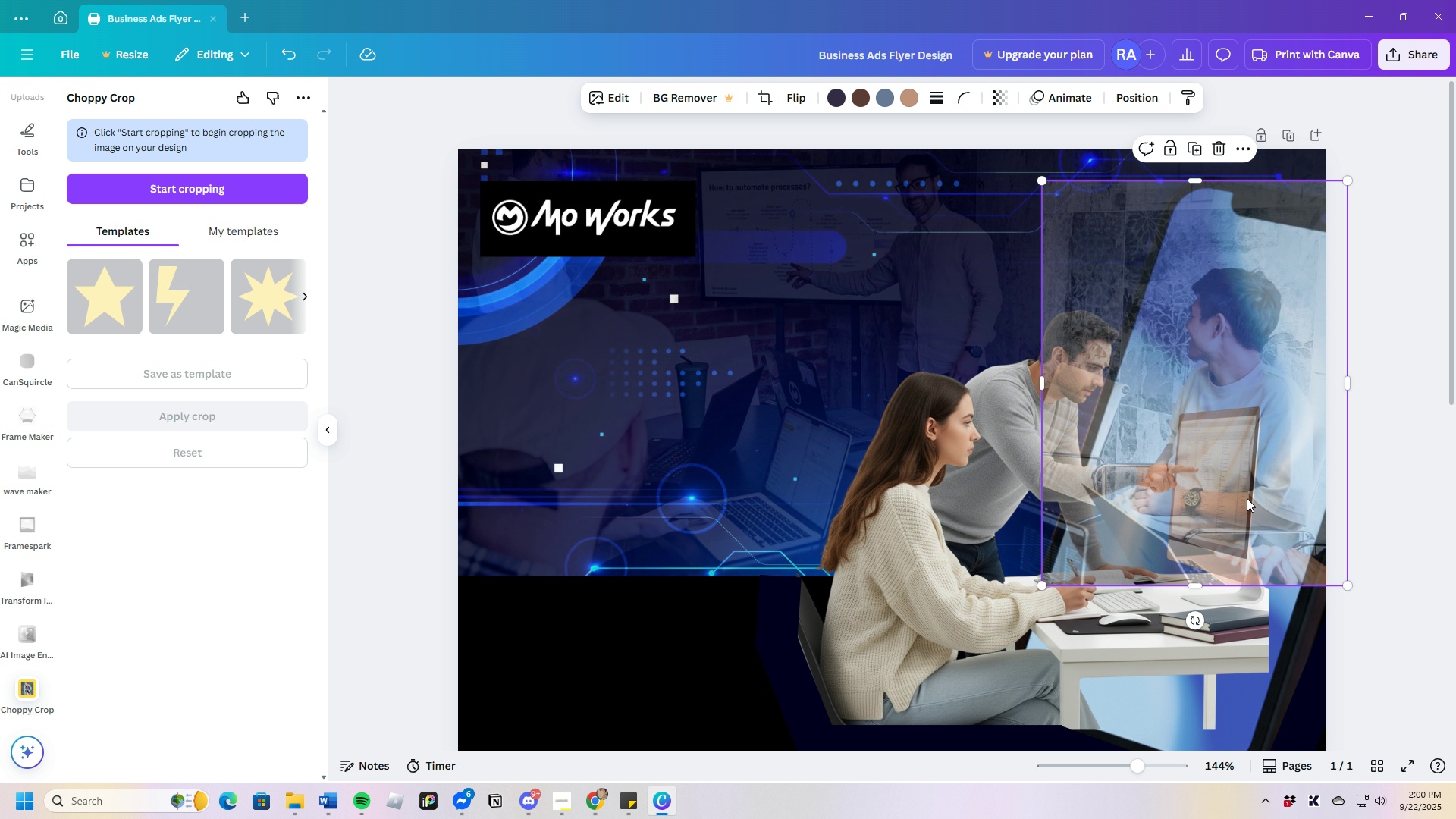 
left_click([177, 190])
 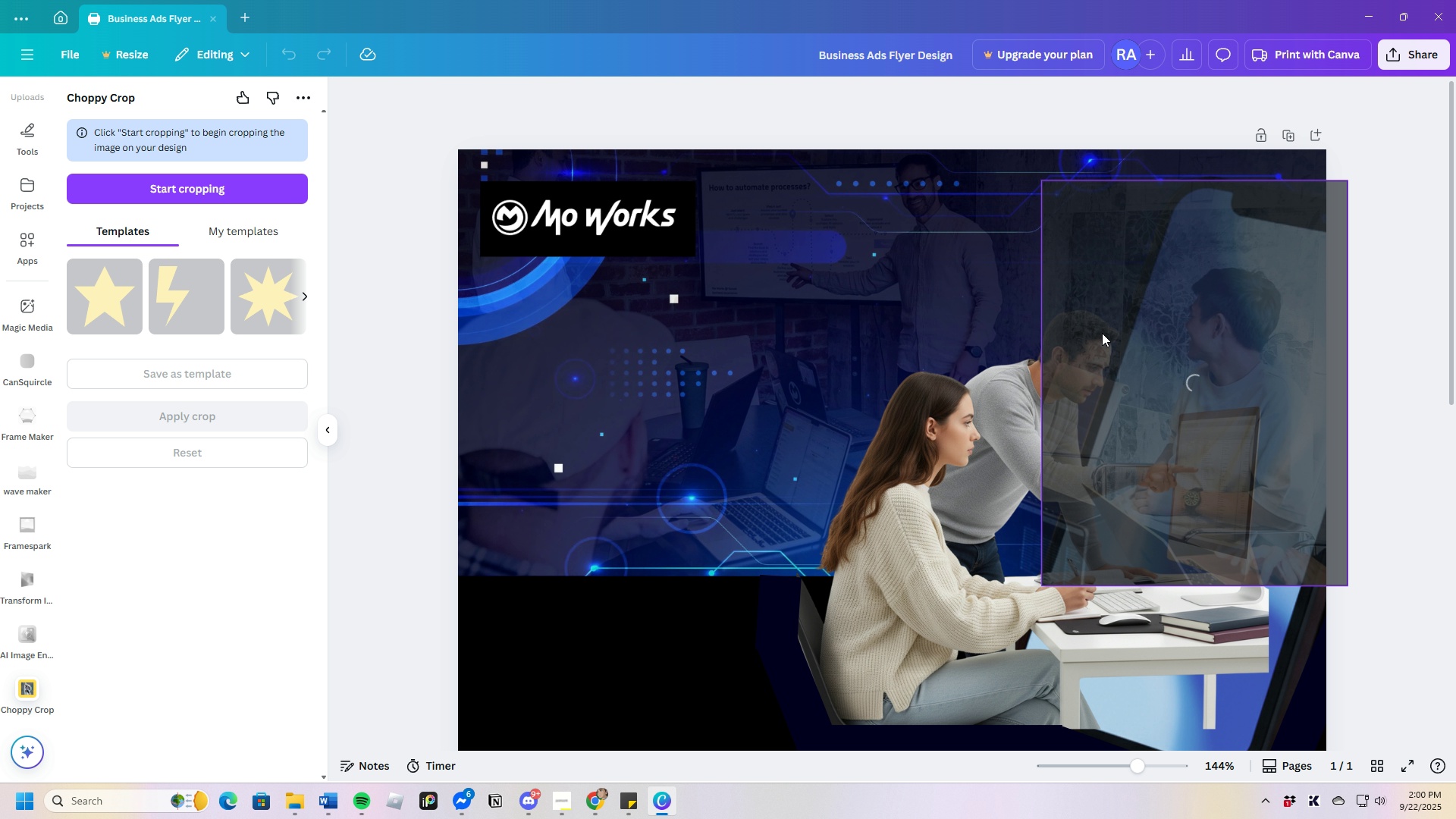 
wait(8.51)
 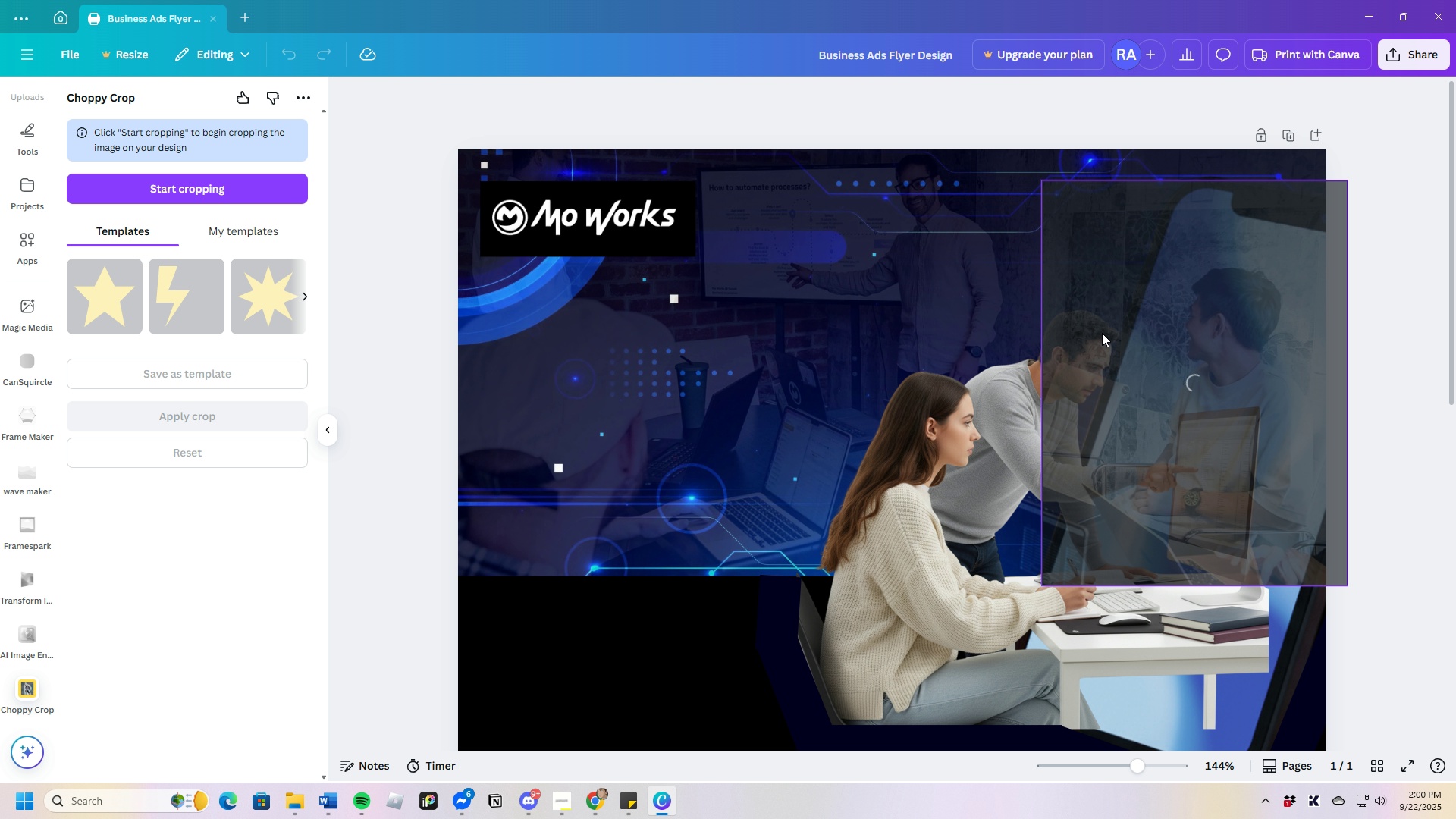 
left_click([1099, 267])
 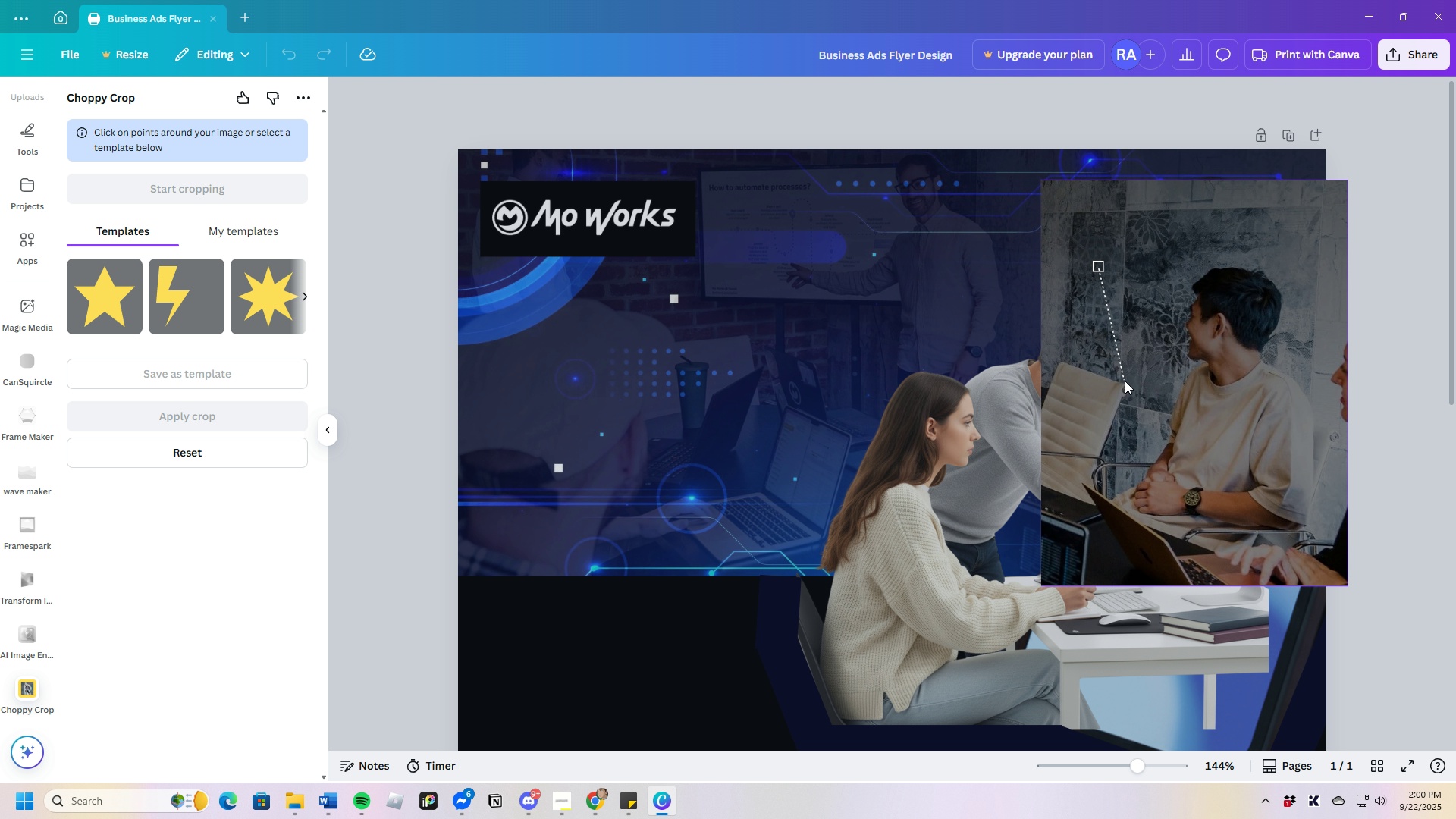 
left_click([1109, 218])
 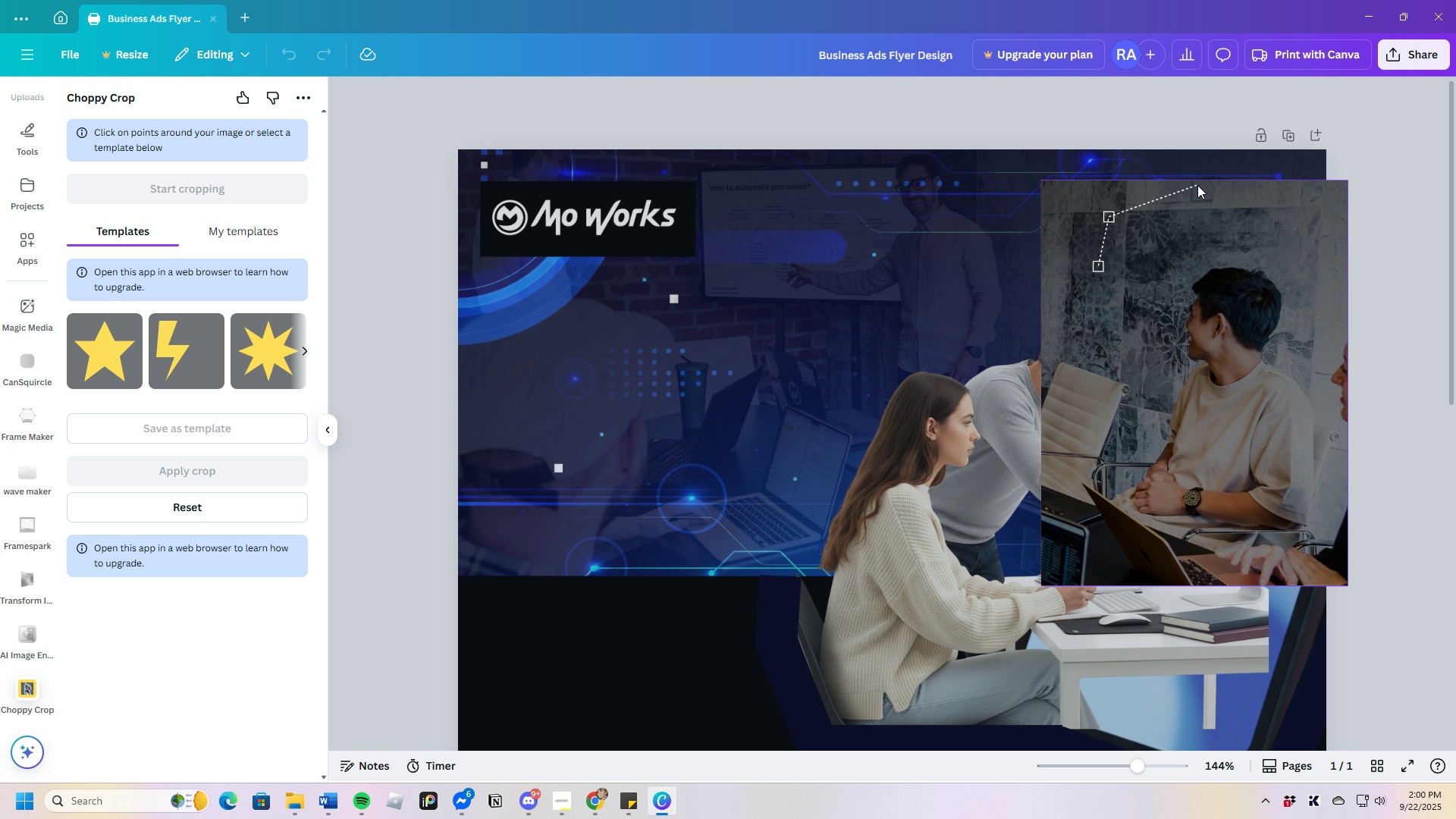 
left_click([1191, 180])
 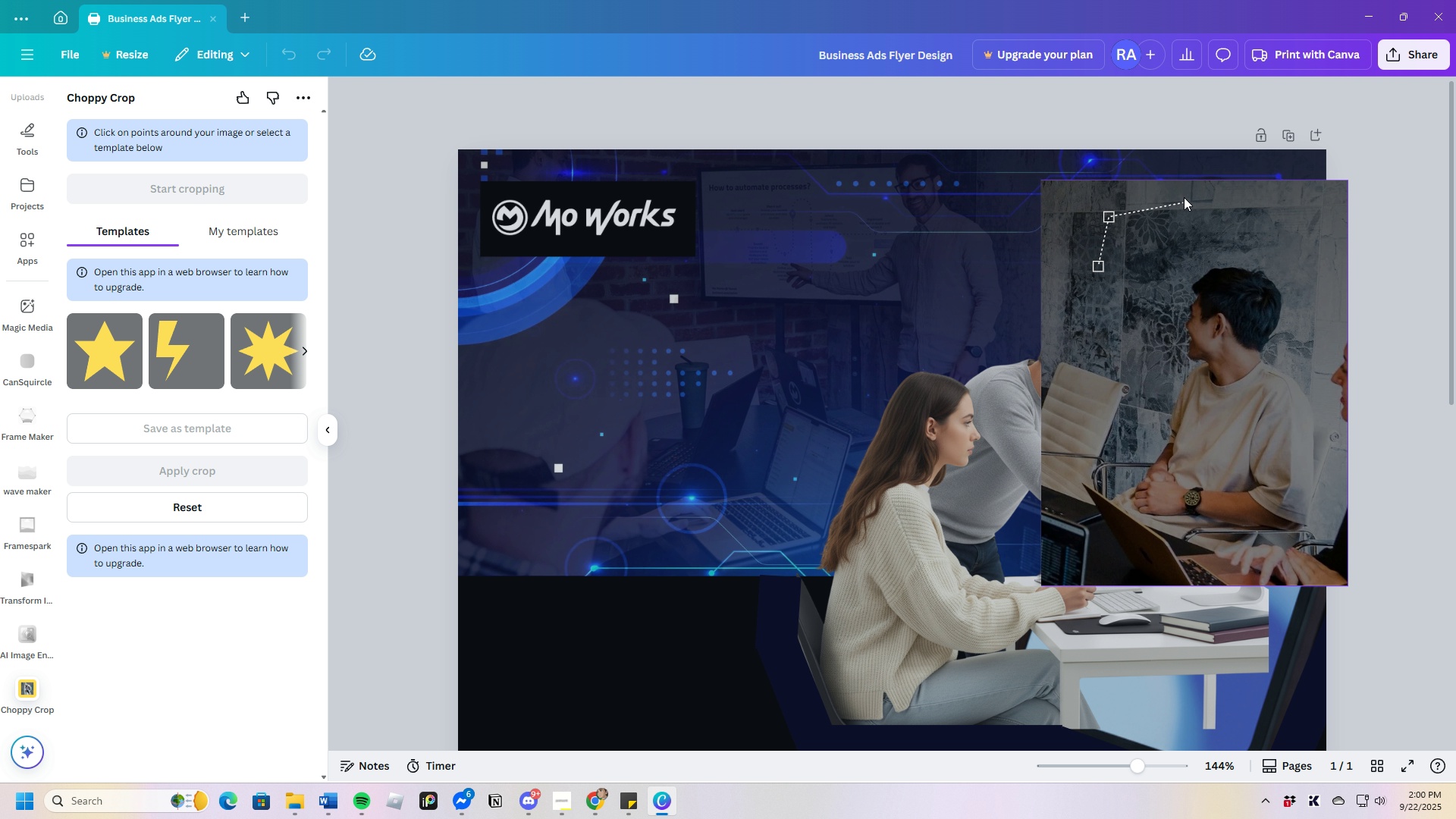 
left_click([1181, 190])
 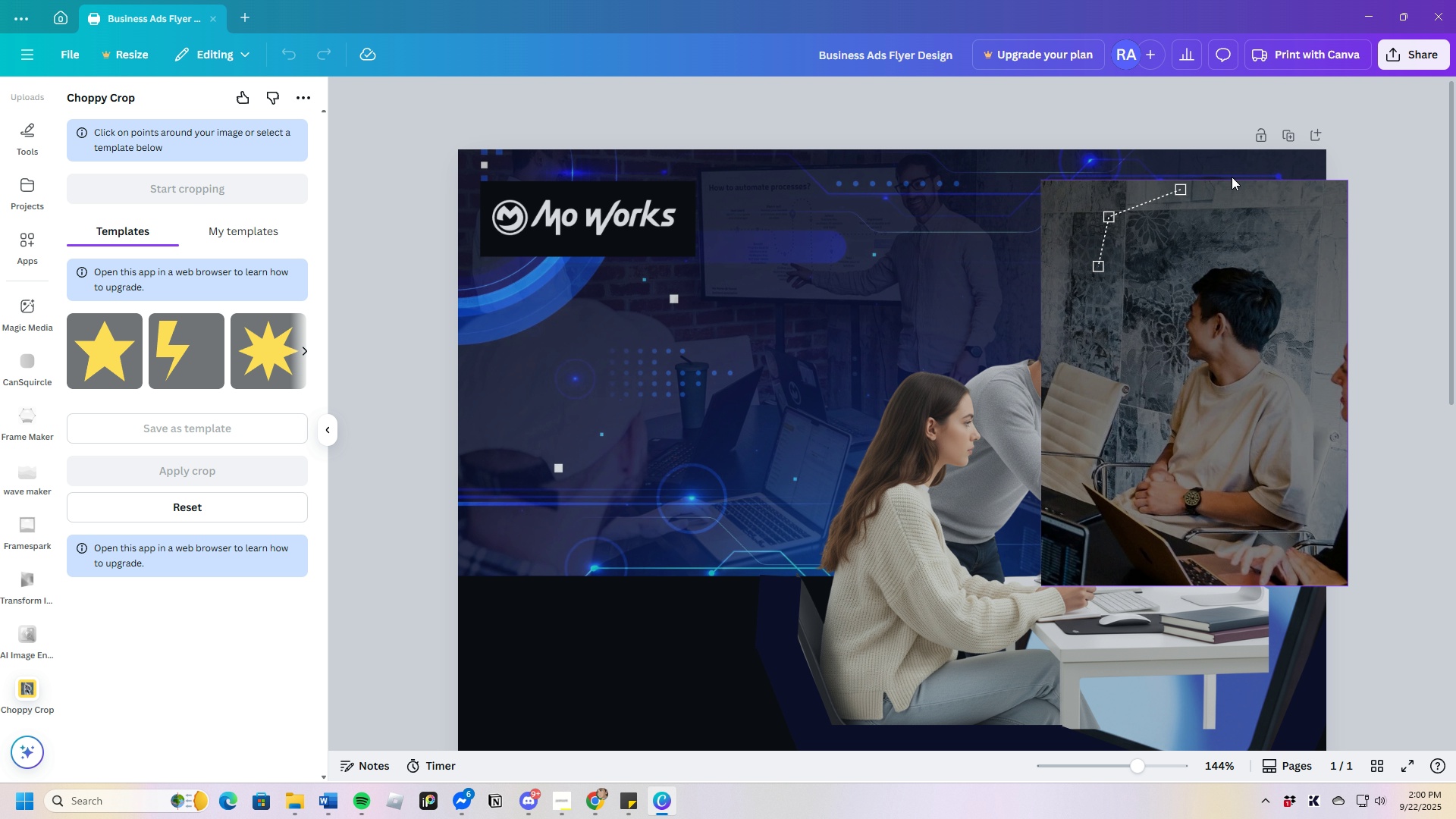 
wait(5.04)
 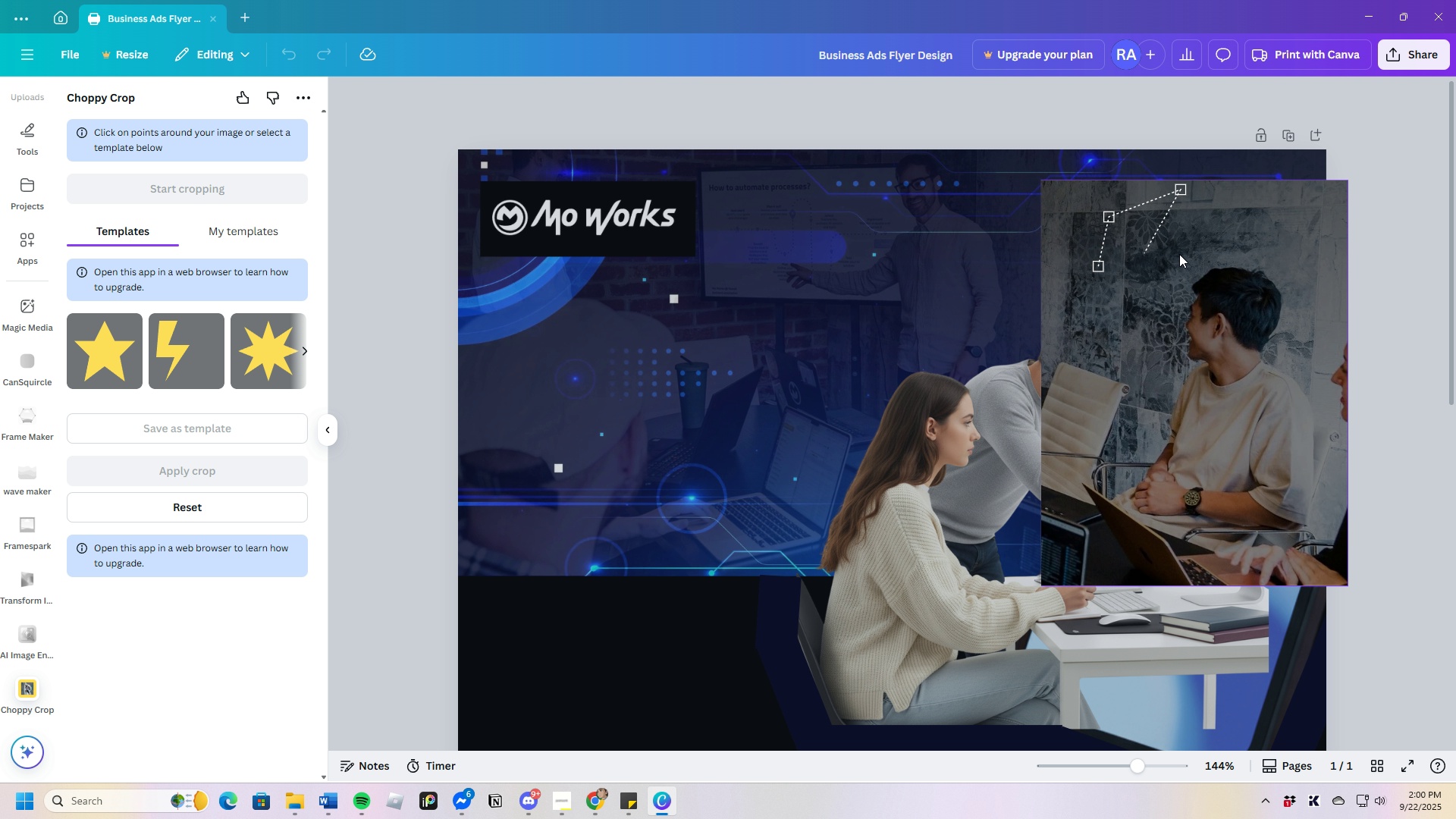 
left_click_drag(start_coordinate=[1103, 269], to_coordinate=[1049, 425])
 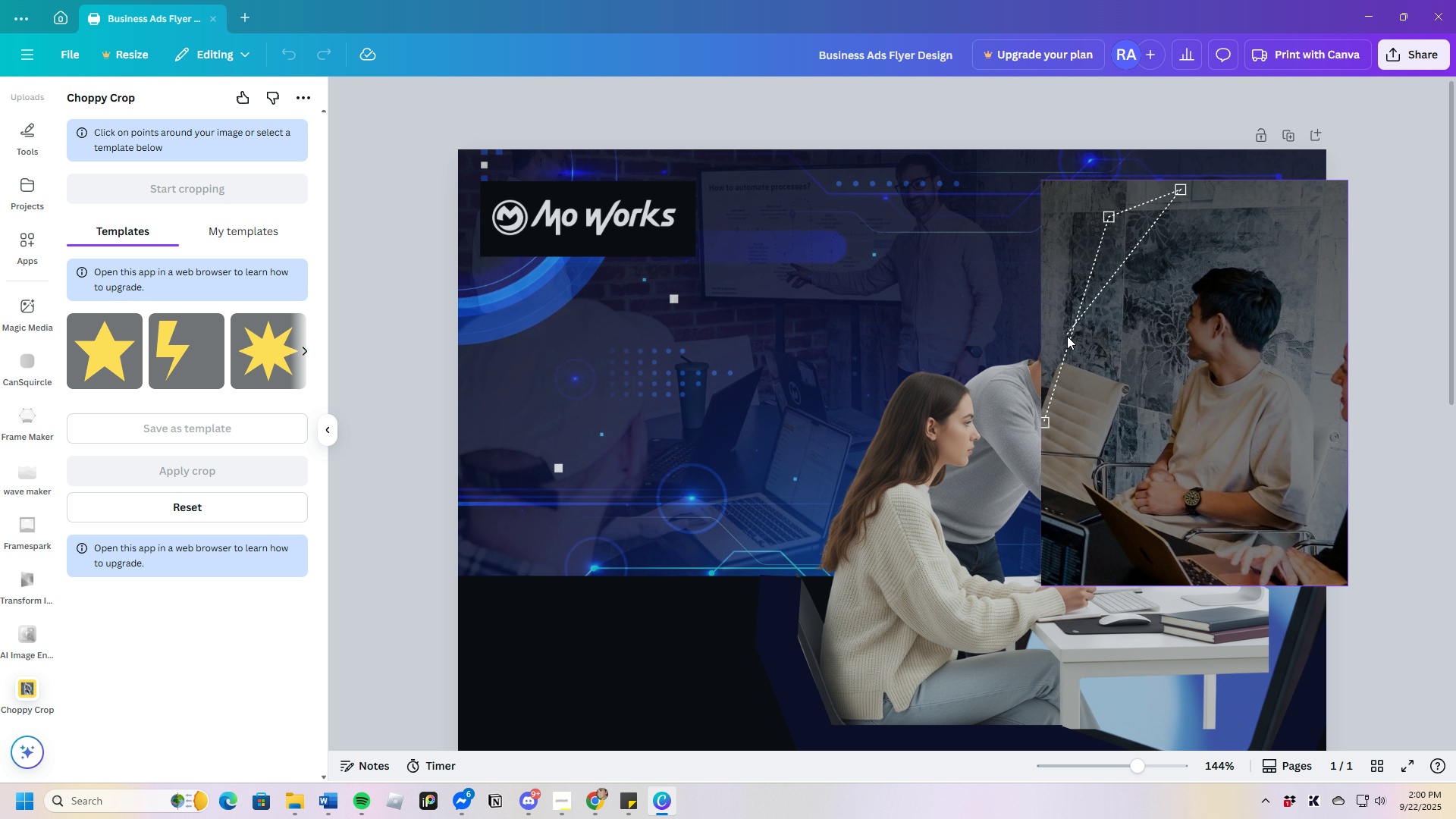 
left_click_drag(start_coordinate=[1069, 339], to_coordinate=[1078, 348])
 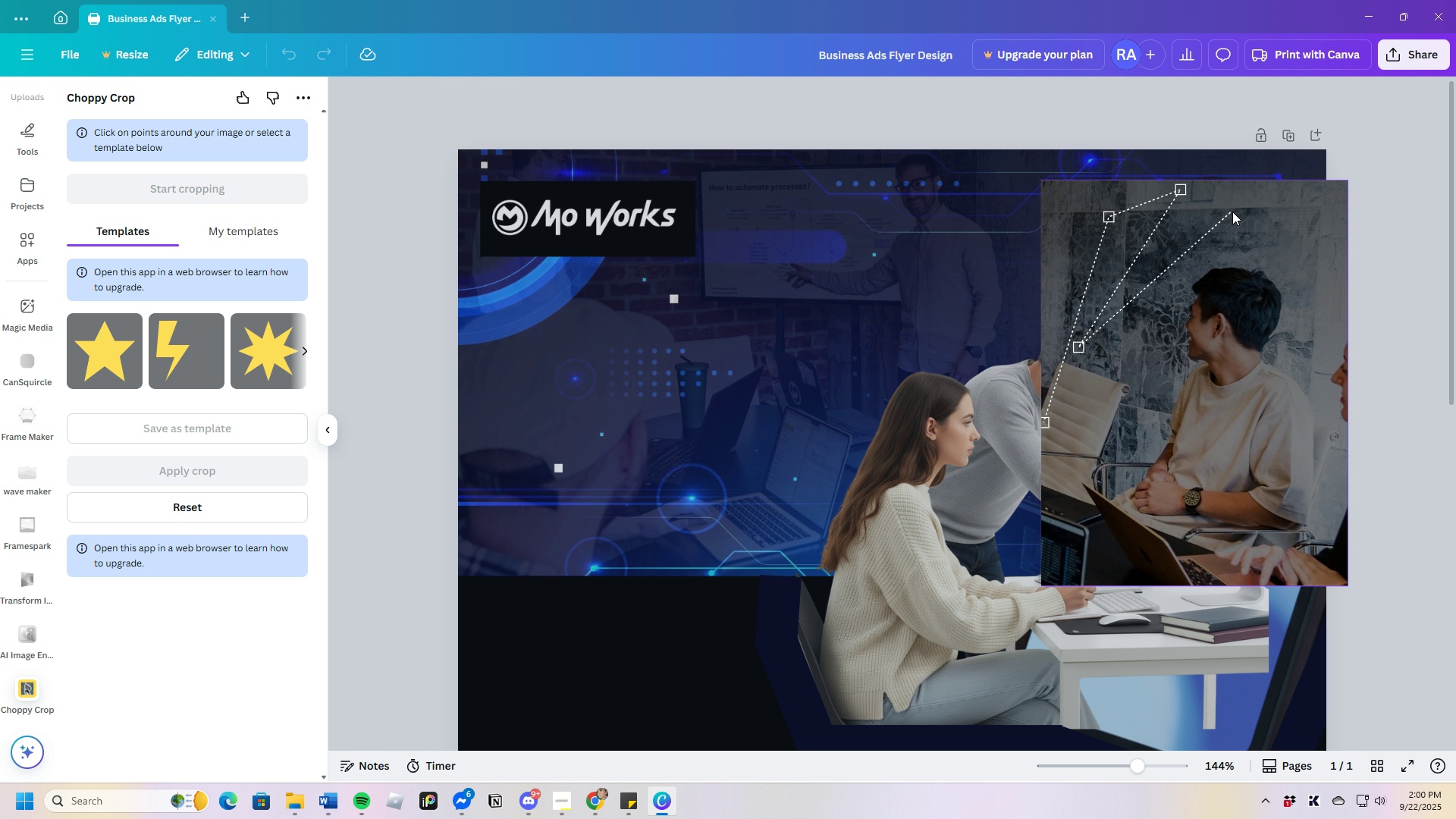 
left_click([1238, 203])
 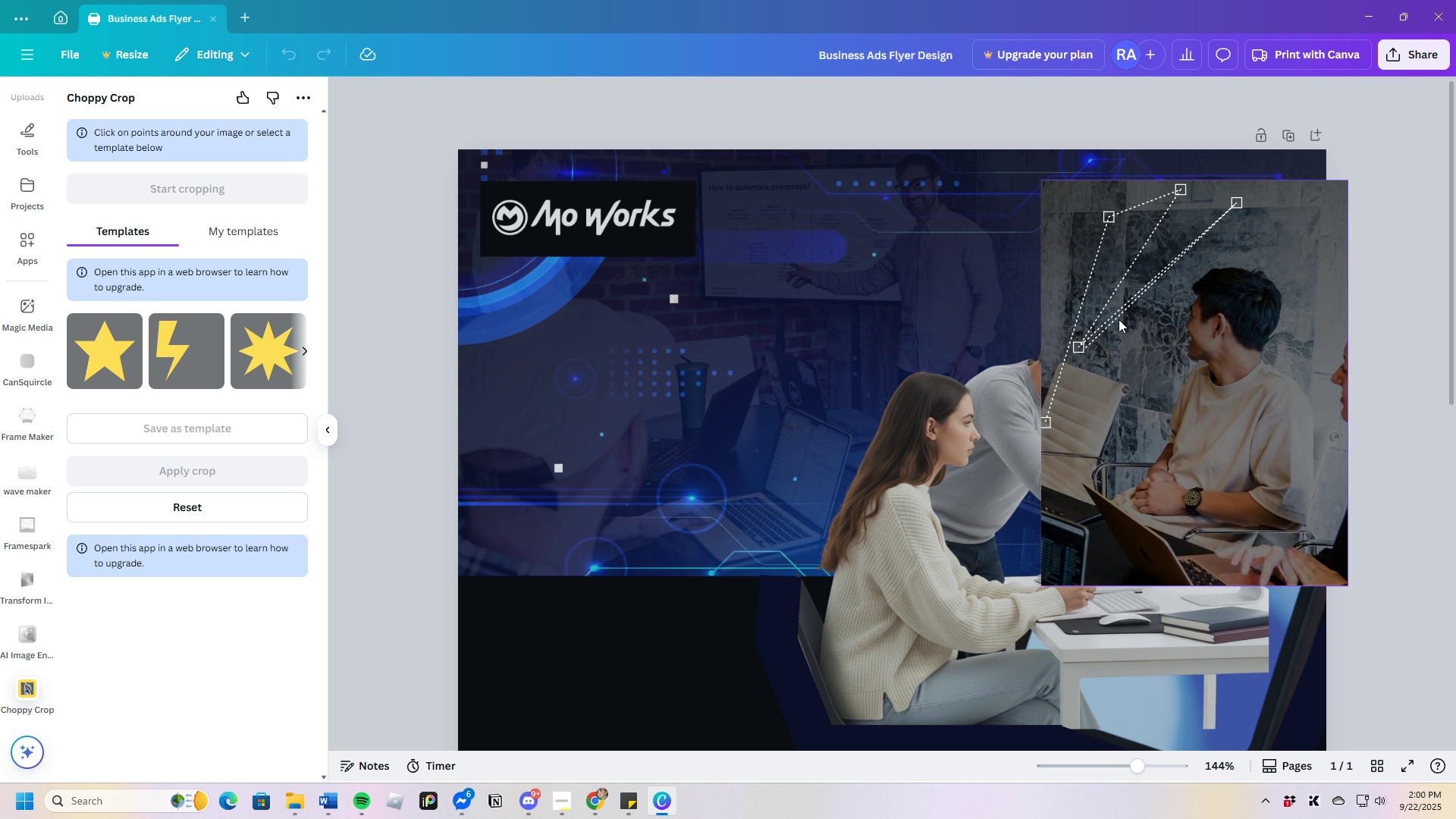 
double_click([1262, 187])
 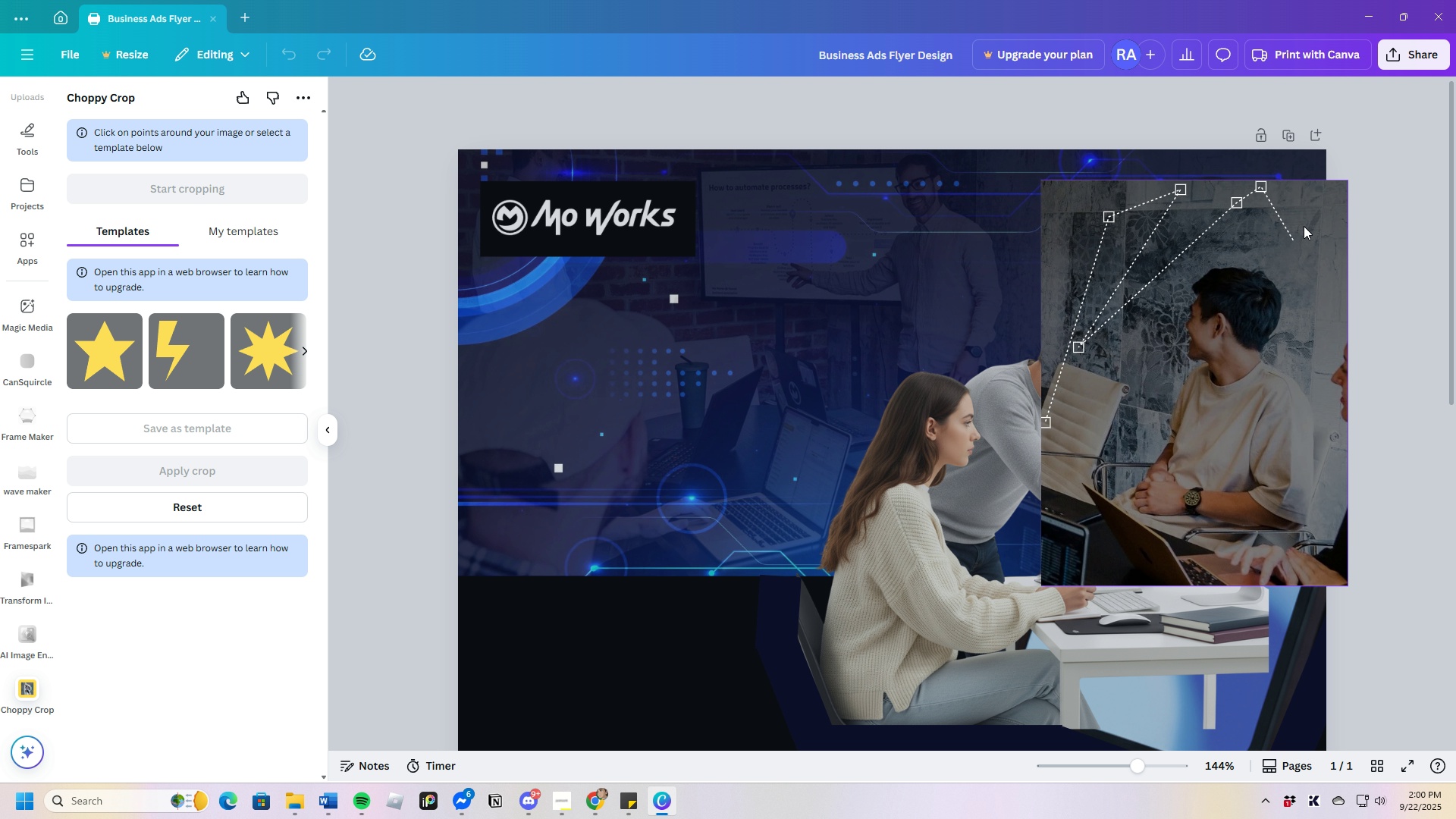 
left_click([1311, 214])
 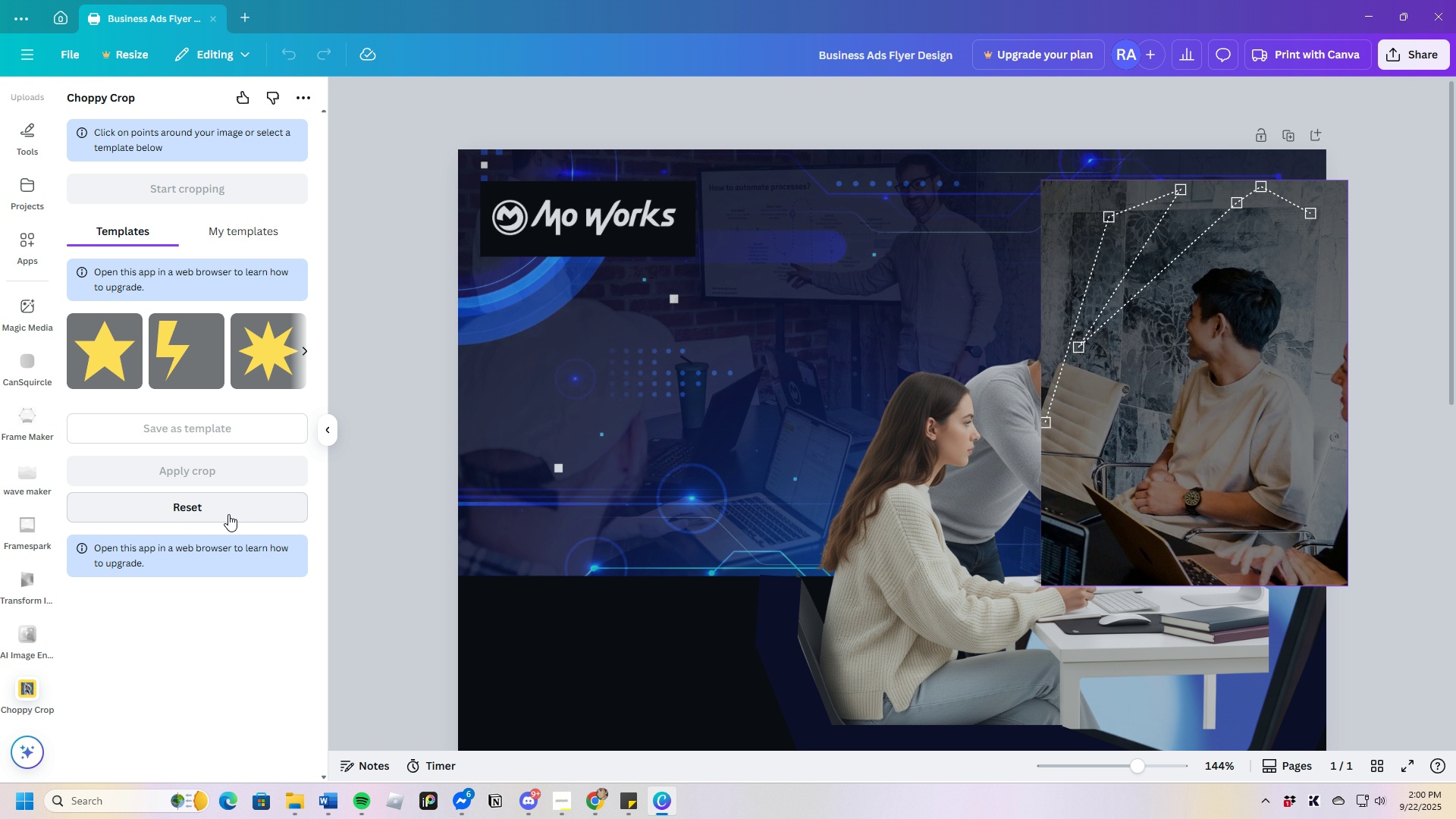 
left_click([228, 516])
 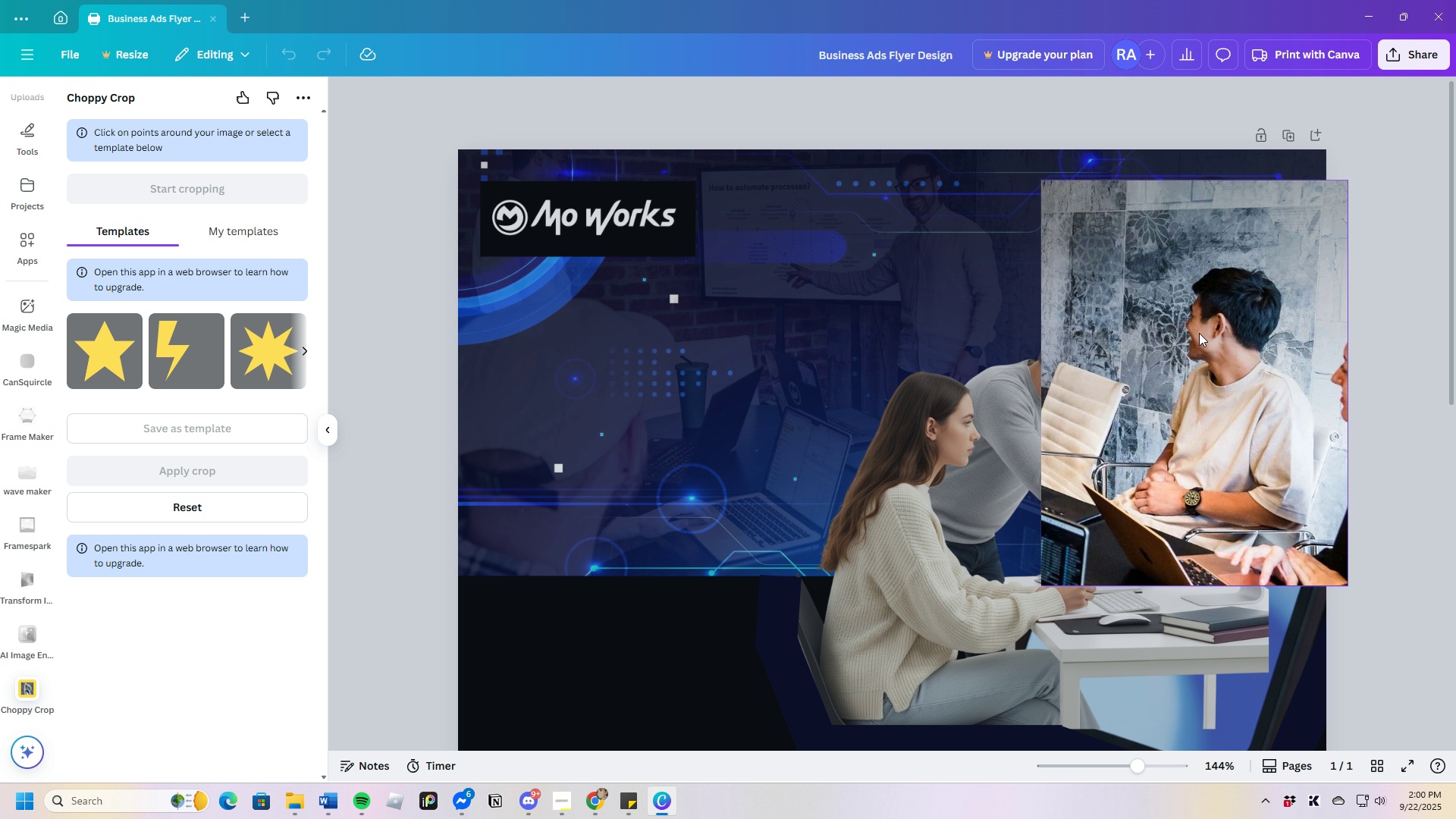 
left_click([1199, 333])
 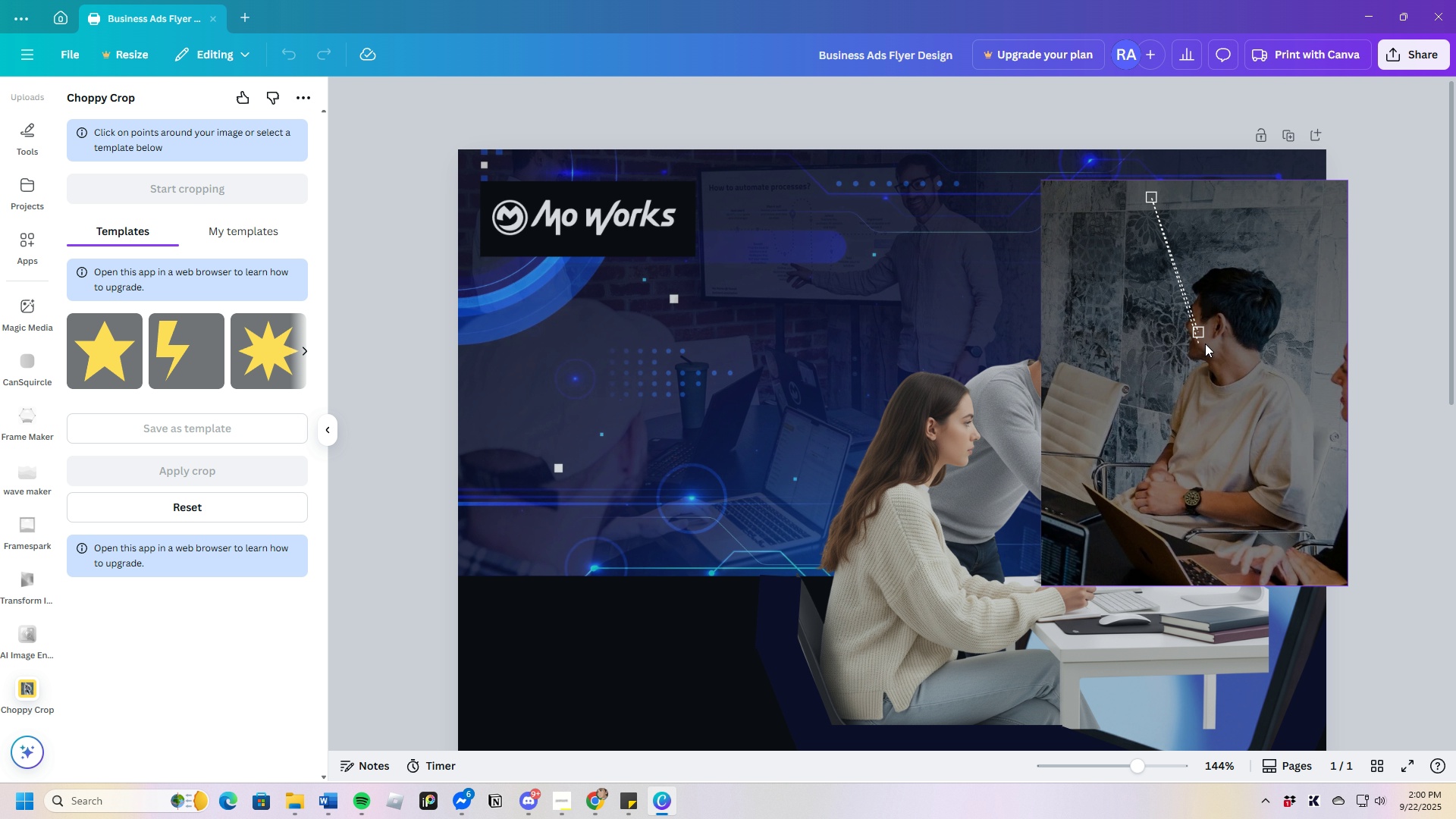 
left_click([1282, 194])
 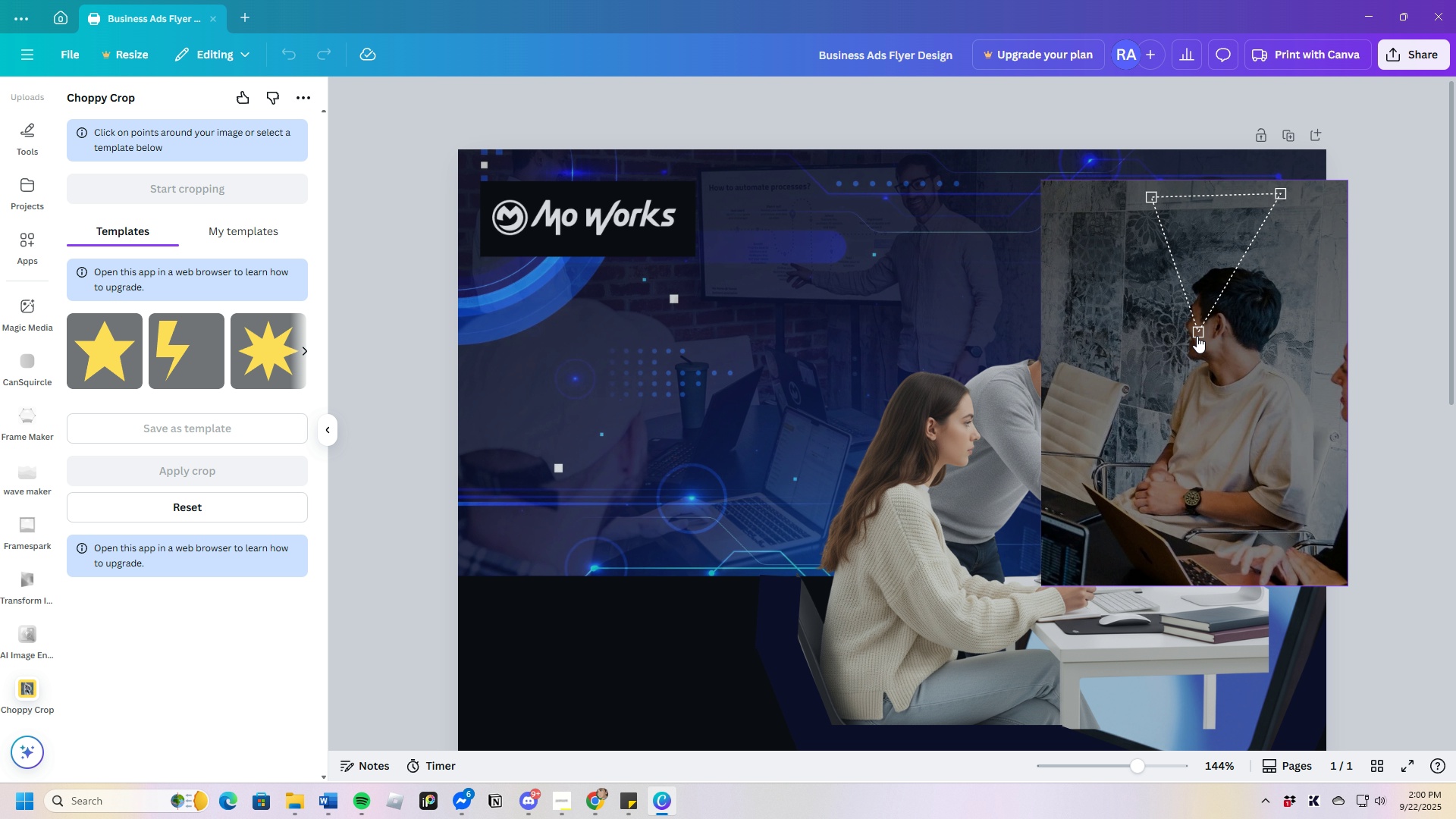 
left_click_drag(start_coordinate=[1197, 334], to_coordinate=[1147, 332])
 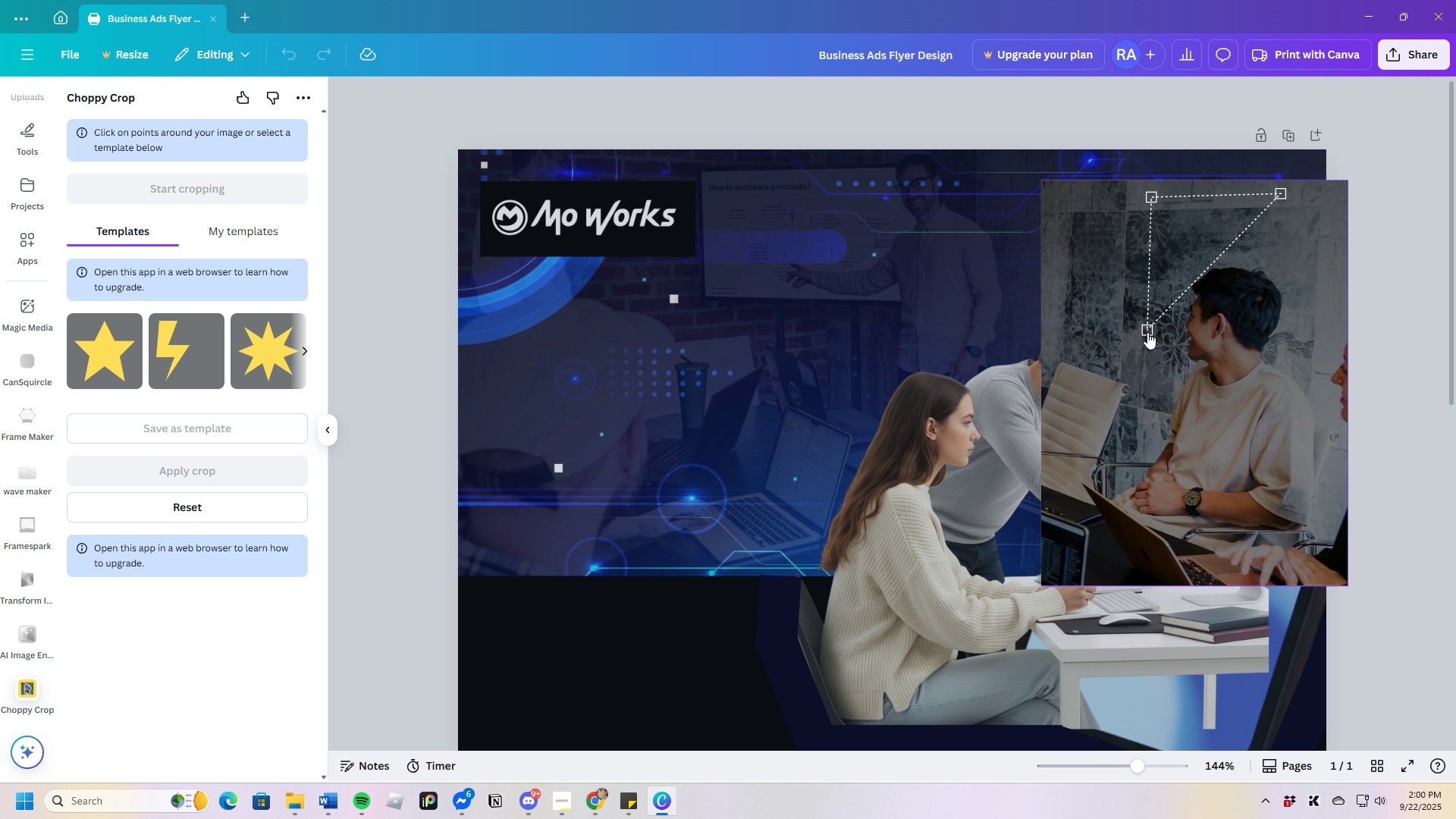 
left_click([1150, 330])
 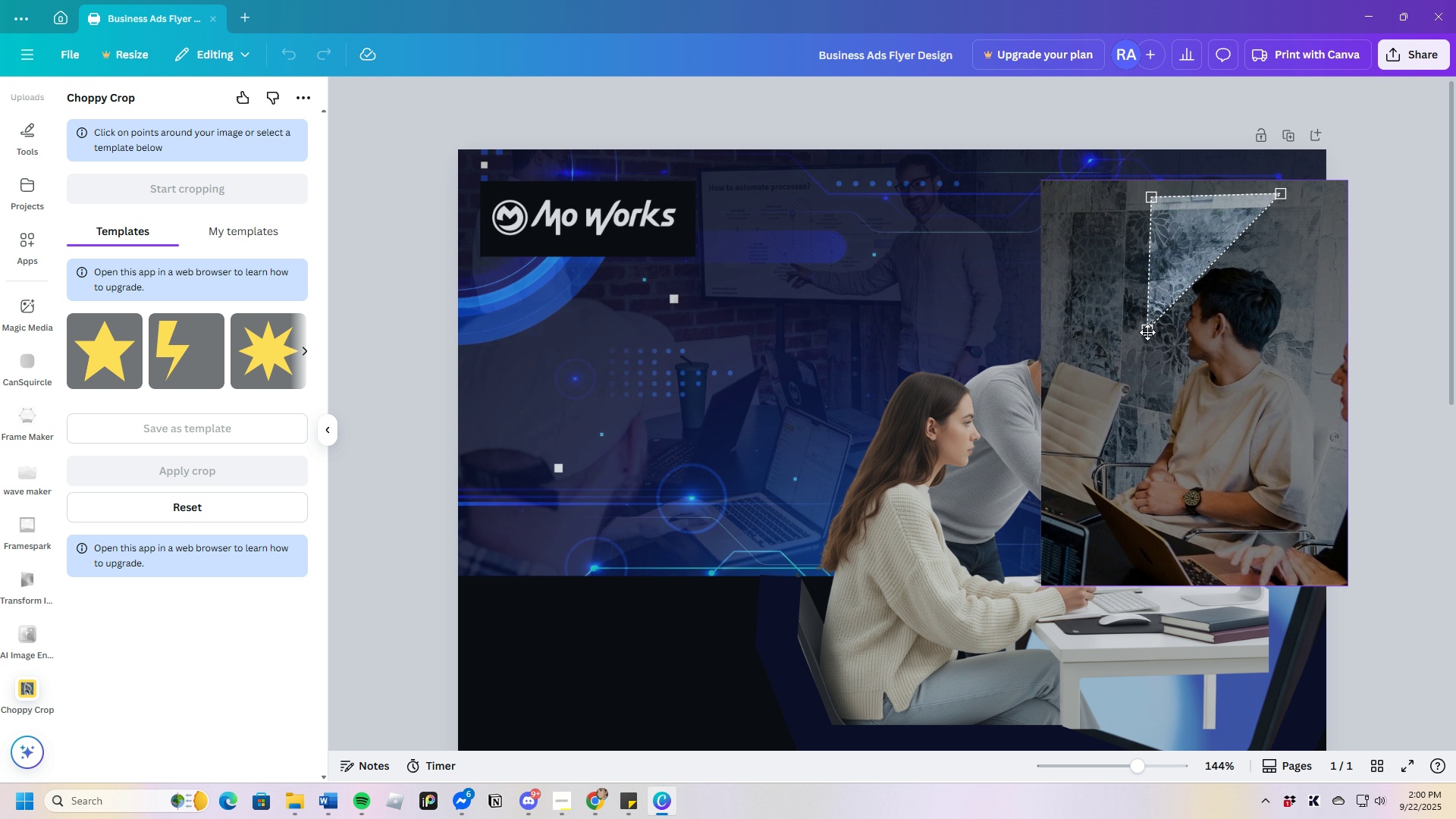 
left_click_drag(start_coordinate=[1147, 330], to_coordinate=[1040, 375])
 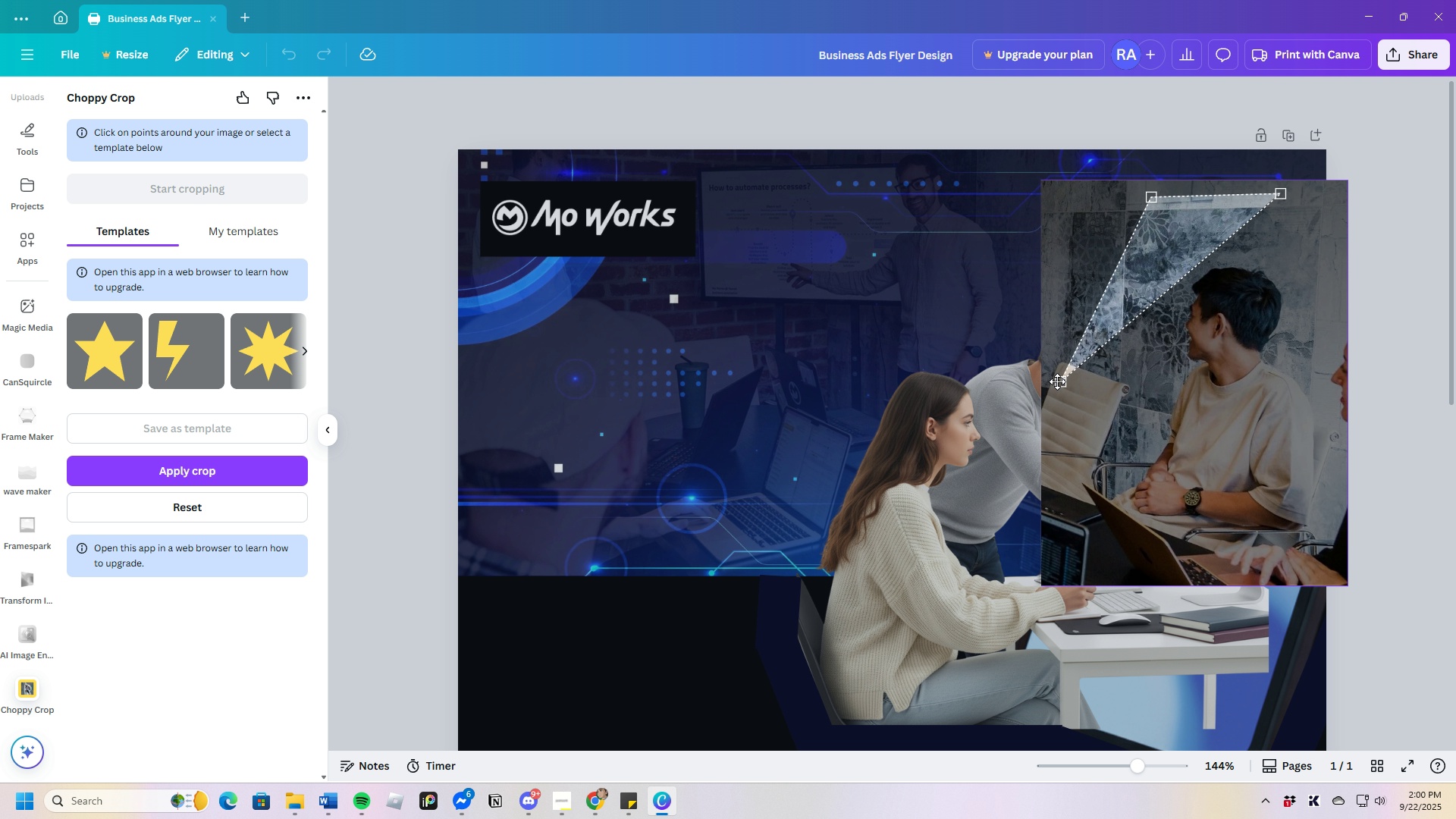 
left_click([1045, 376])
 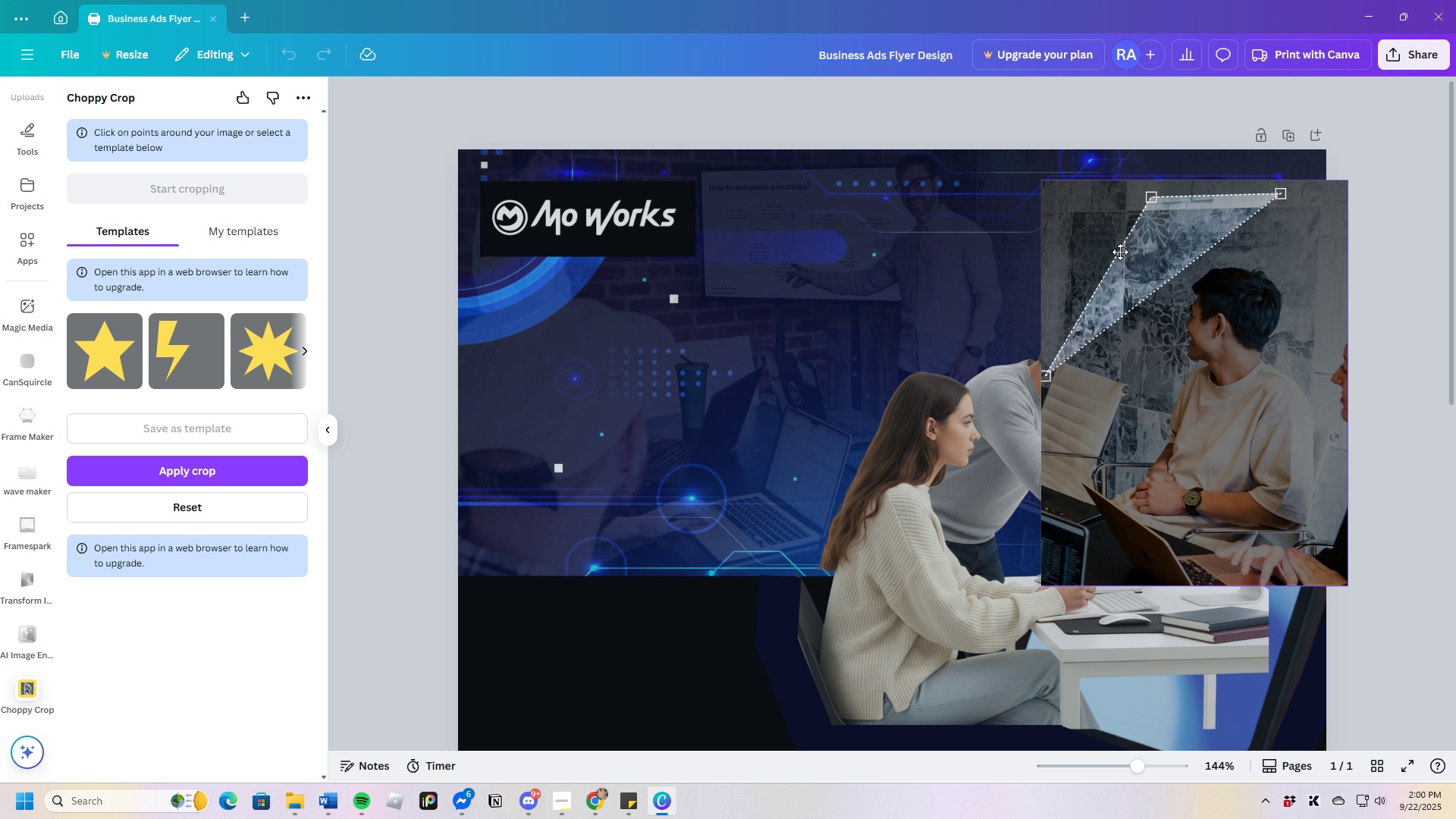 
left_click([1117, 254])
 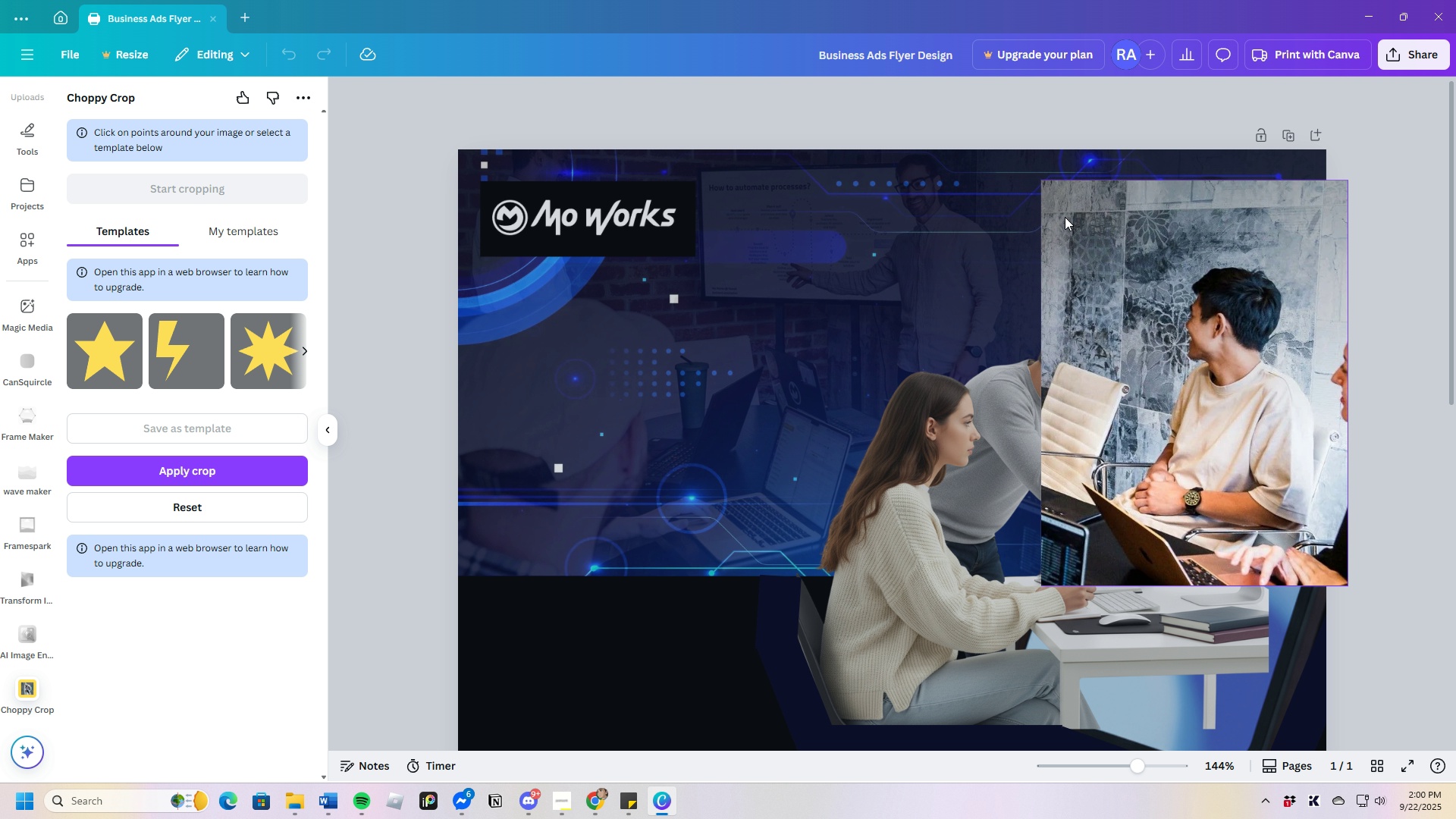 
scroll: coordinate [1062, 351], scroll_direction: up, amount: 2.0
 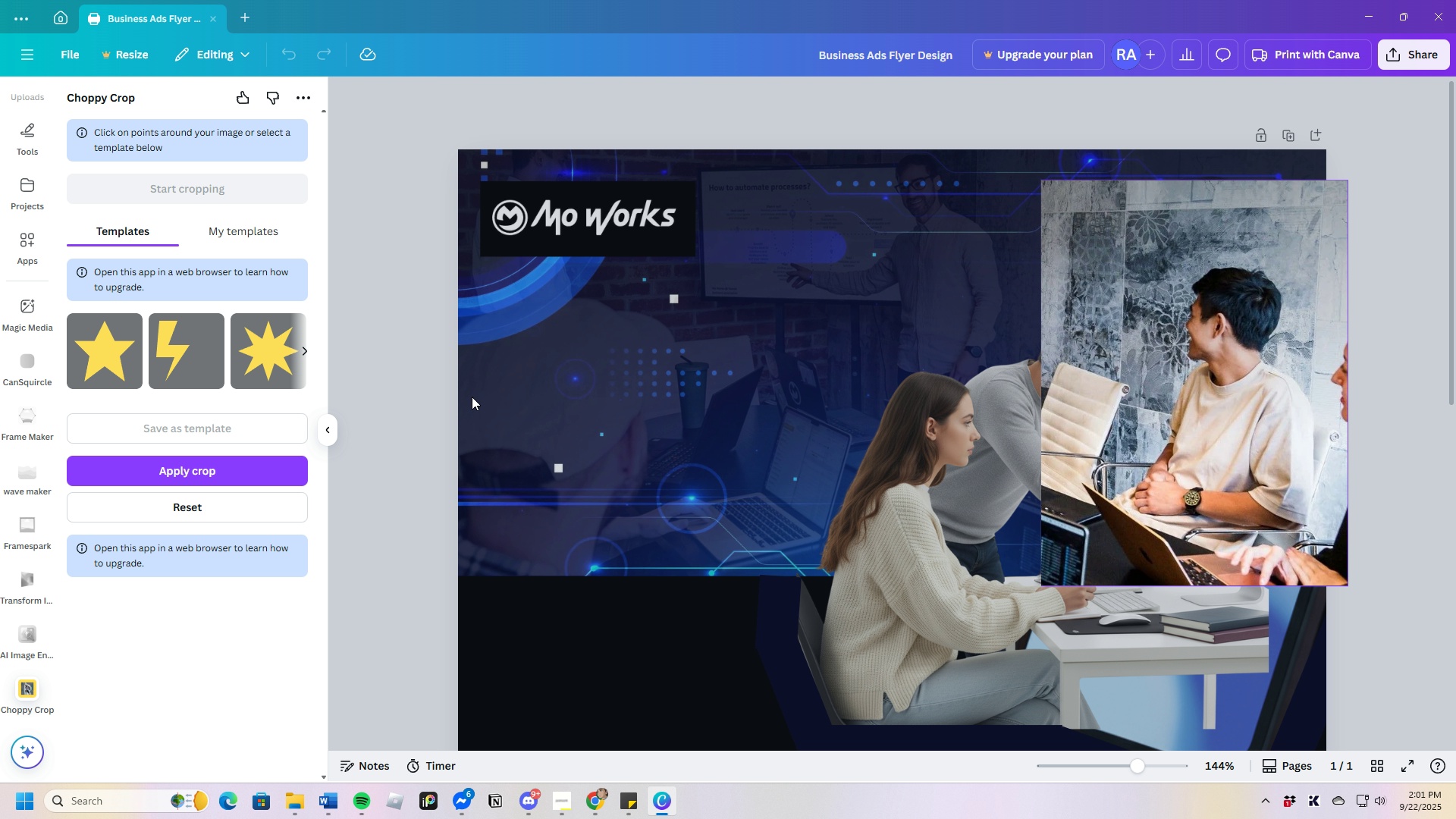 
wait(6.32)
 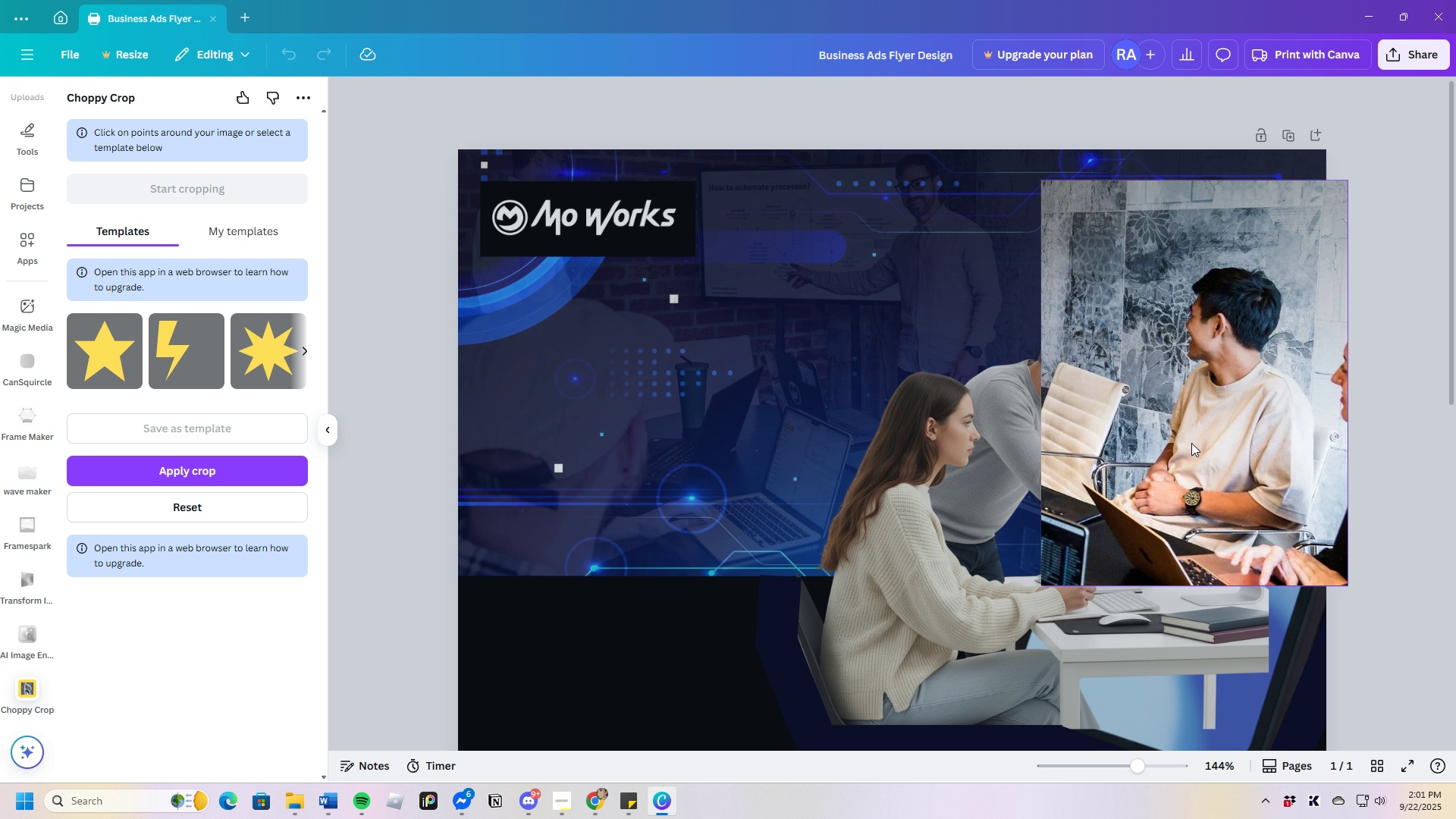 
left_click([250, 222])
 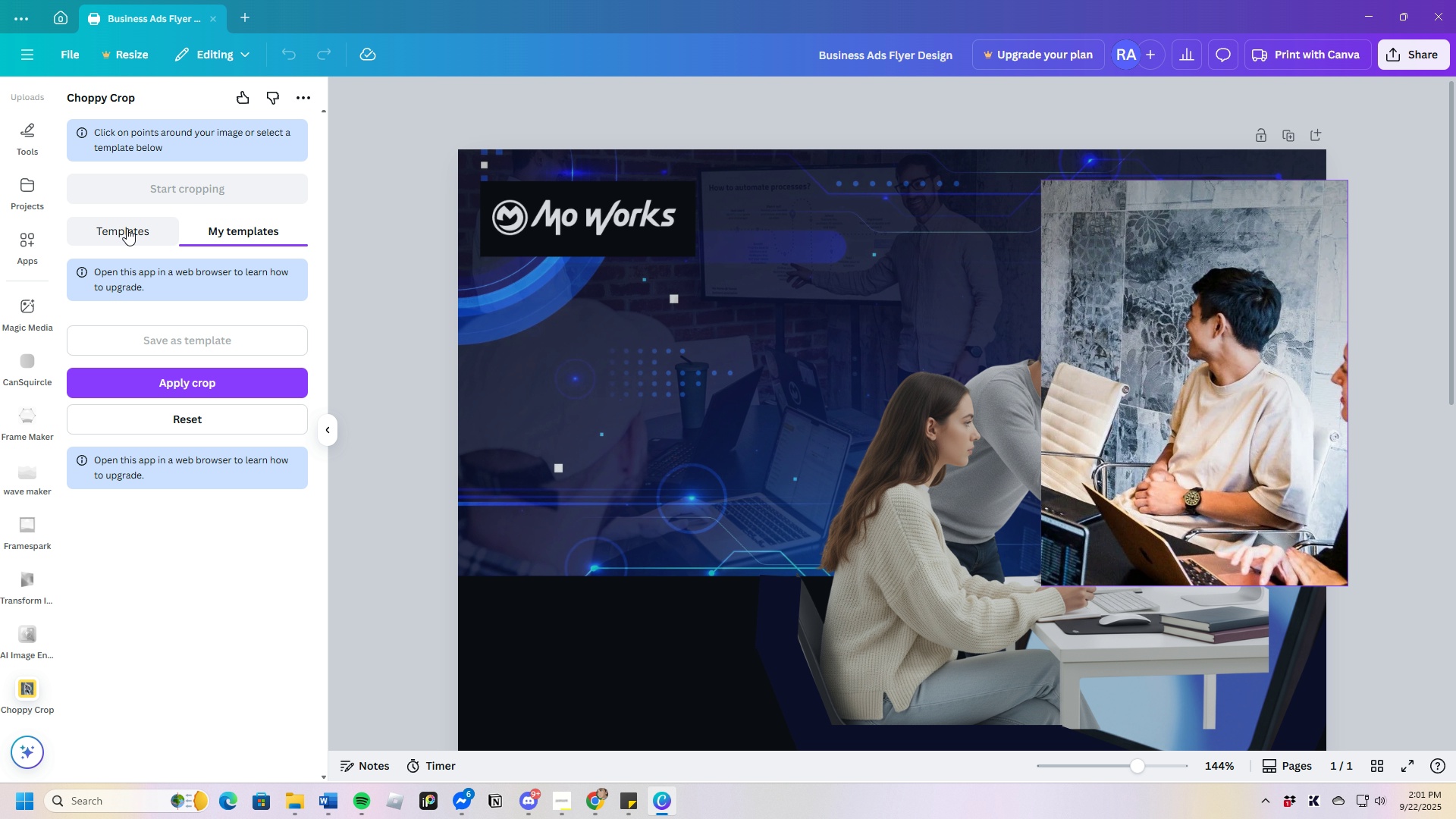 
left_click([127, 228])
 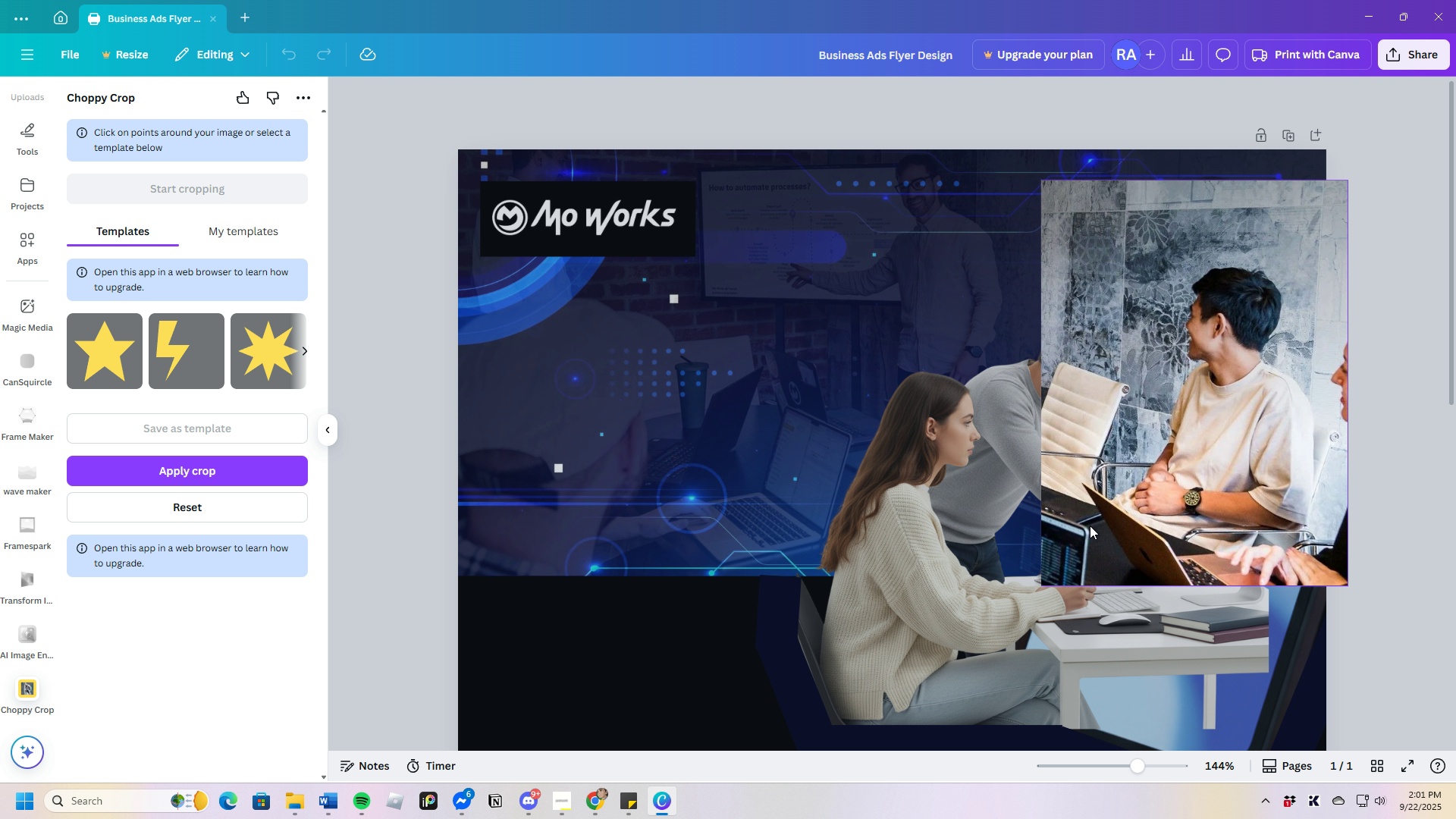 
wait(6.06)
 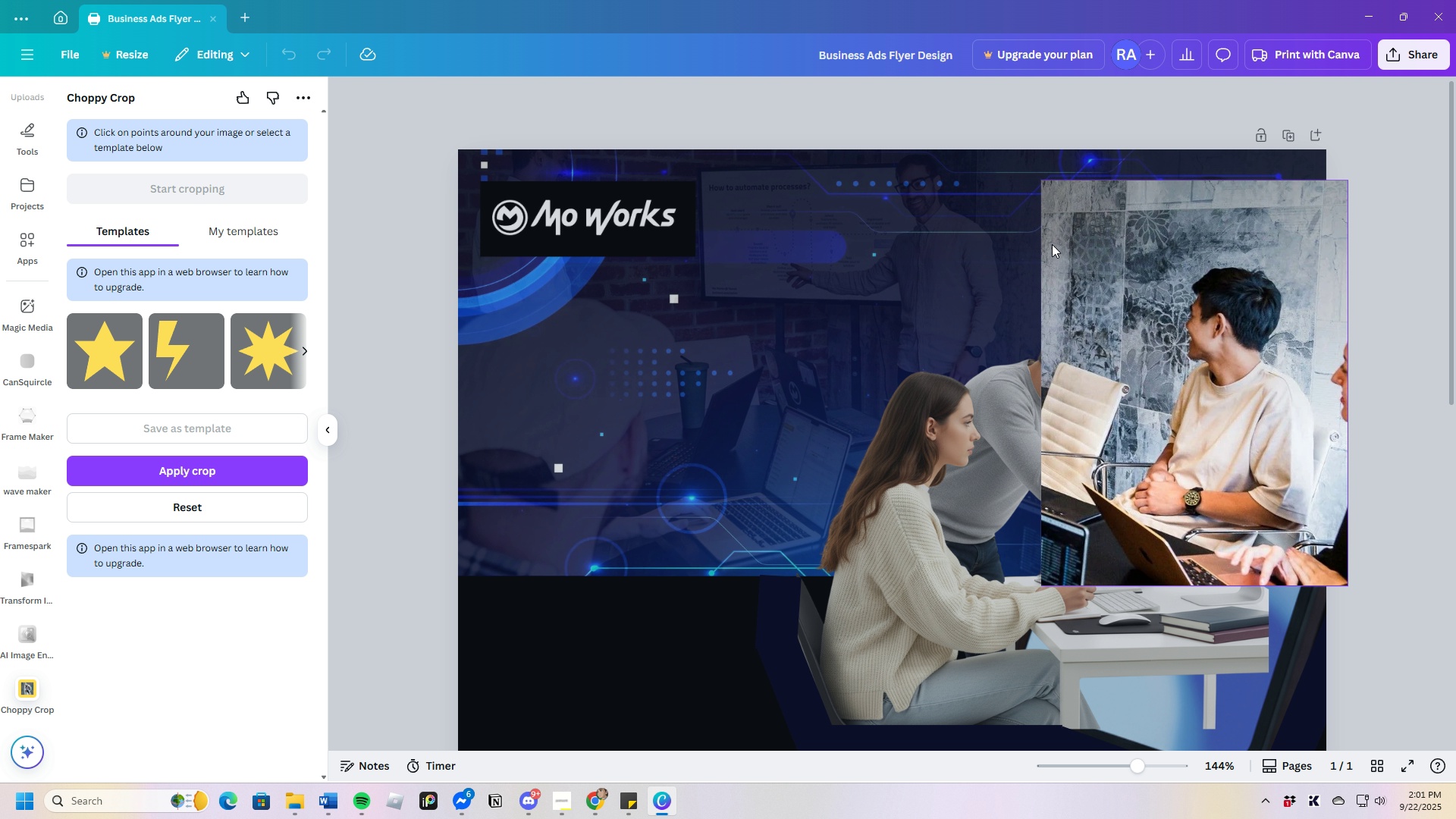 
left_click([1051, 566])
 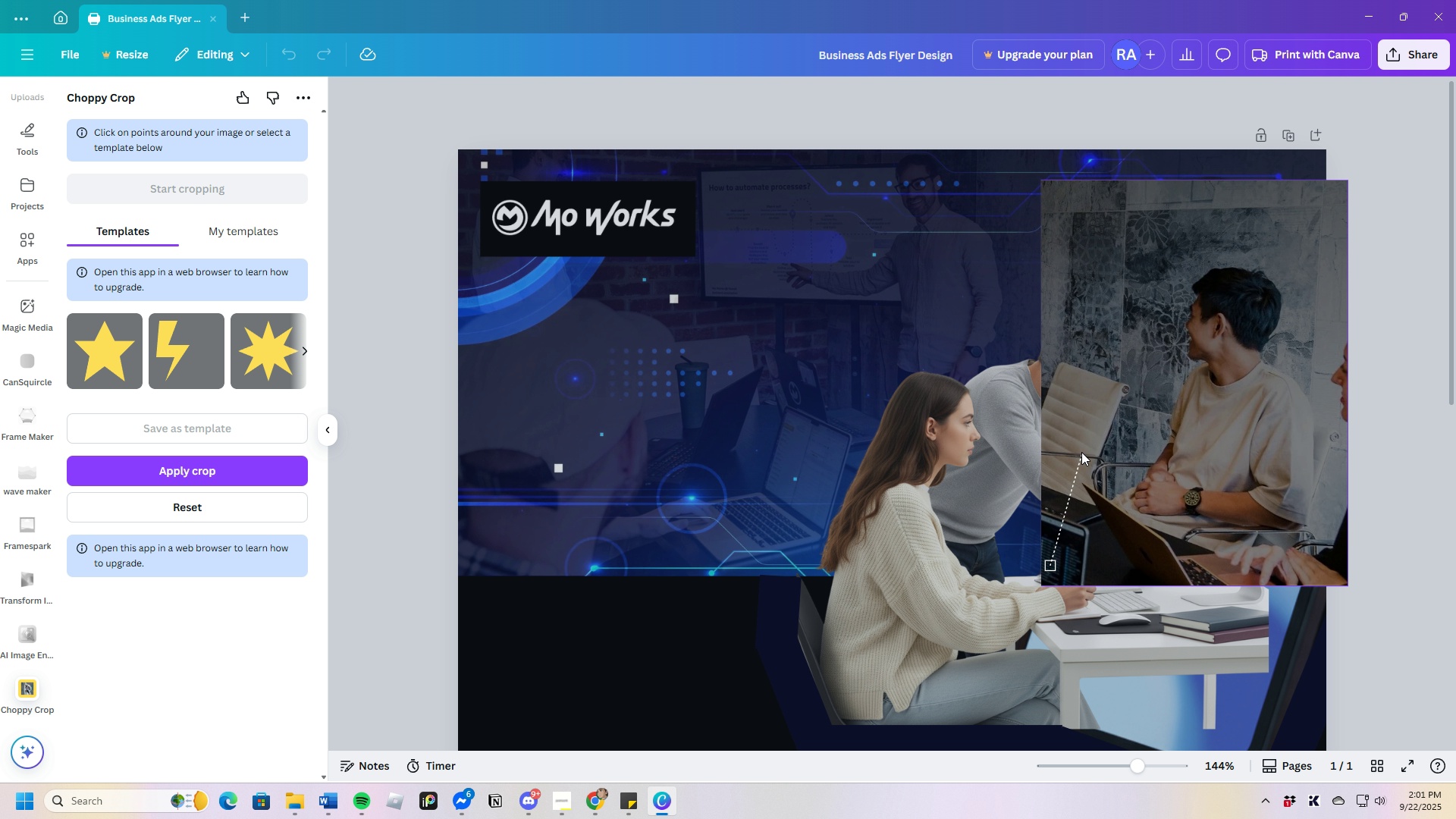 
left_click([1080, 449])
 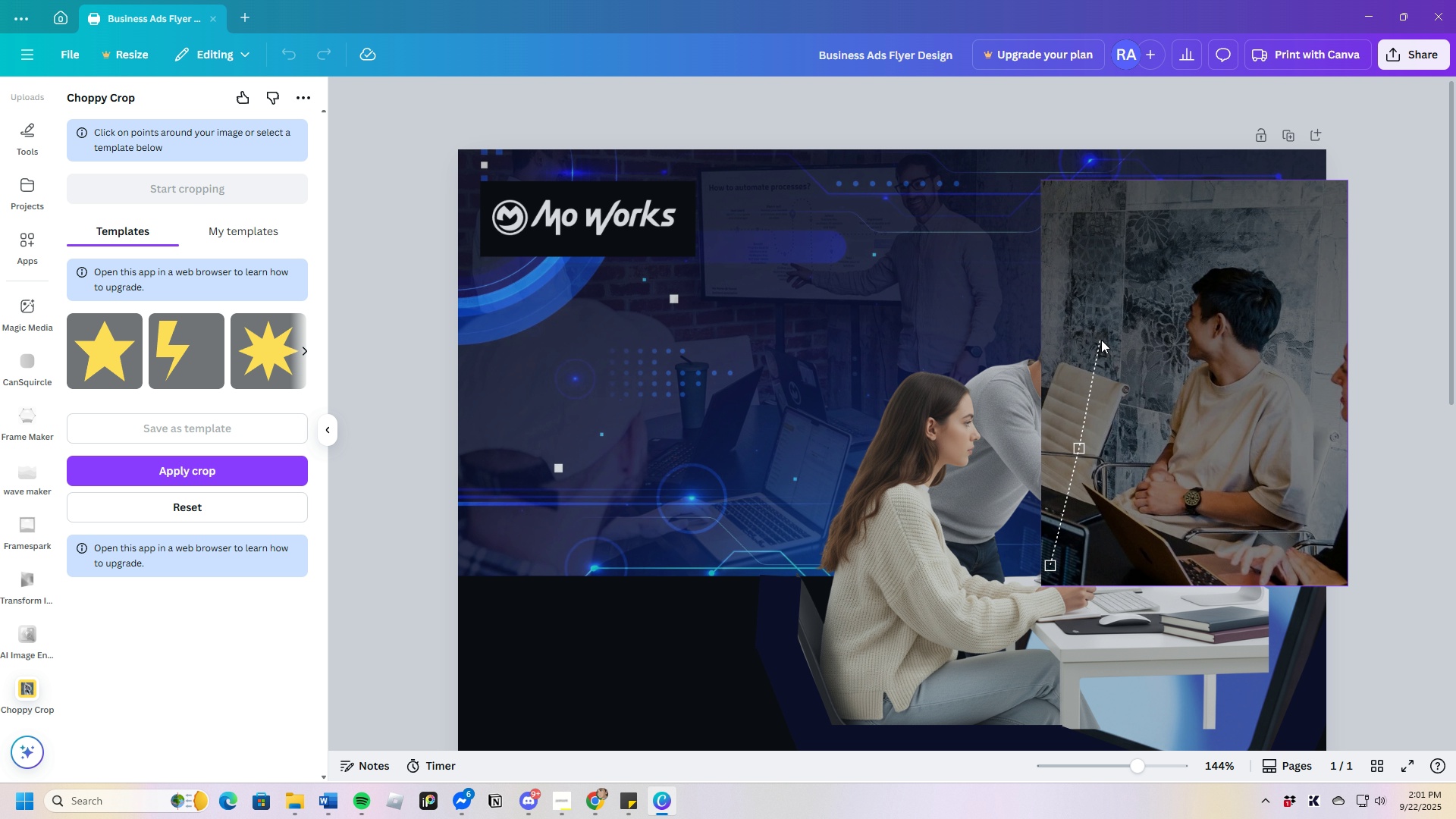 
left_click([1101, 340])
 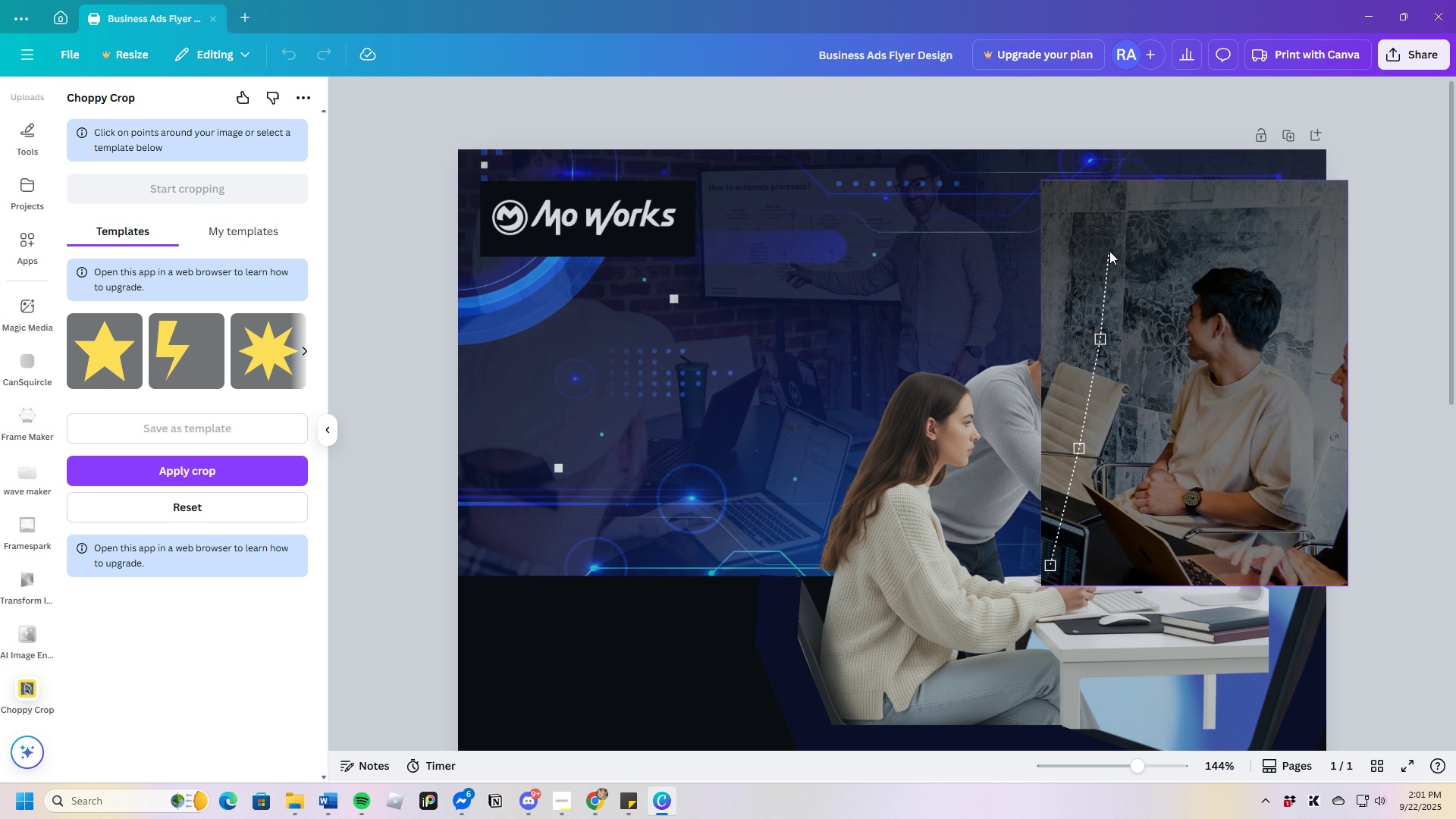 
left_click_drag(start_coordinate=[1117, 244], to_coordinate=[1118, 238])
 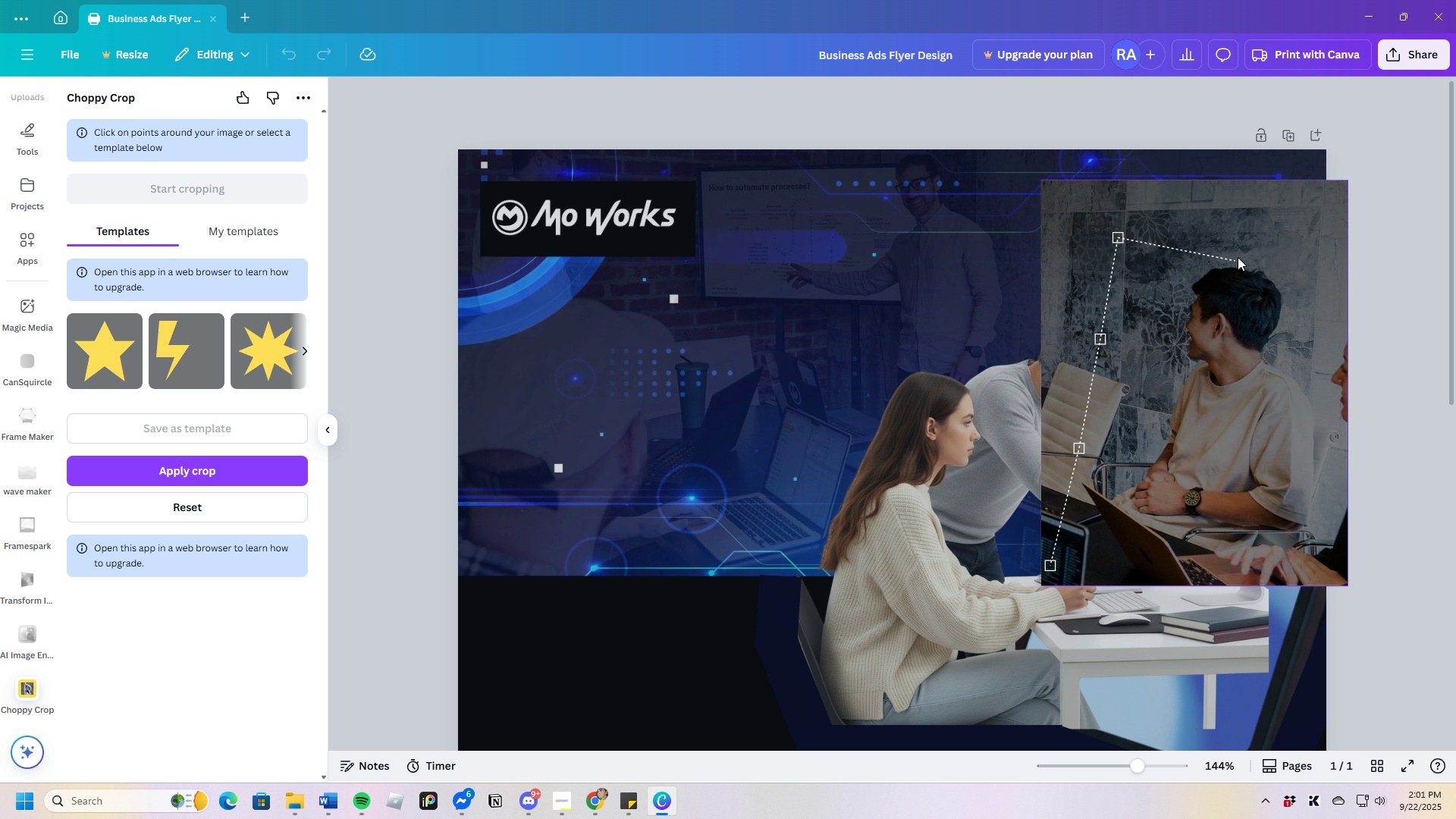 
left_click([1240, 256])
 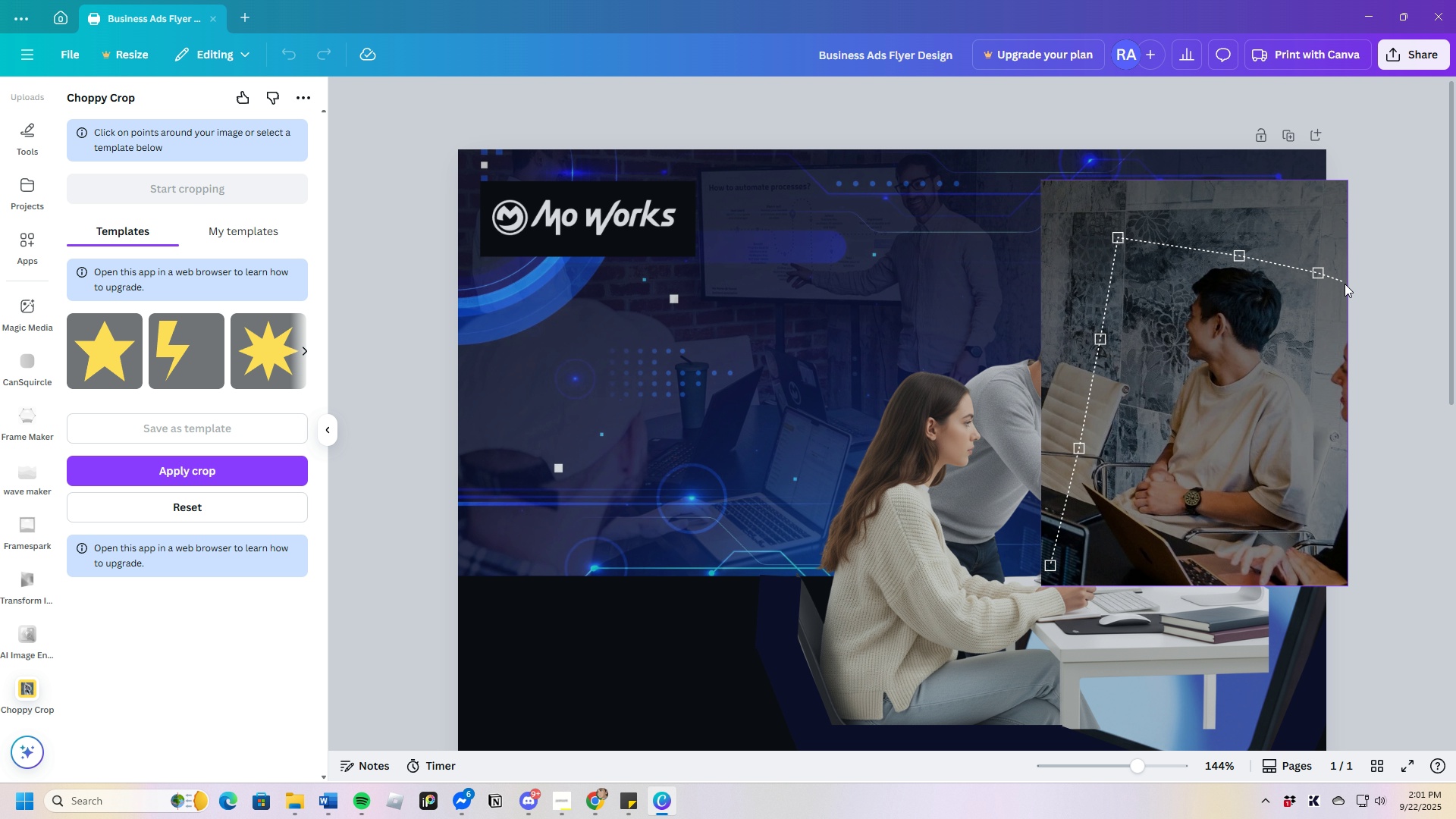 
left_click([1346, 285])
 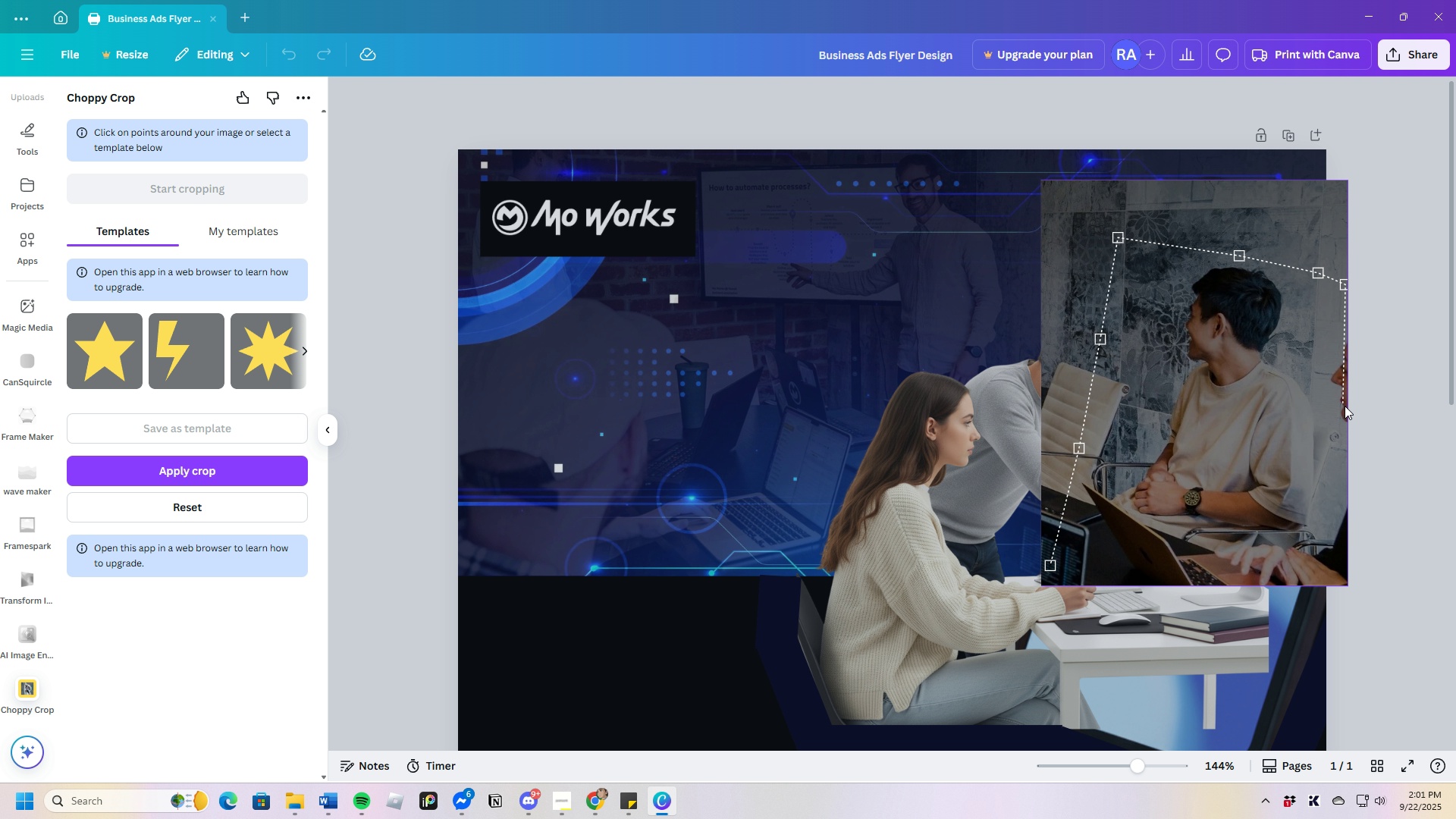 
left_click([1348, 412])
 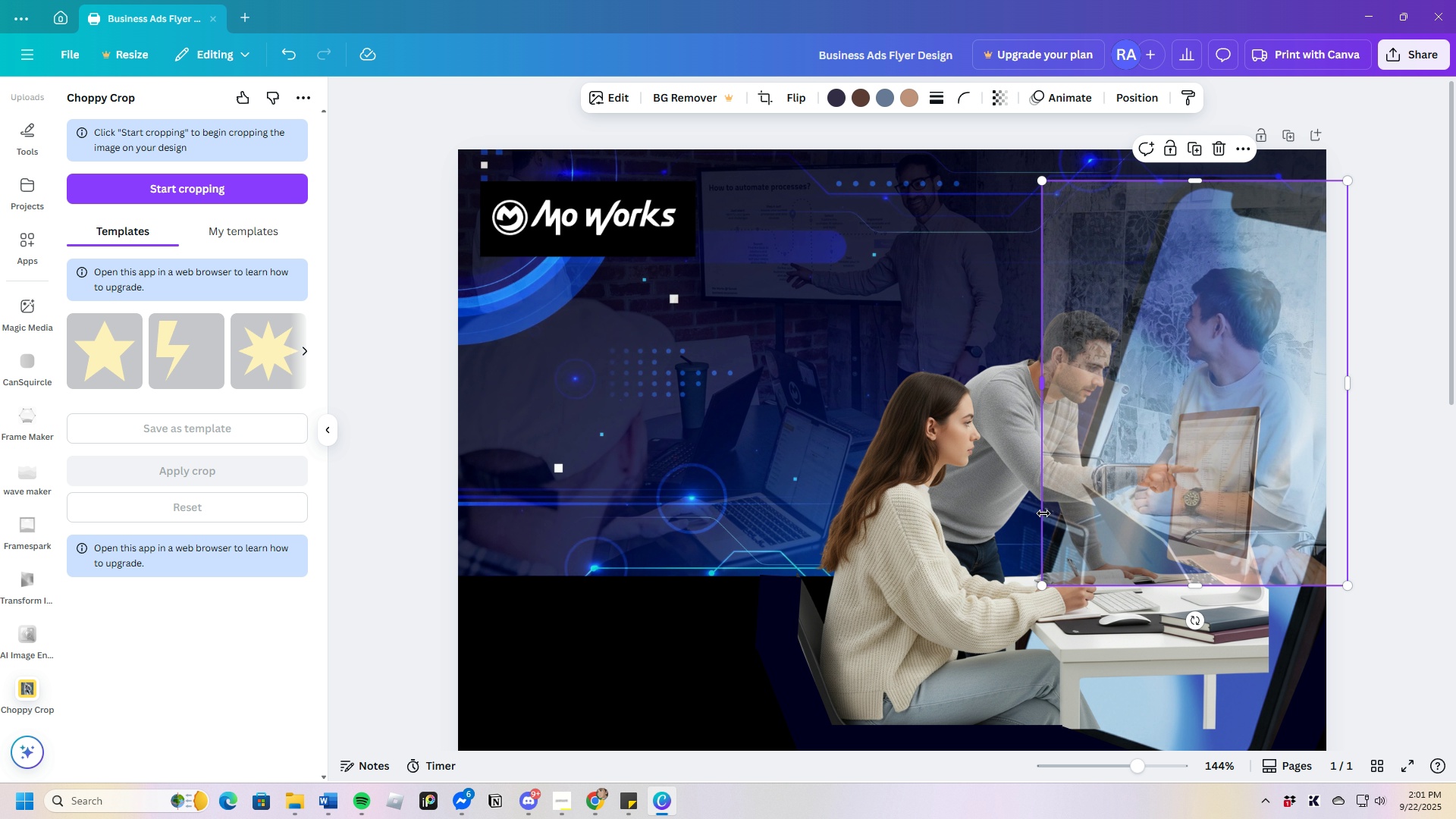 
wait(17.13)
 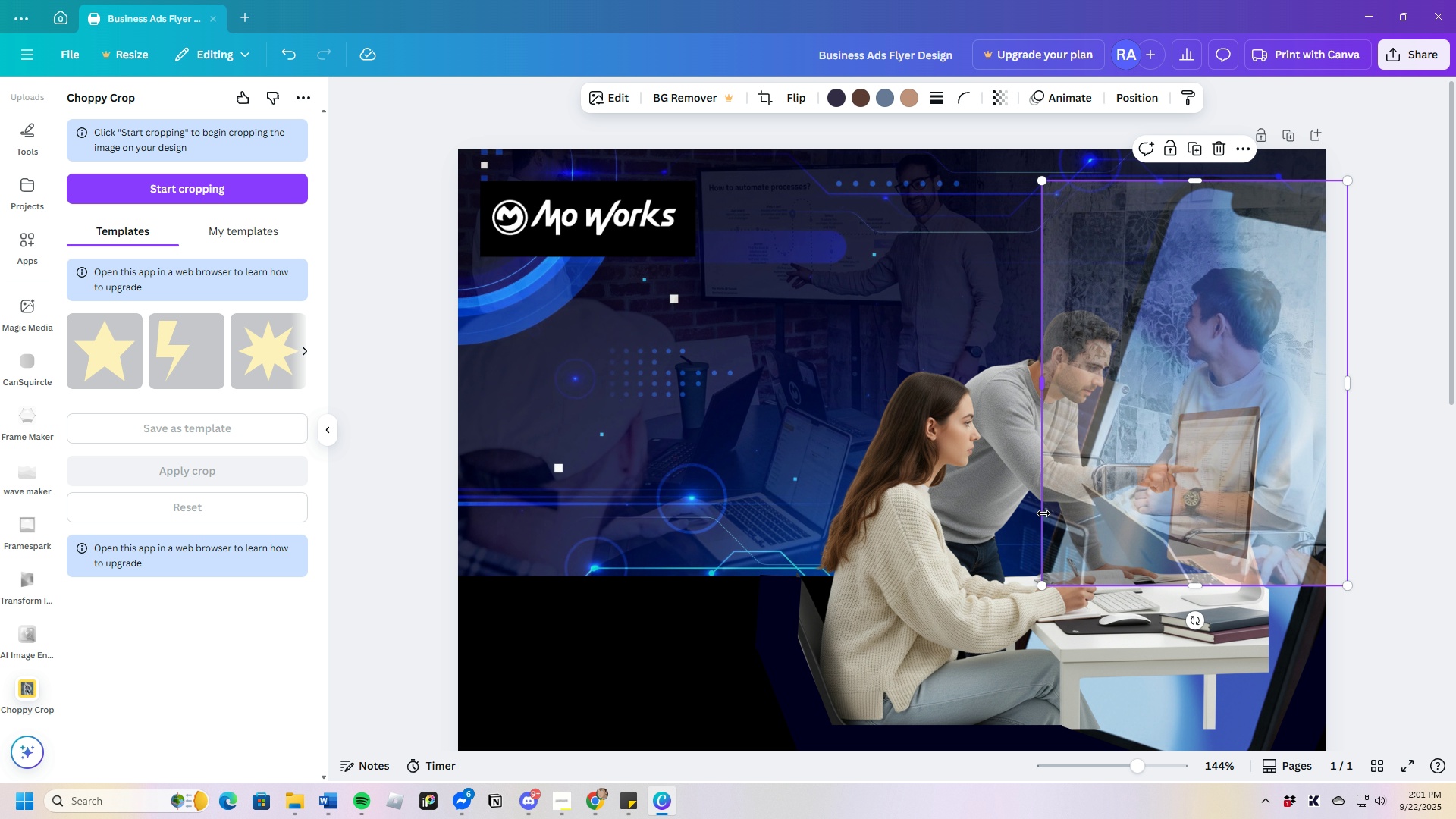 
left_click([1071, 503])
 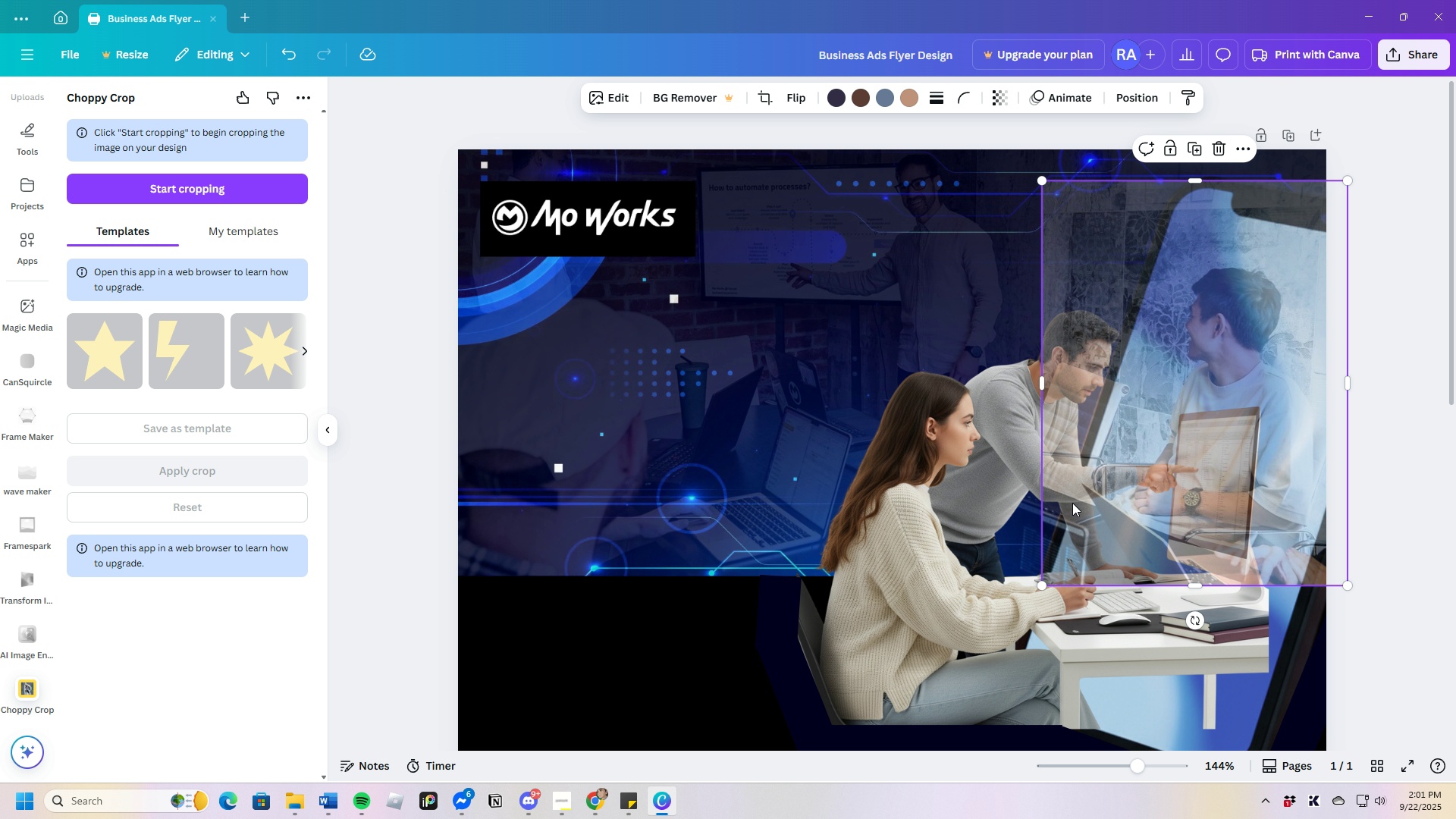 
wait(5.54)
 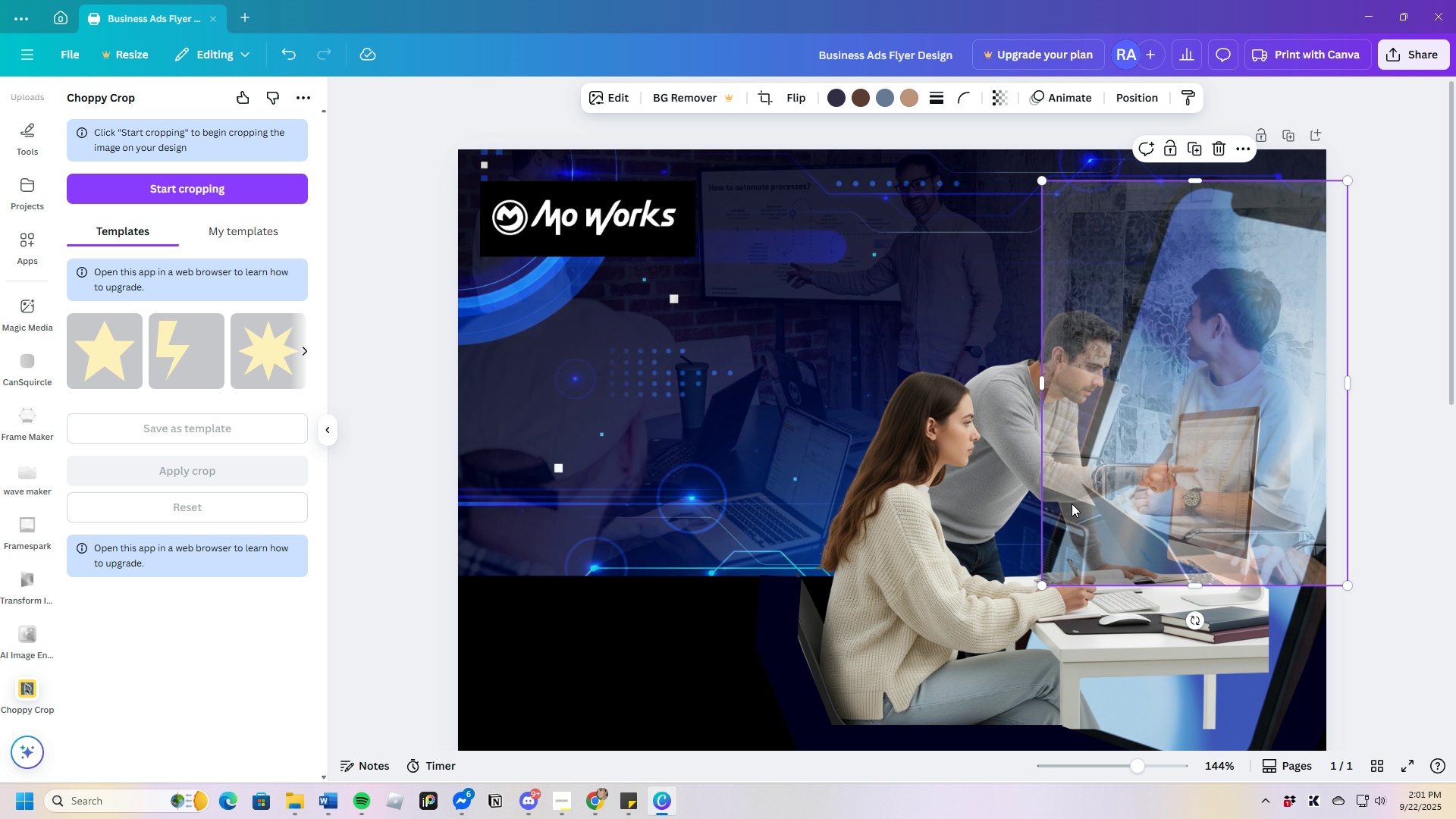 
double_click([1072, 504])
 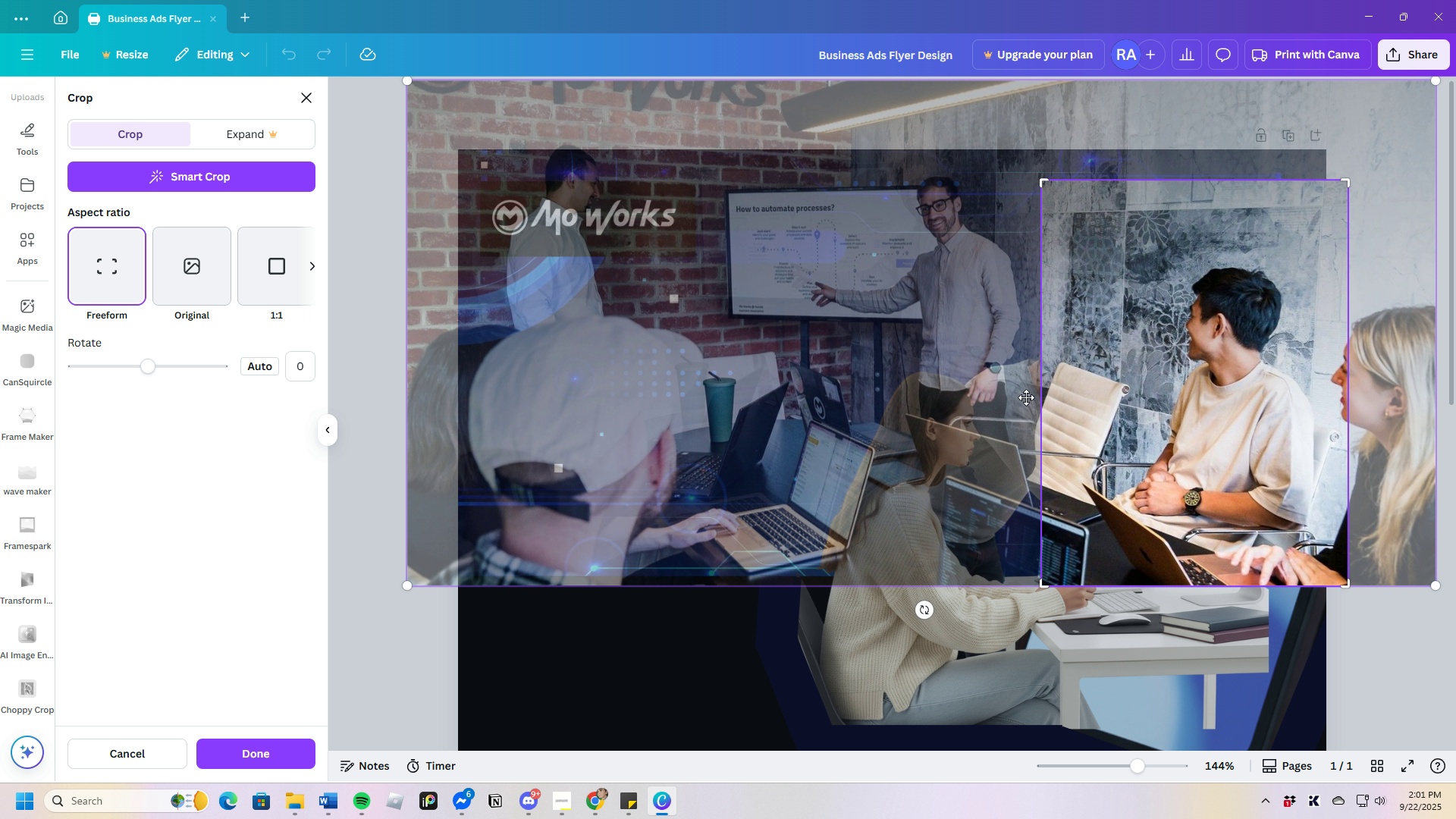 
double_click([1138, 384])
 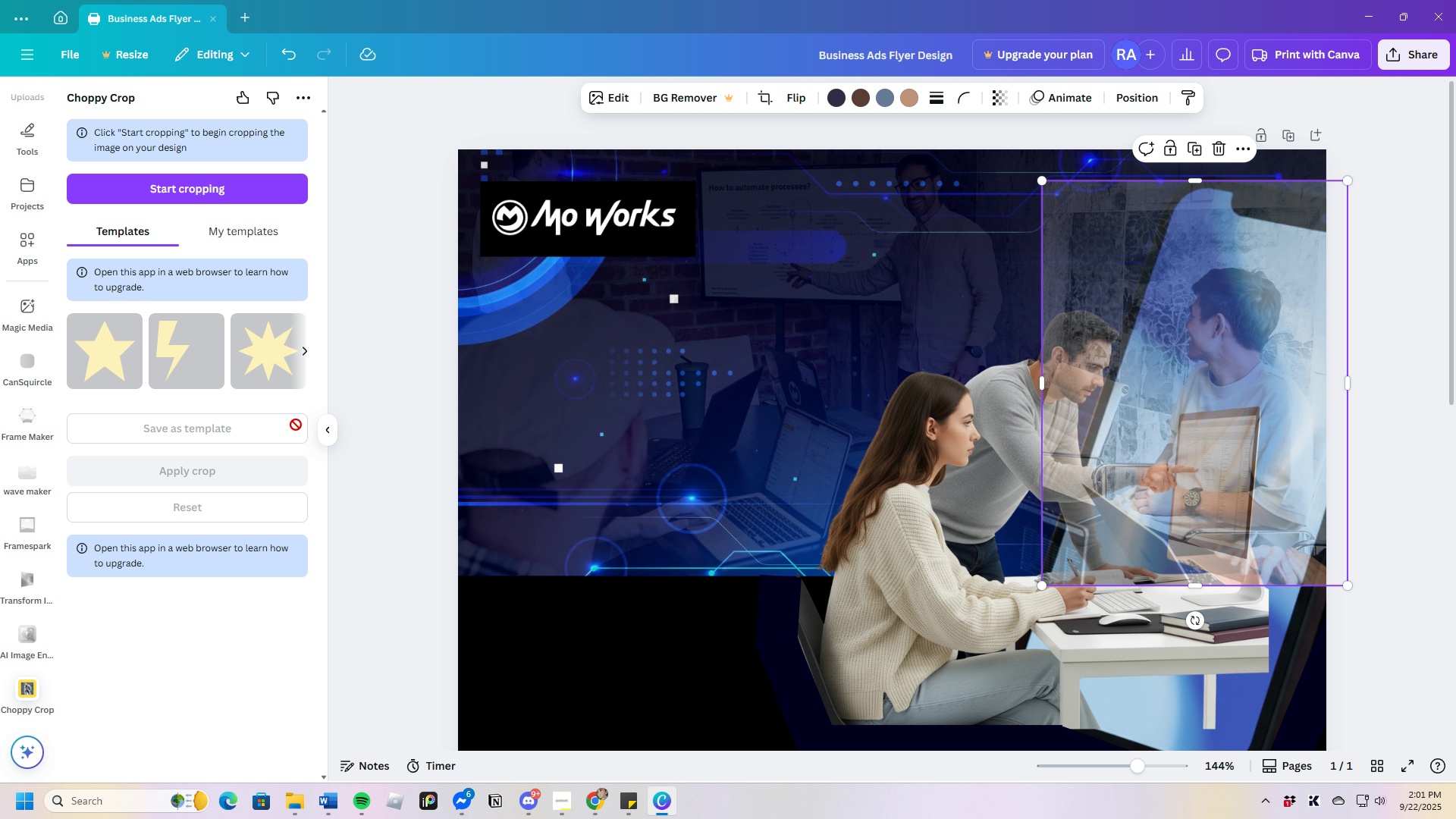 
left_click([174, 193])
 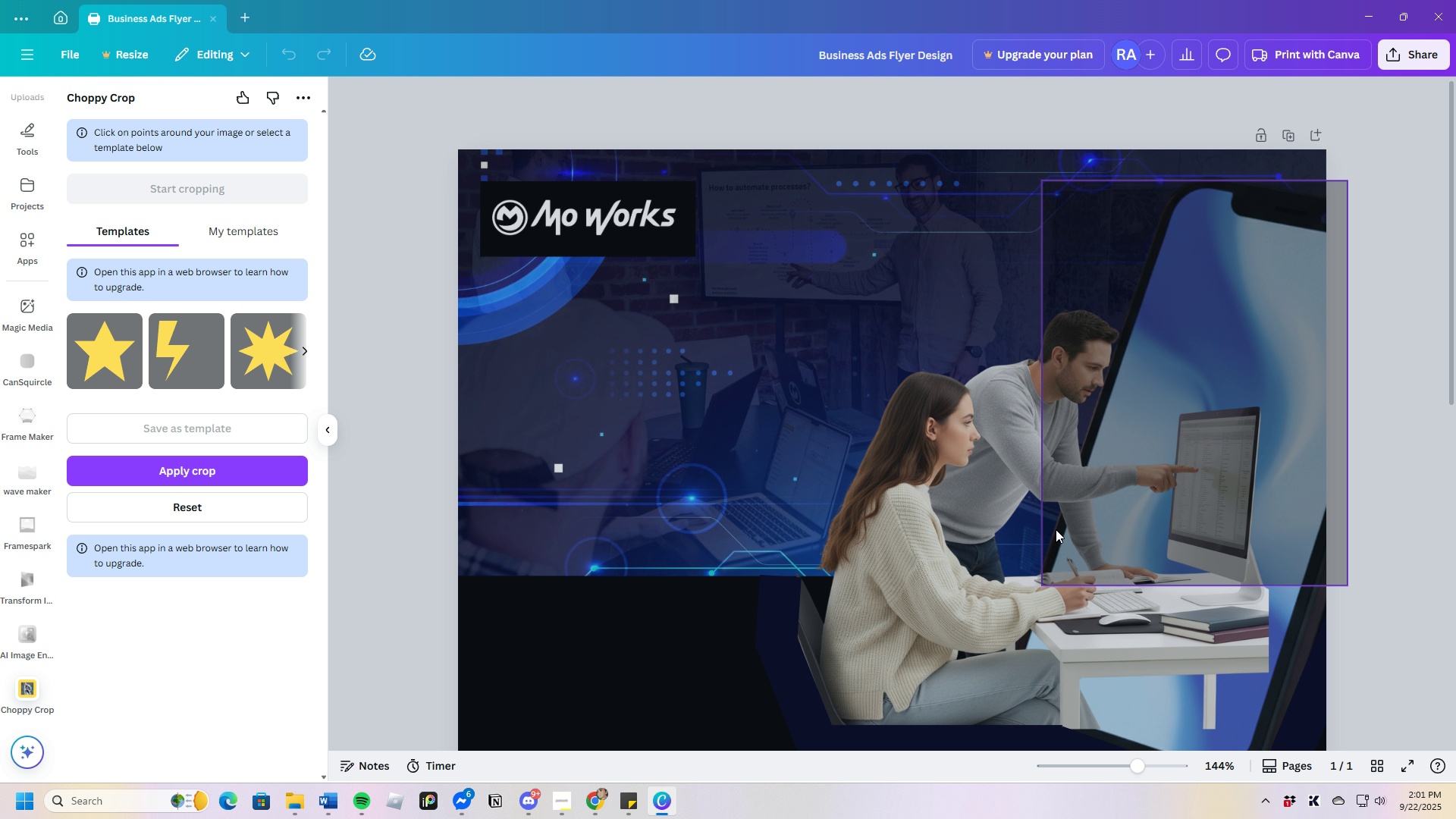 
wait(5.22)
 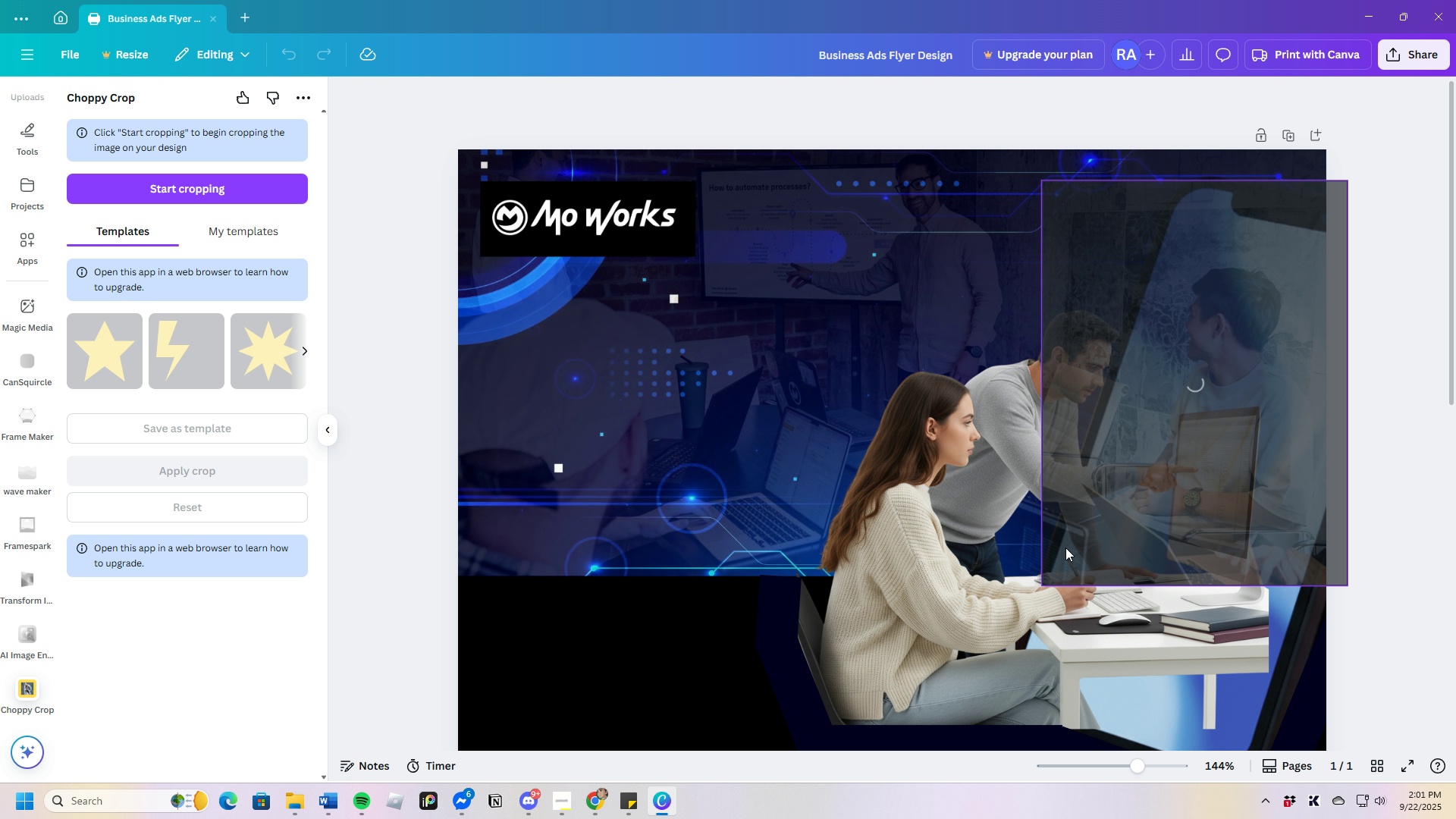 
left_click([1042, 553])
 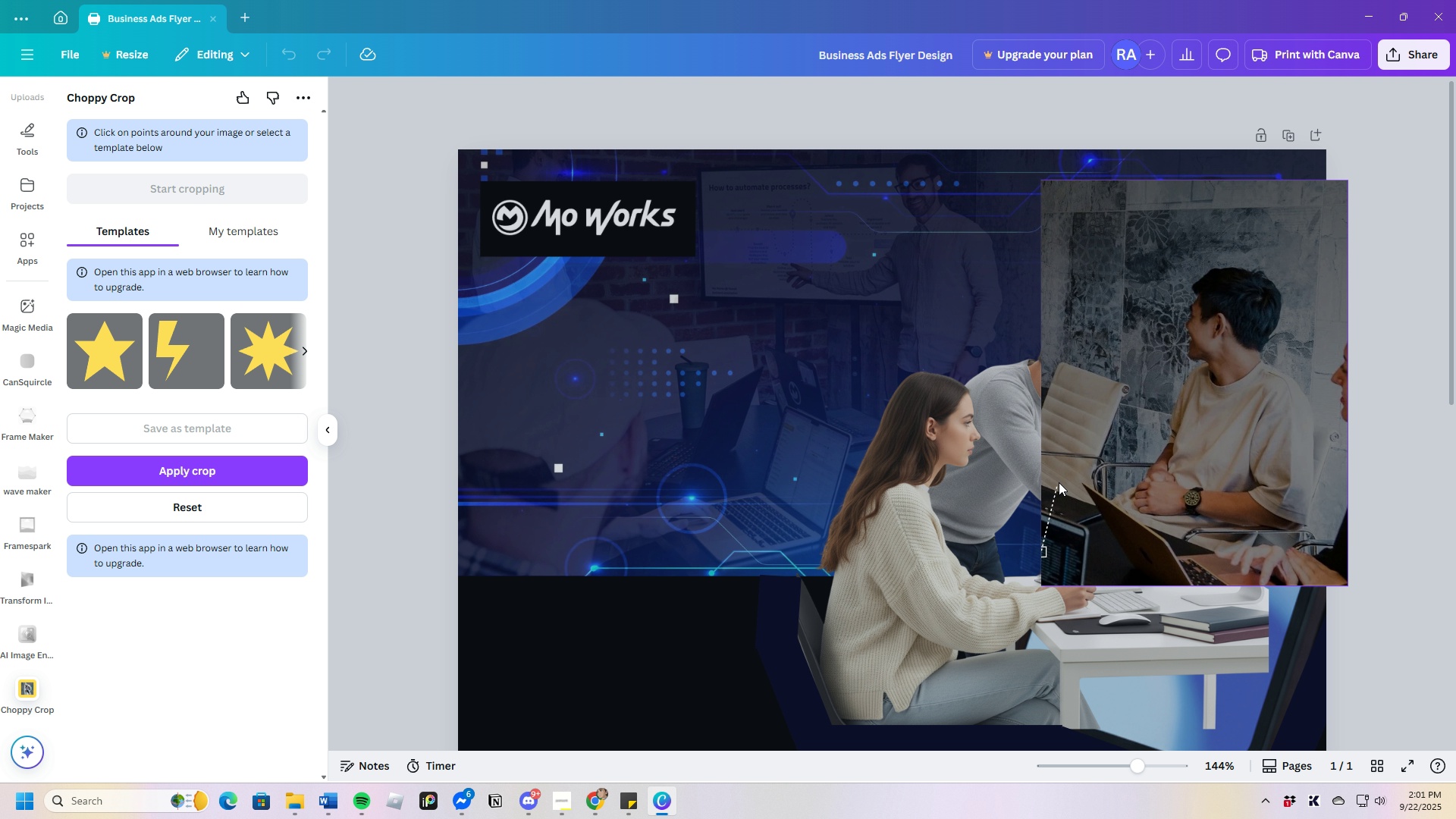 
left_click([1059, 479])
 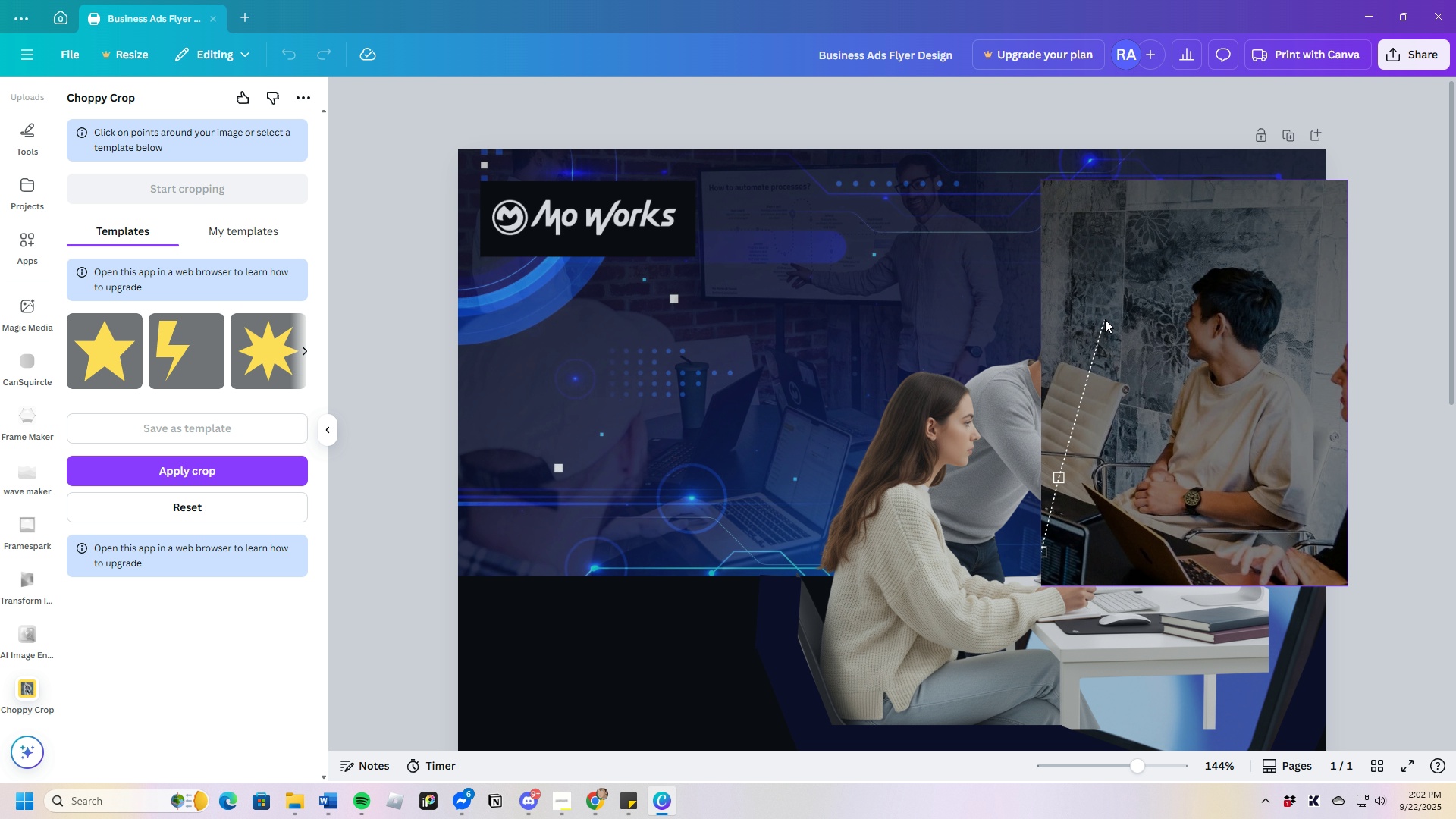 
left_click([1103, 315])
 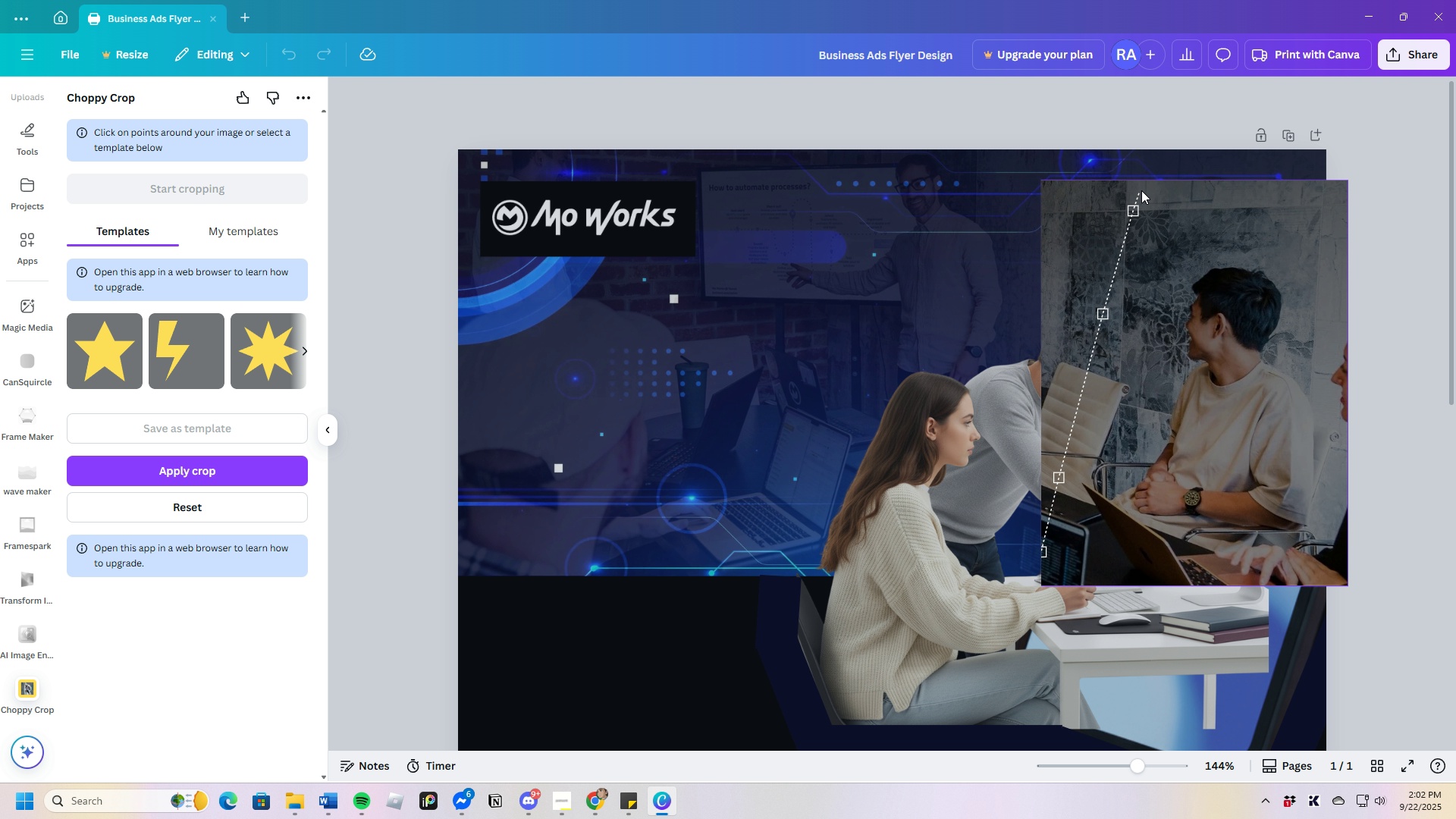 
left_click([1143, 188])
 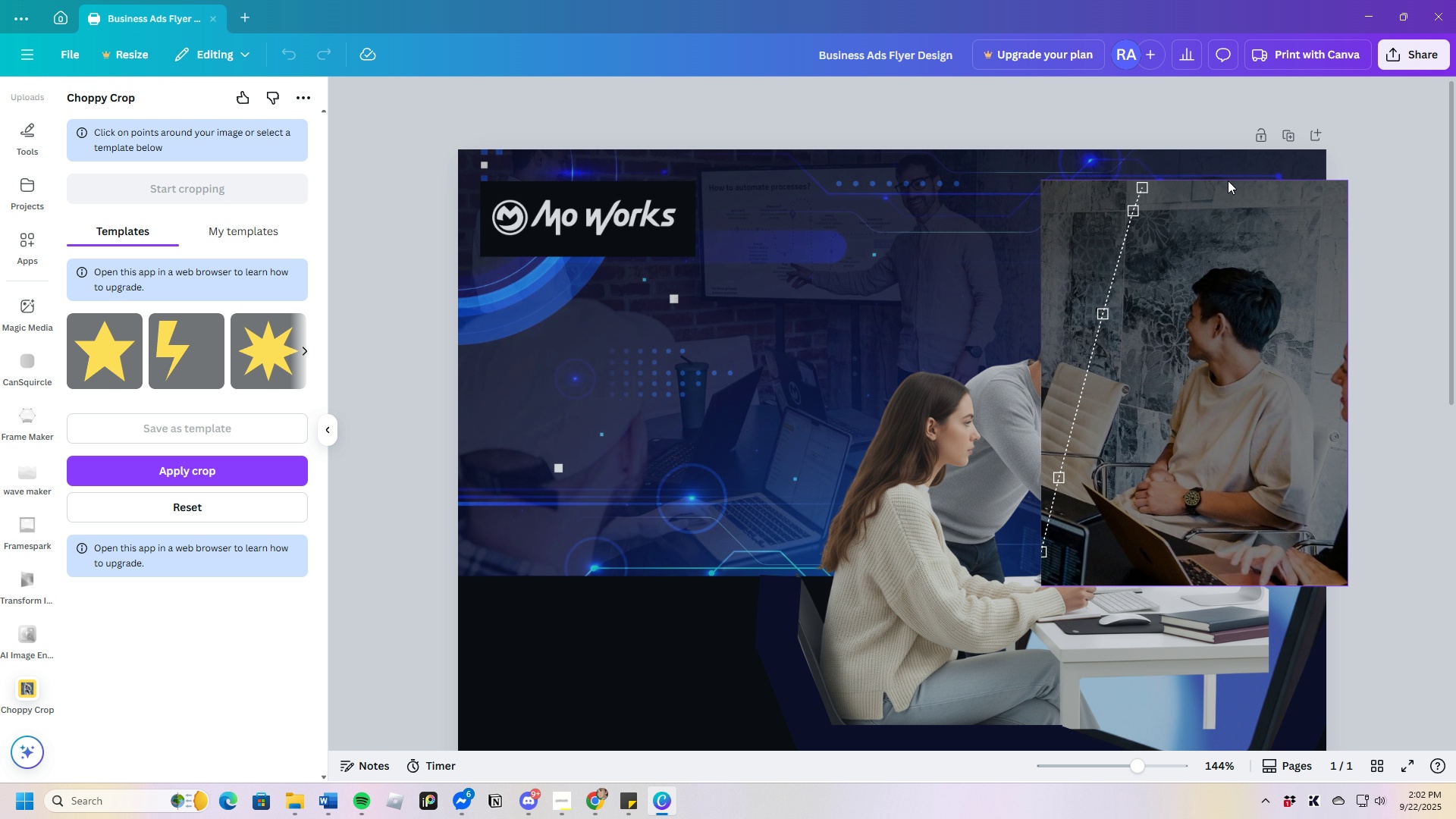 
left_click([1235, 184])
 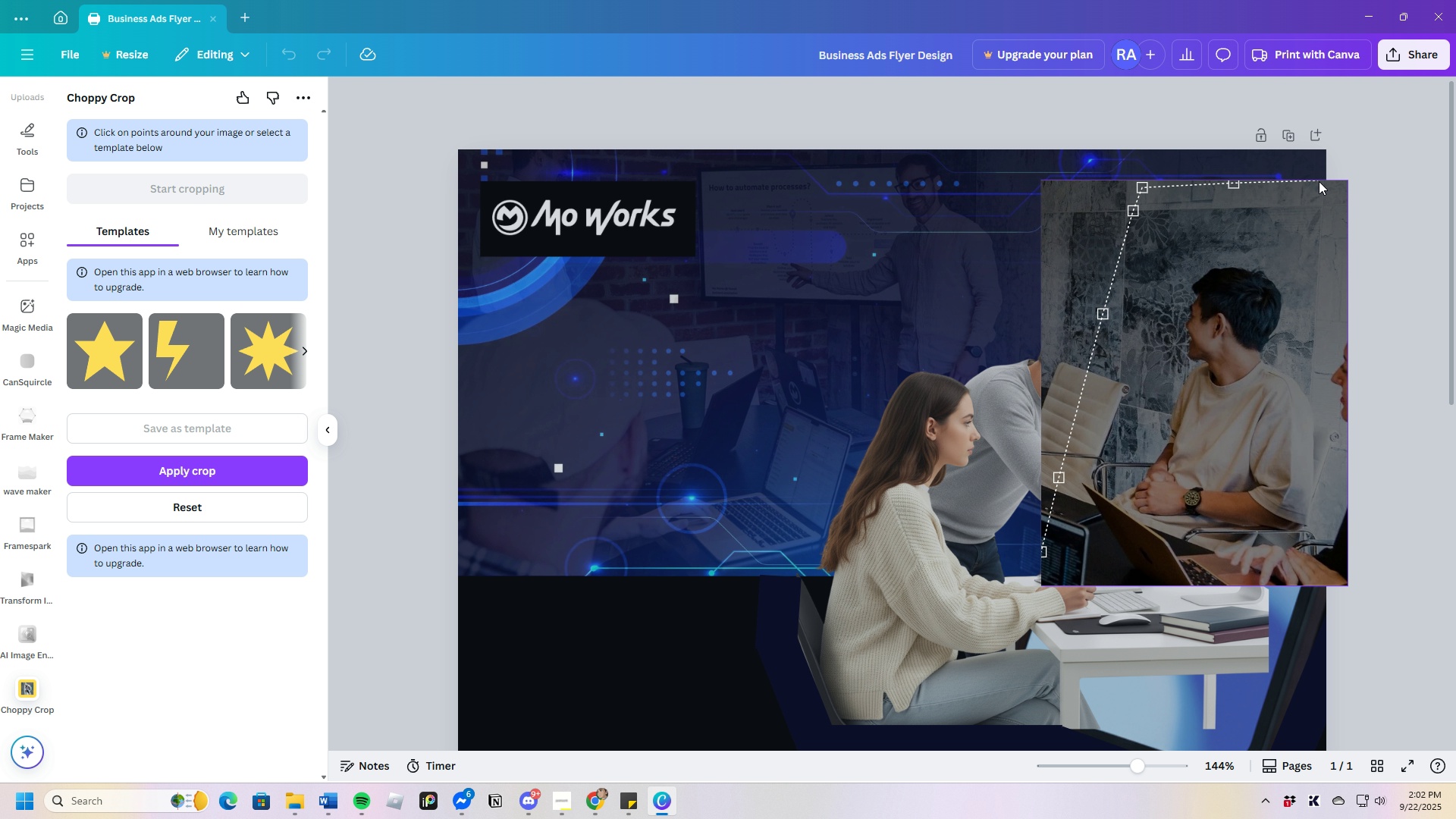 
left_click([1320, 181])
 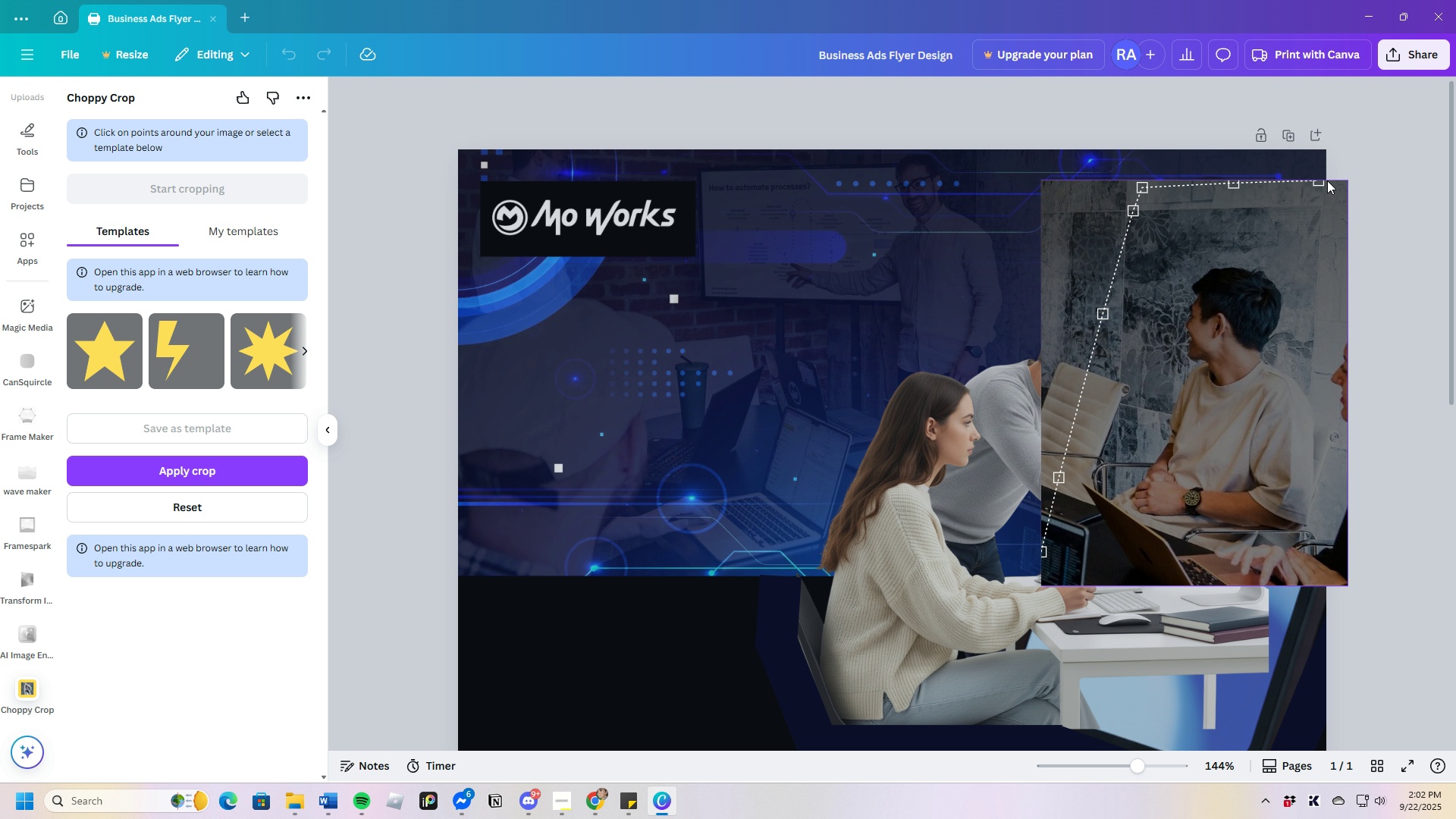 
left_click([1327, 180])
 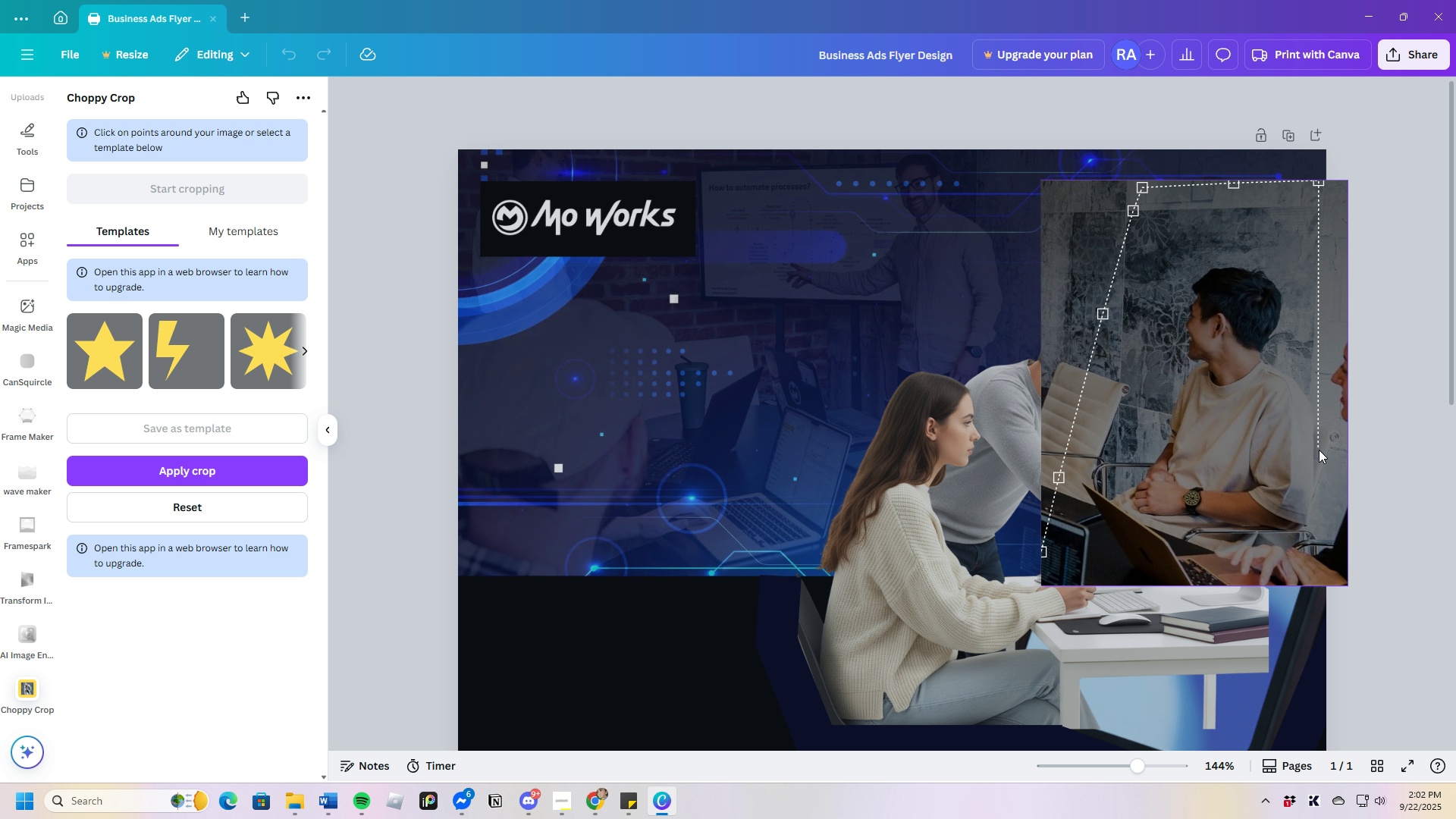 
left_click([1317, 450])
 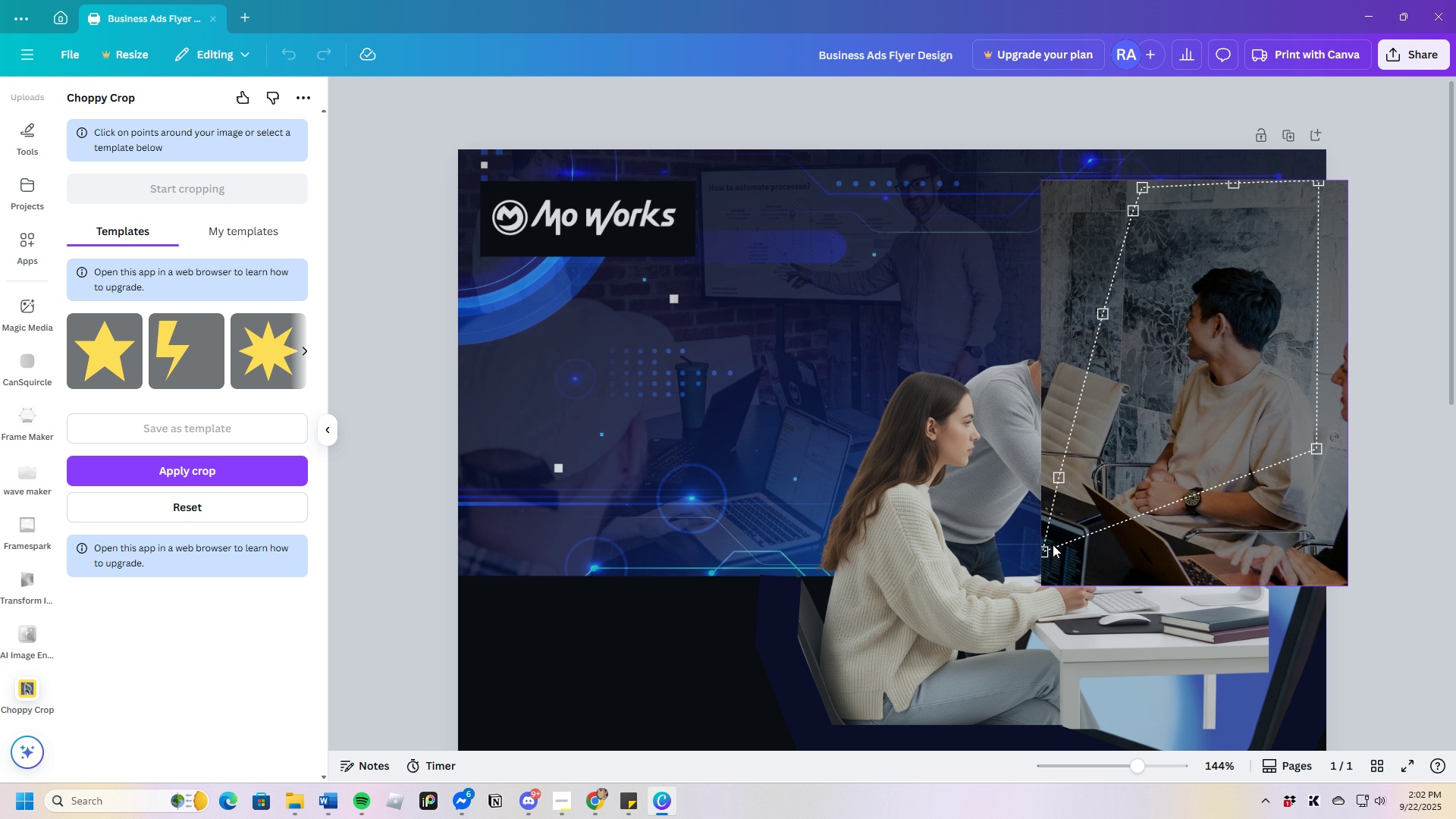 
left_click_drag(start_coordinate=[1316, 450], to_coordinate=[1282, 388])
 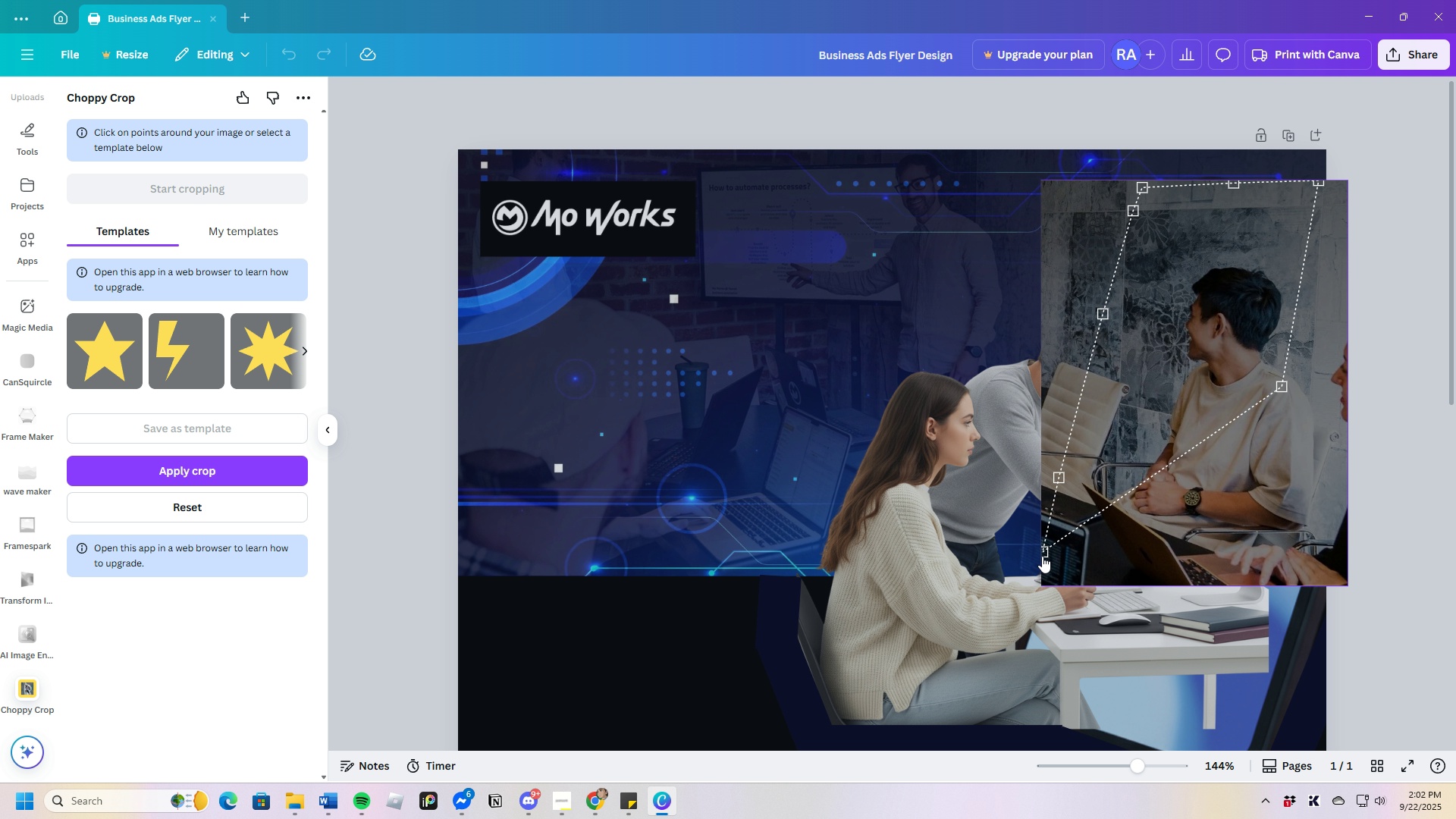 
left_click([1046, 551])
 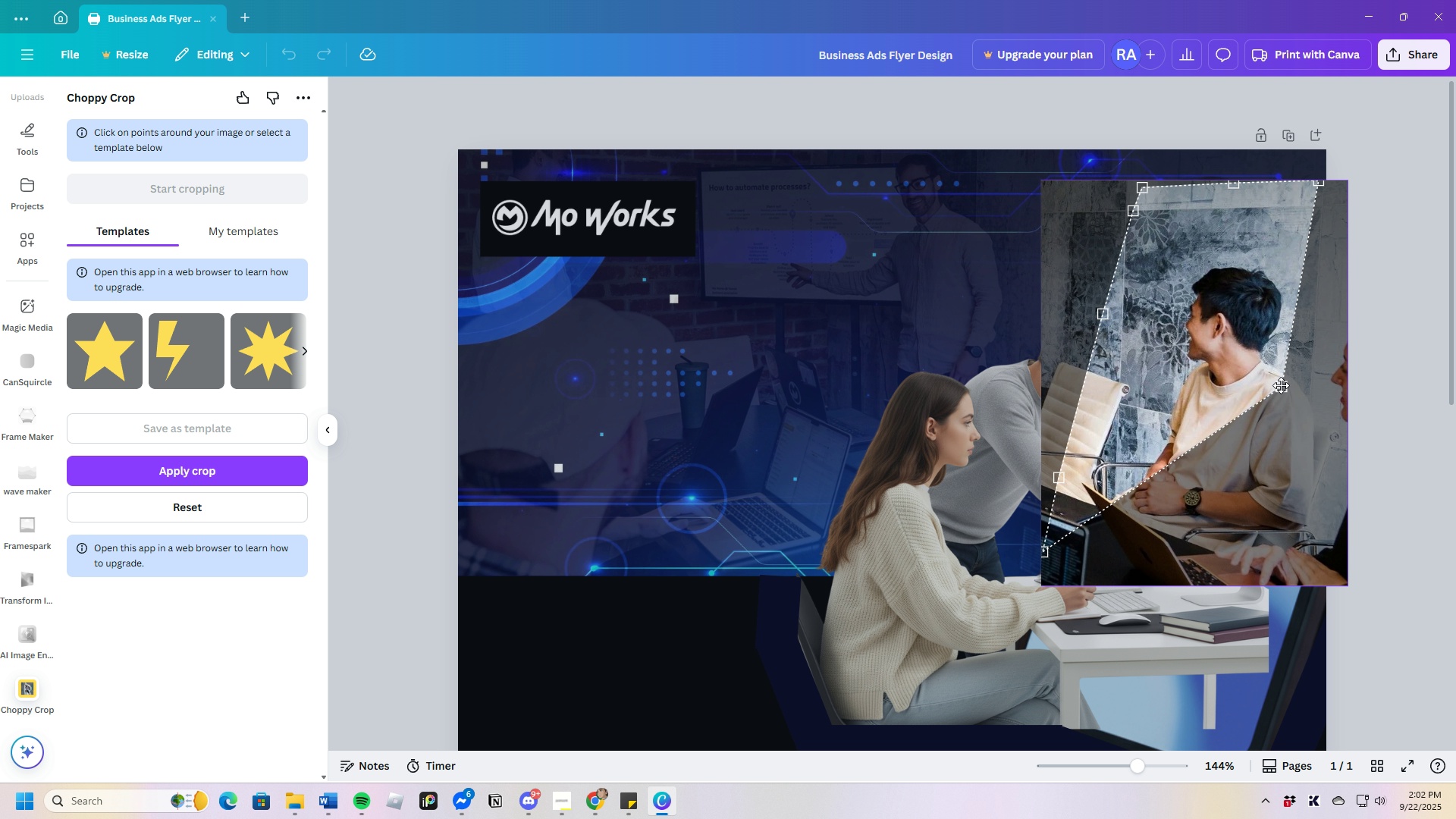 
left_click_drag(start_coordinate=[1281, 387], to_coordinate=[1159, 265])
 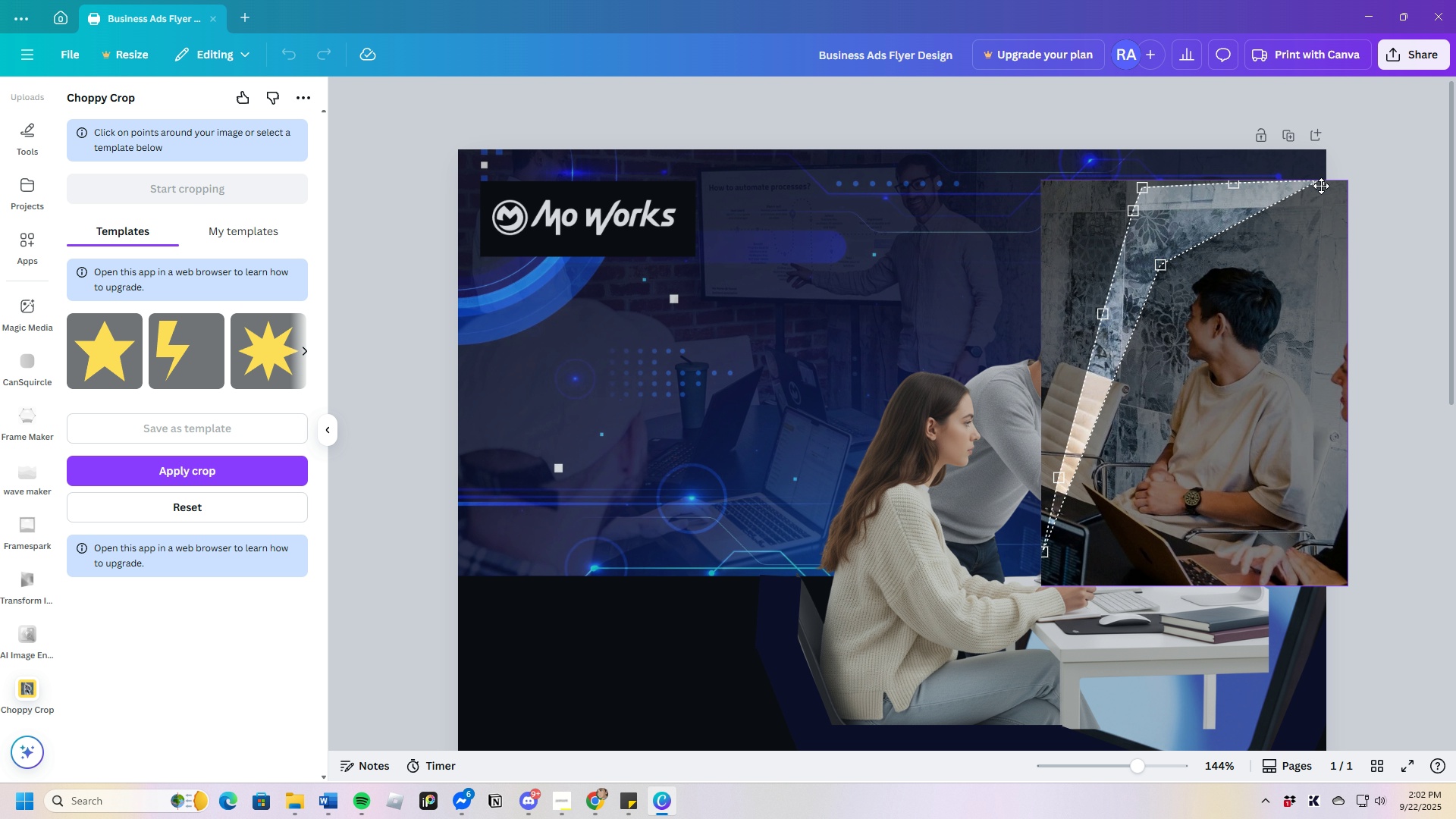 
left_click_drag(start_coordinate=[1320, 184], to_coordinate=[1243, 179])
 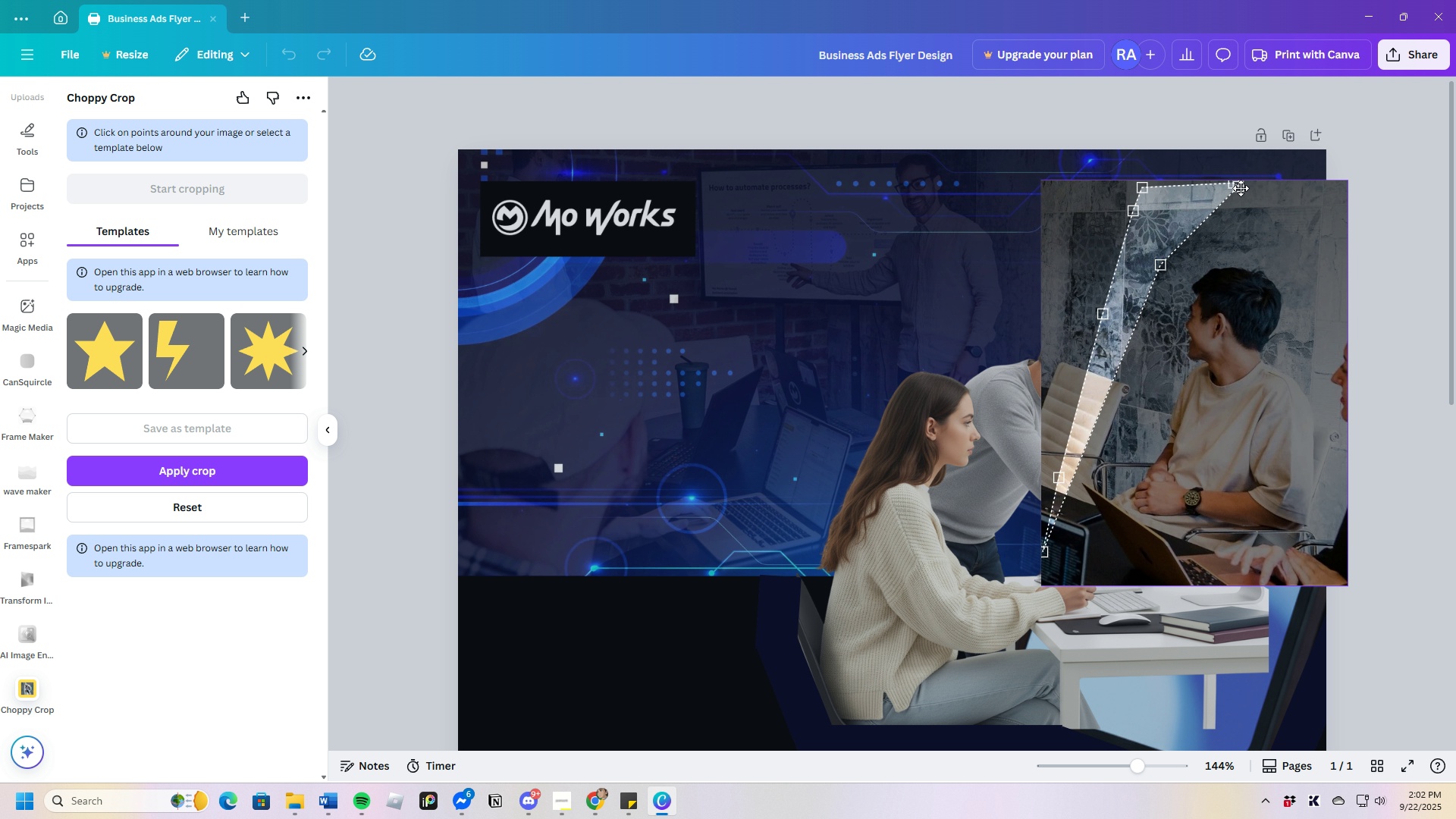 
left_click([1241, 187])
 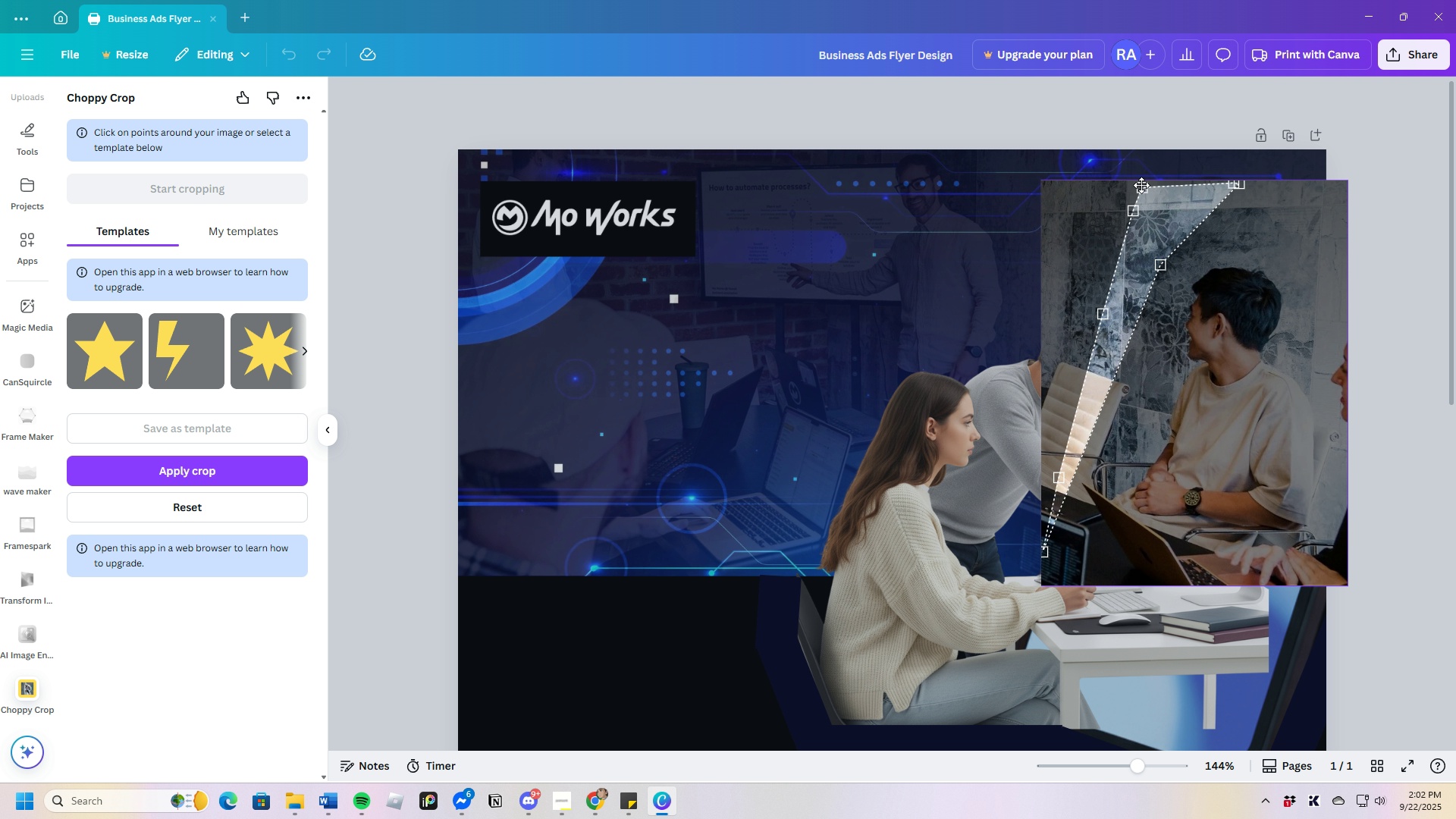 
left_click_drag(start_coordinate=[1143, 185], to_coordinate=[1138, 172])
 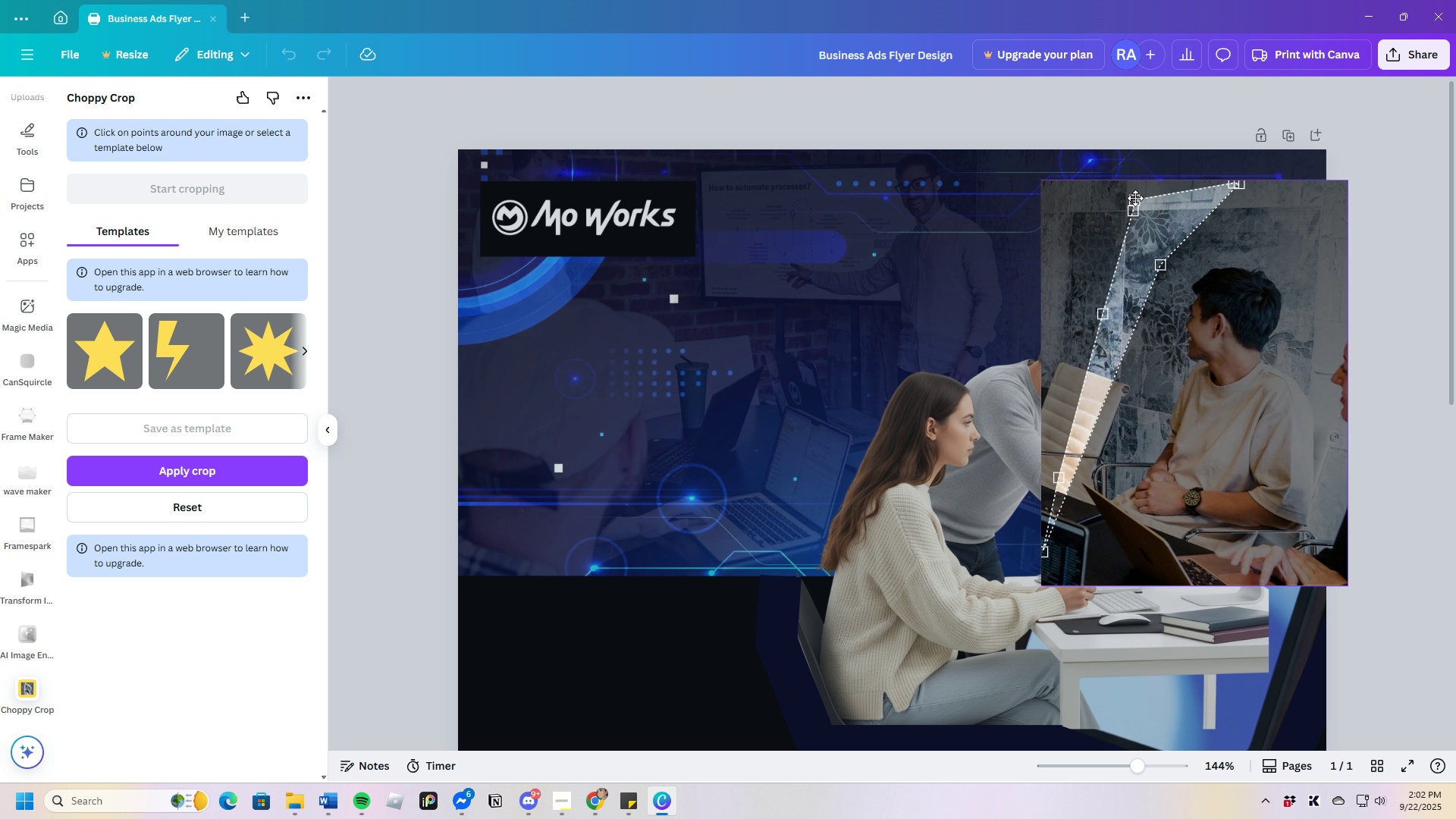 
left_click([1143, 174])
 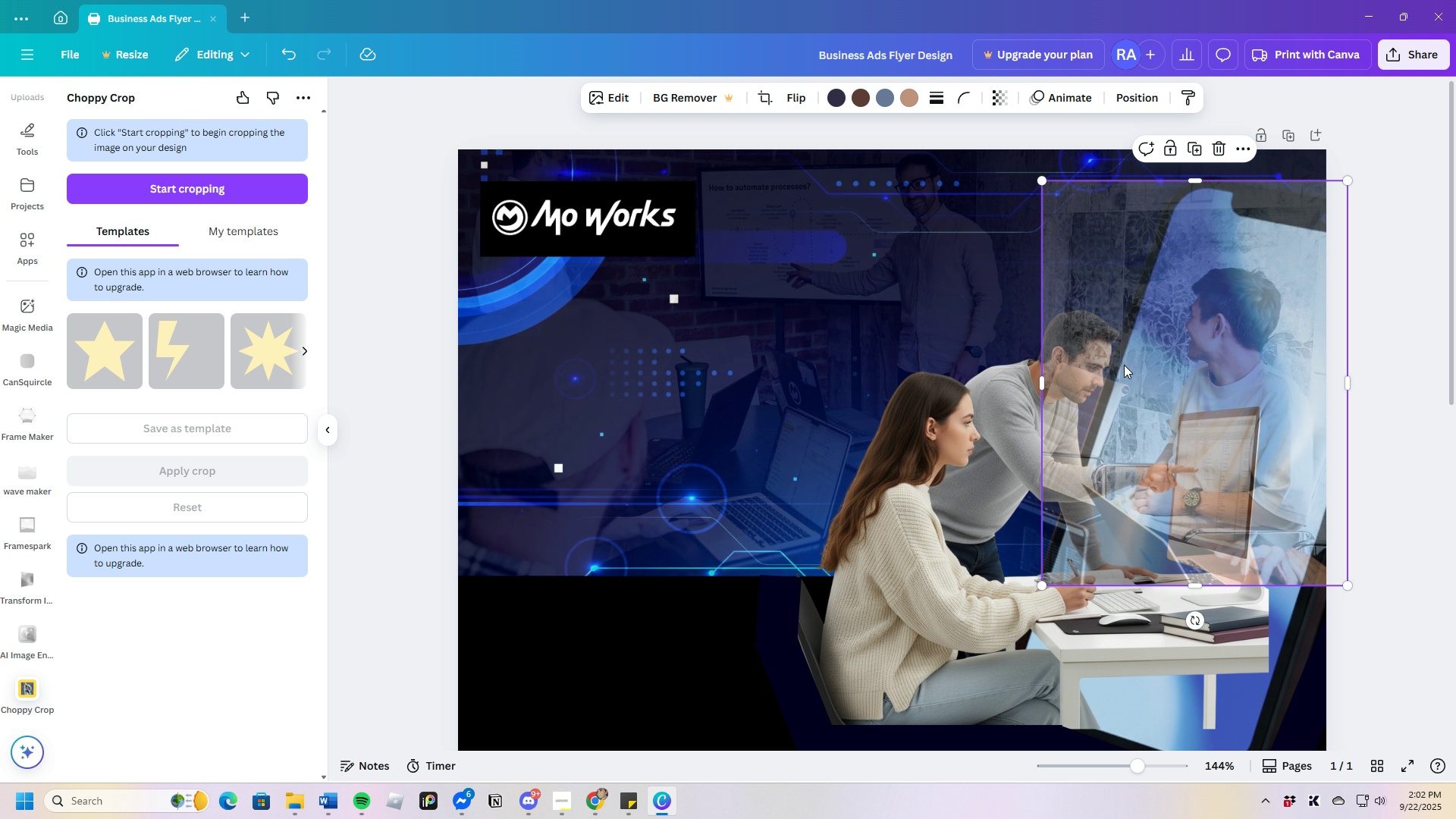 
wait(5.54)
 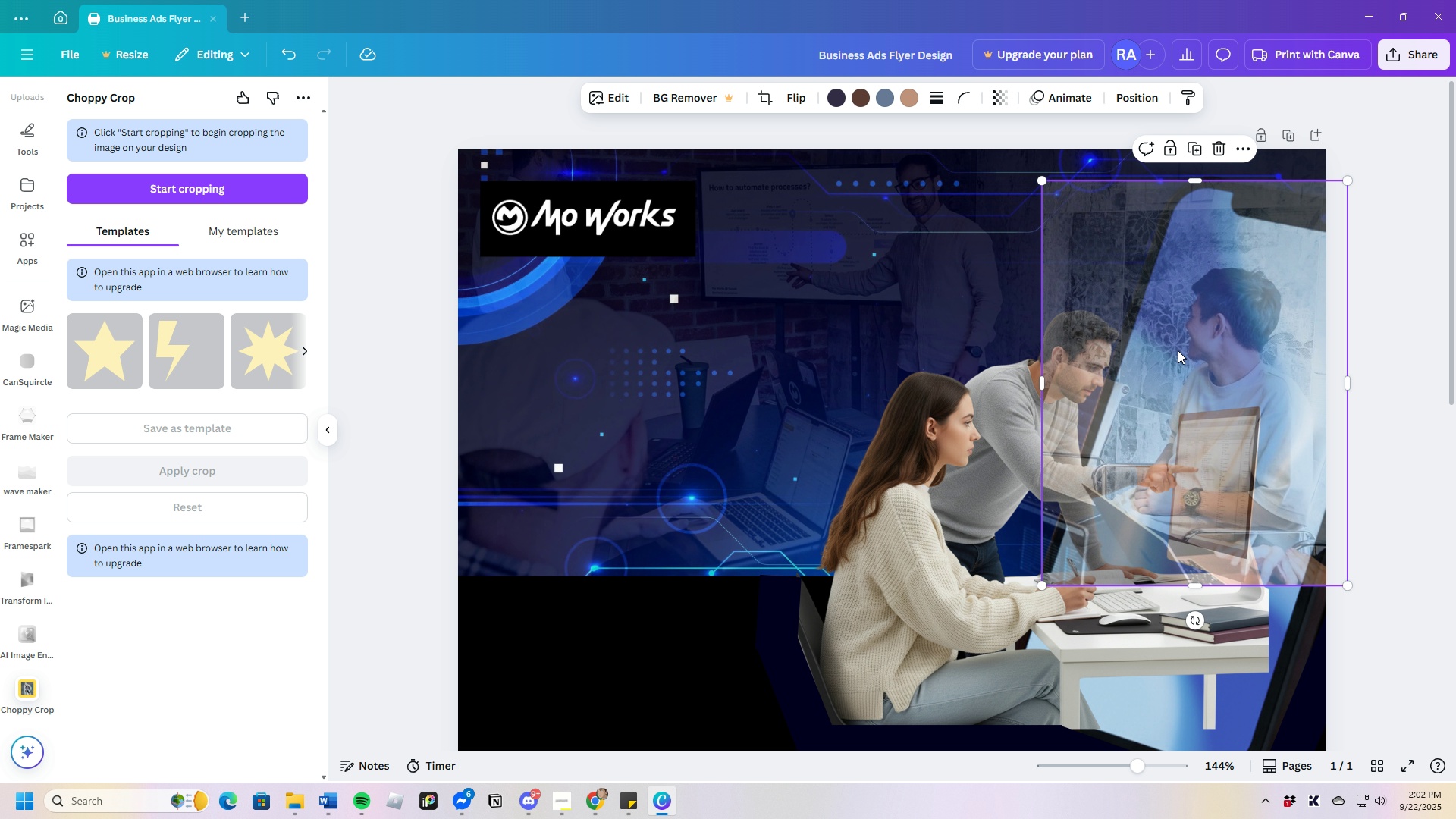 
left_click([1274, 668])
 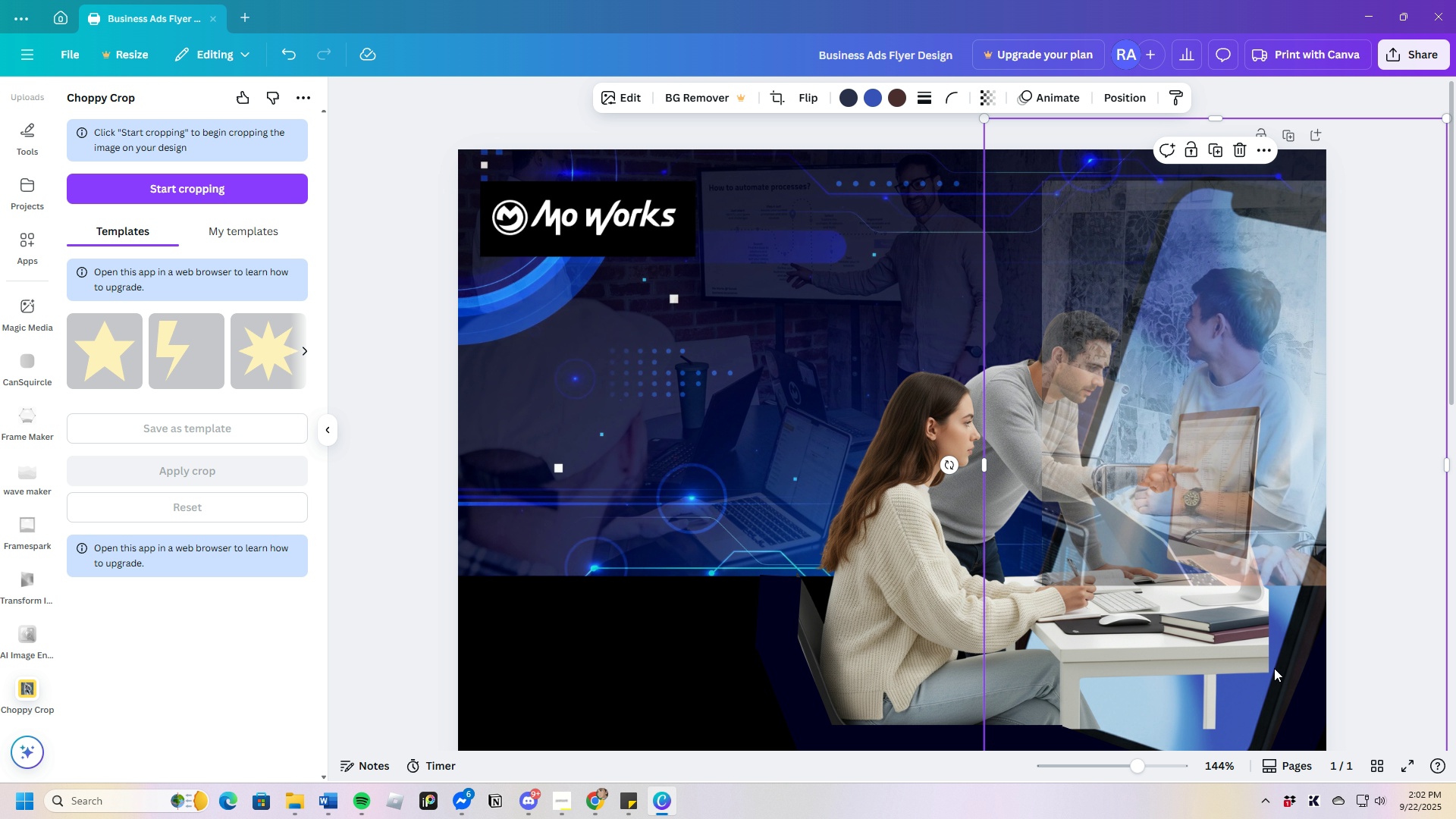 
left_click([1274, 668])
 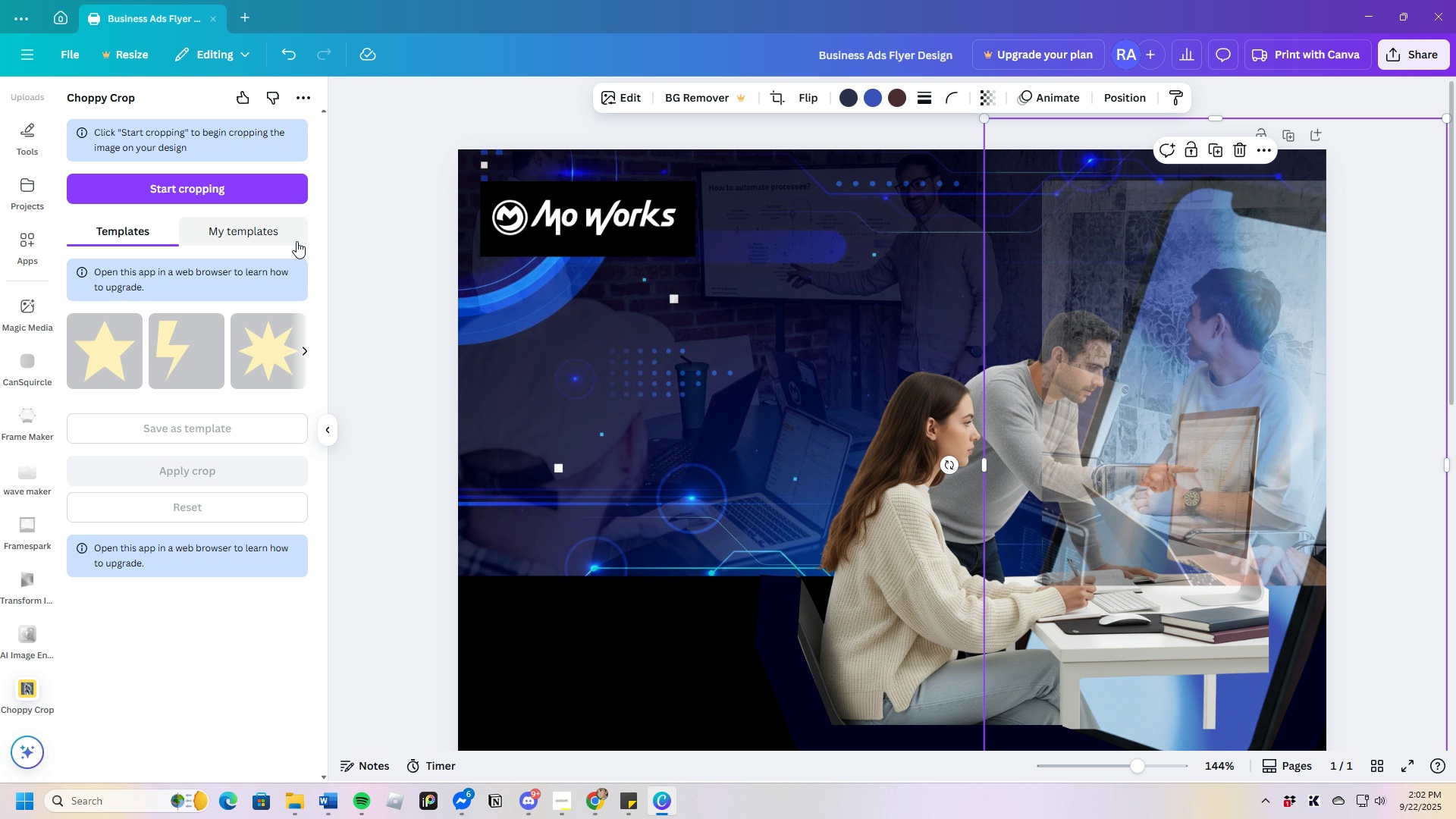 
left_click([361, 230])
 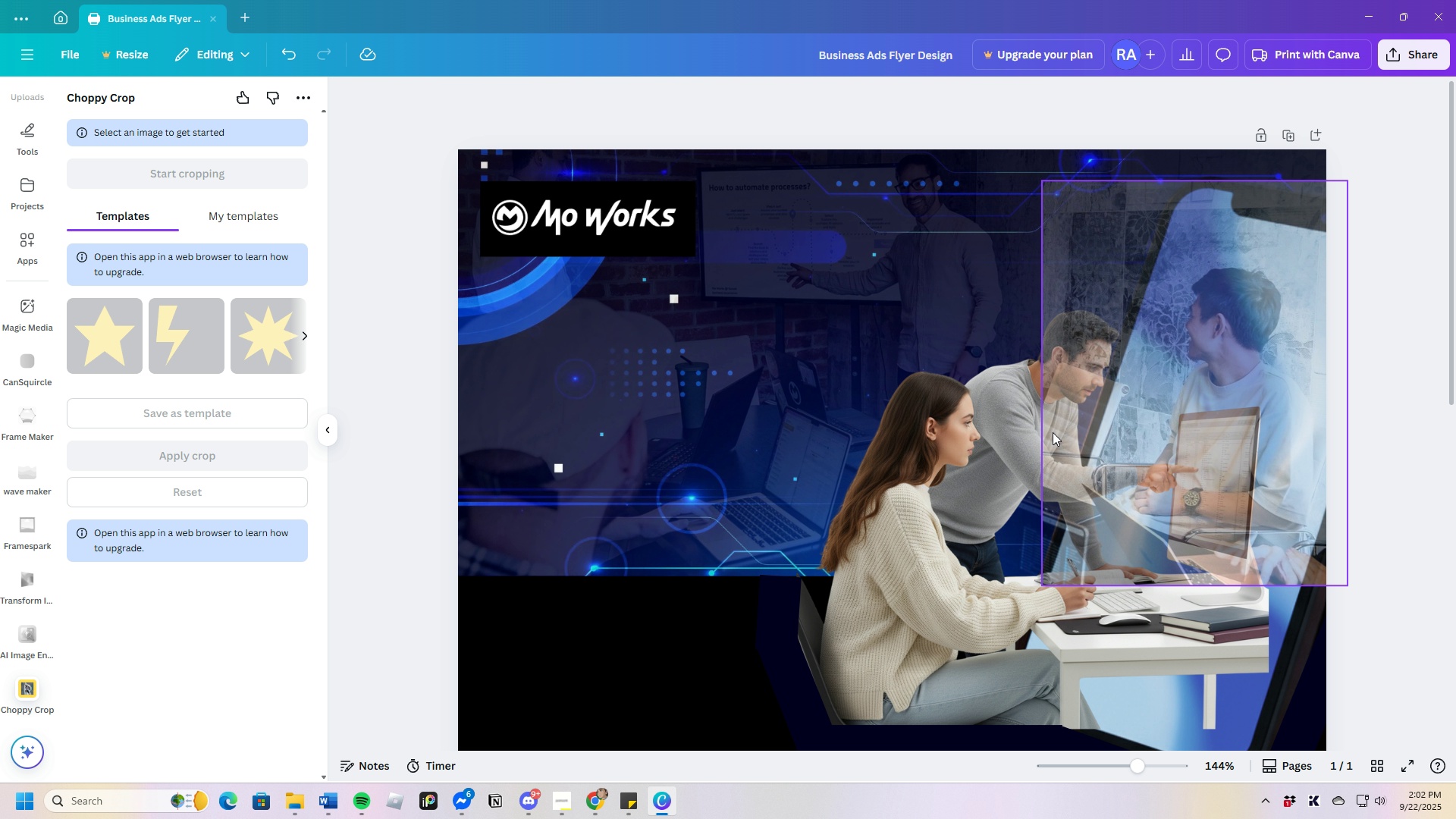 
left_click([1053, 433])
 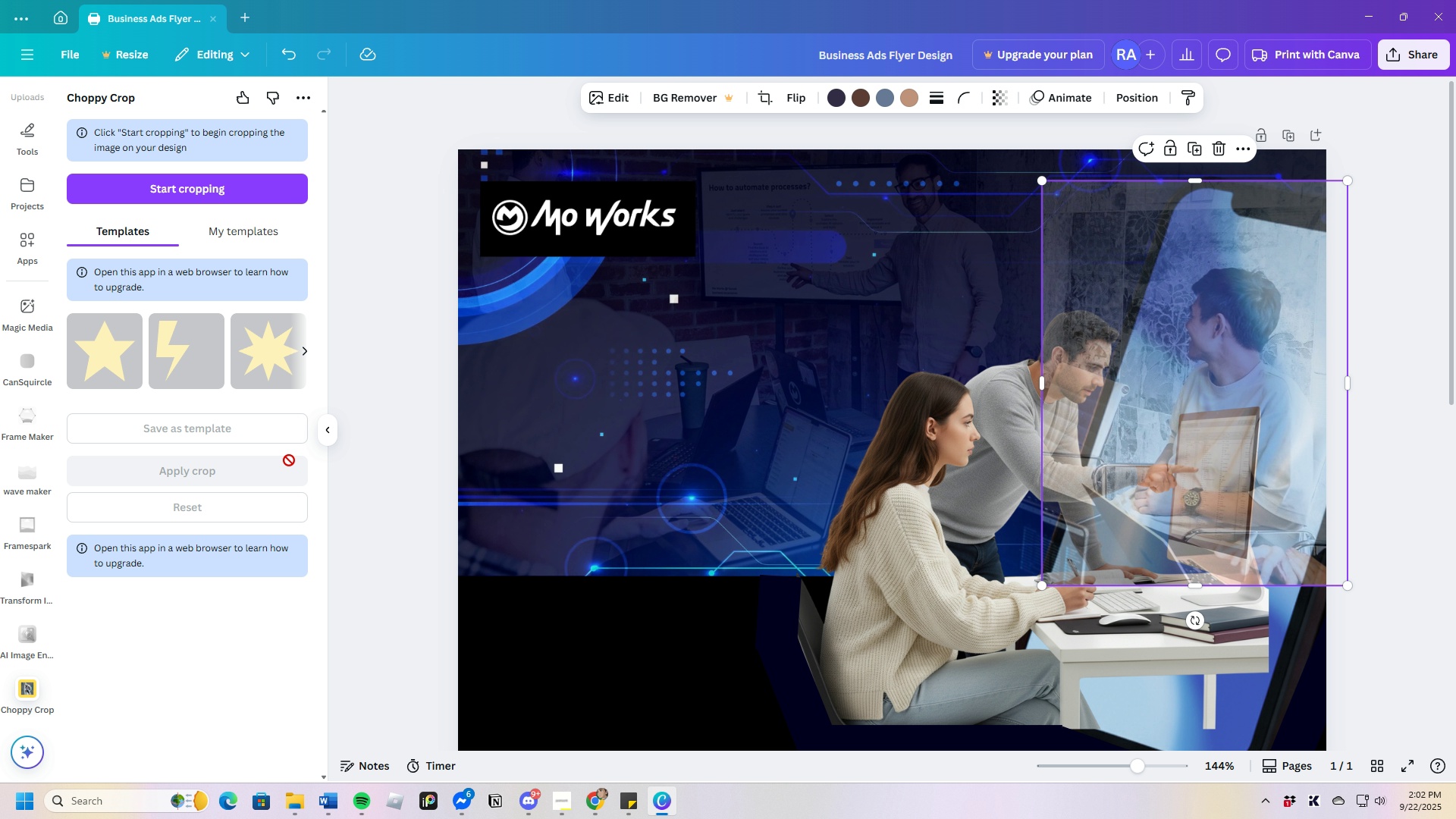 
left_click([320, 435])
 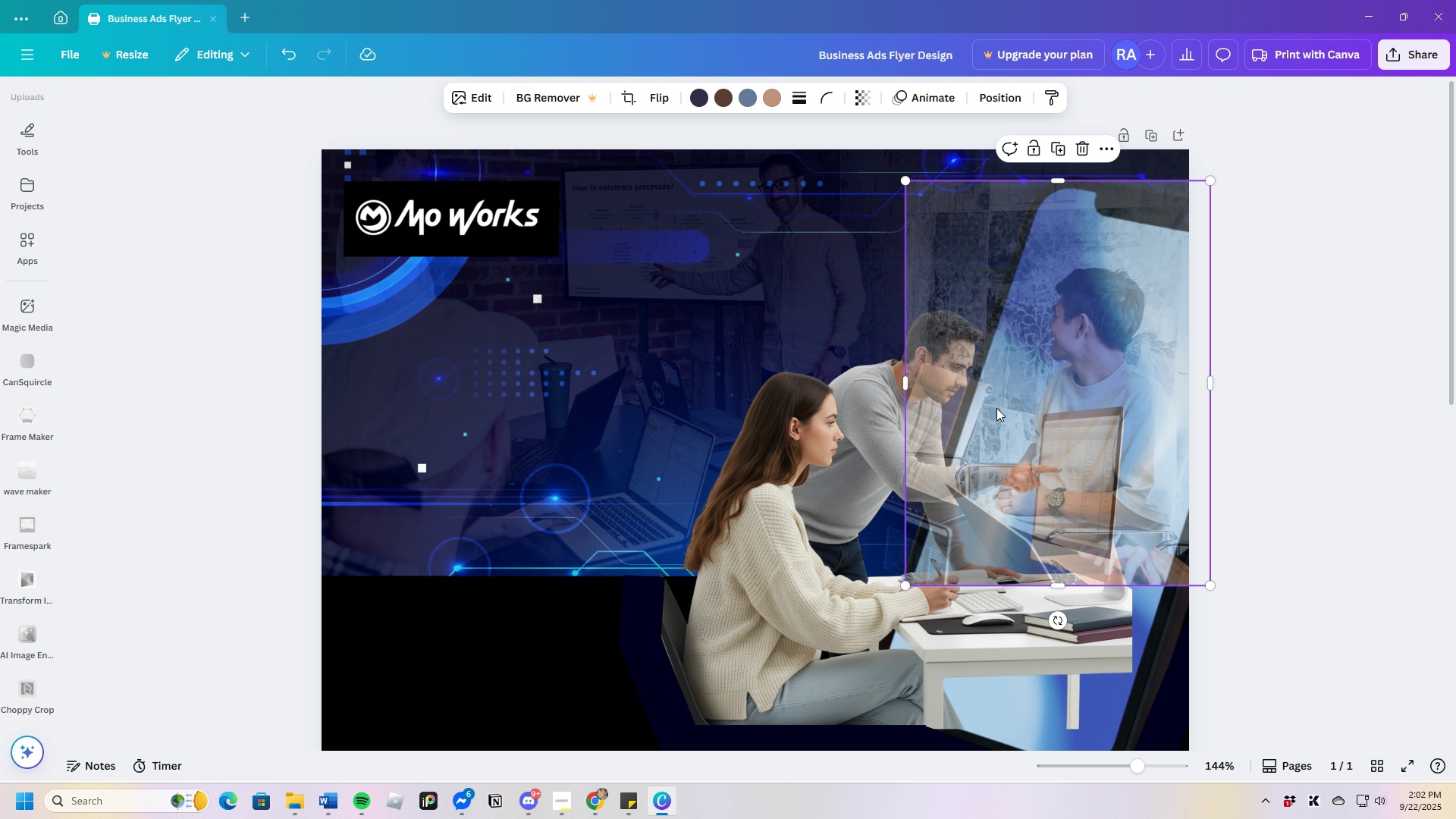 
left_click([703, 357])
 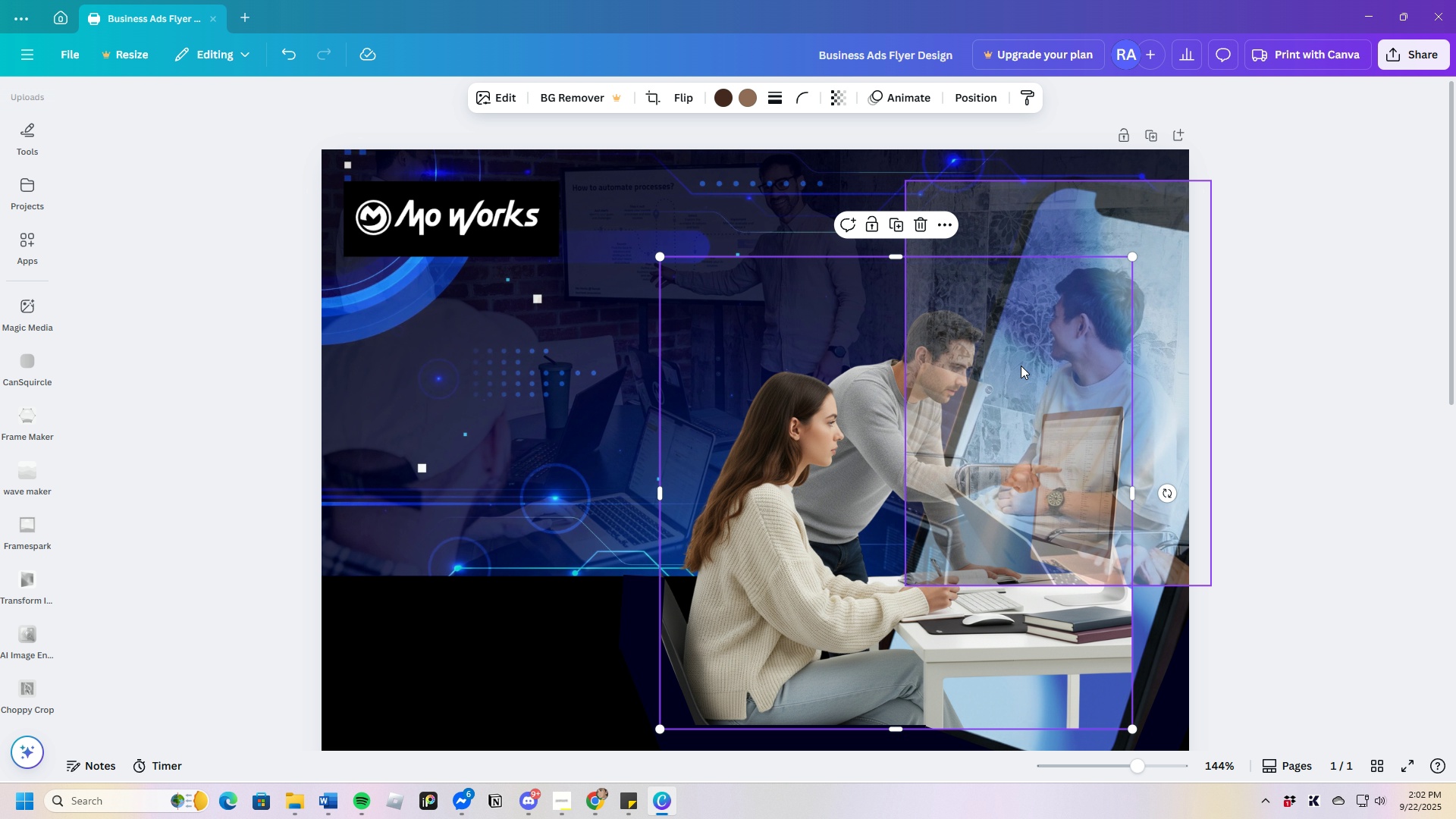 
left_click([1021, 366])
 